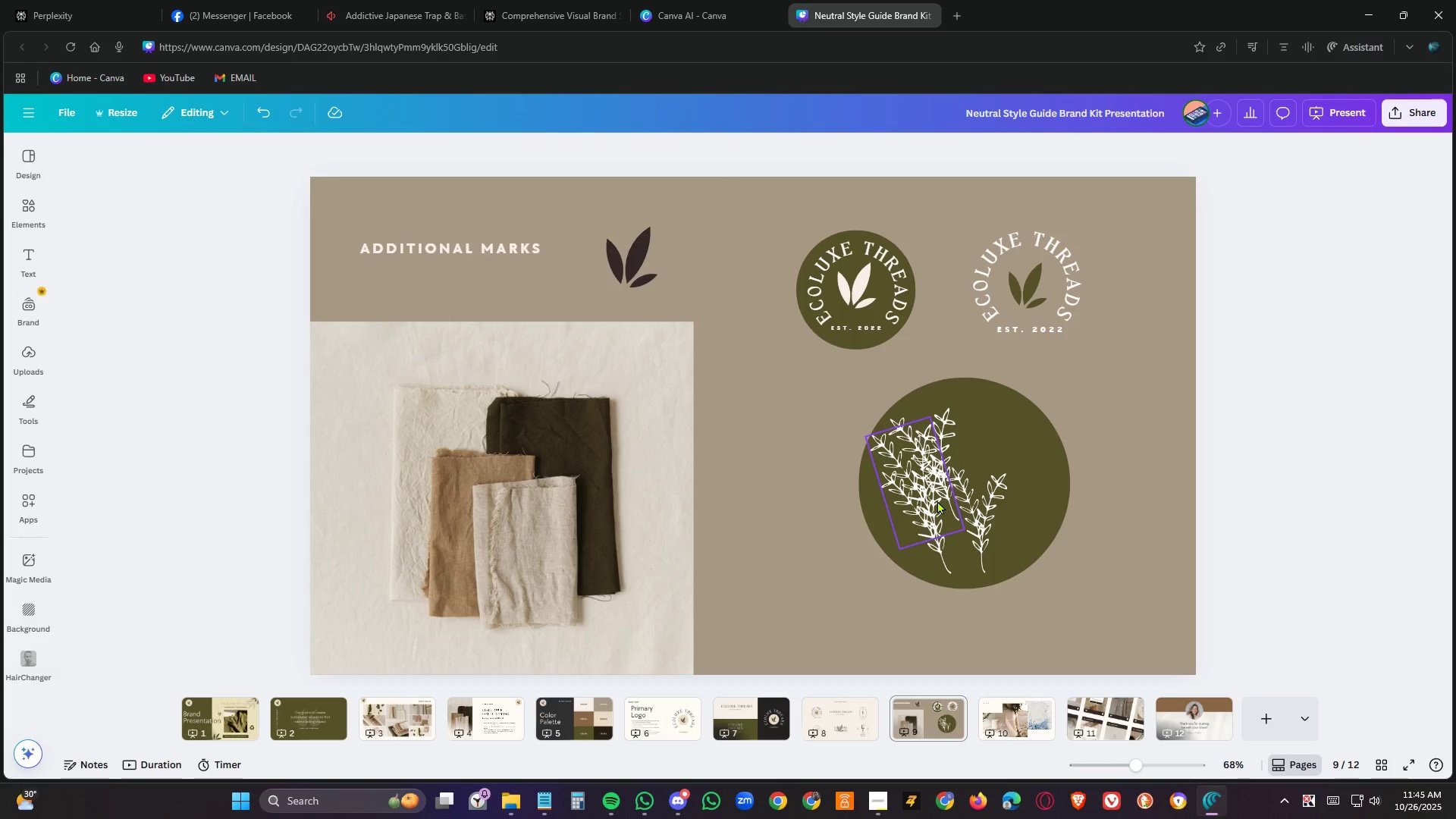 
left_click([937, 500])
 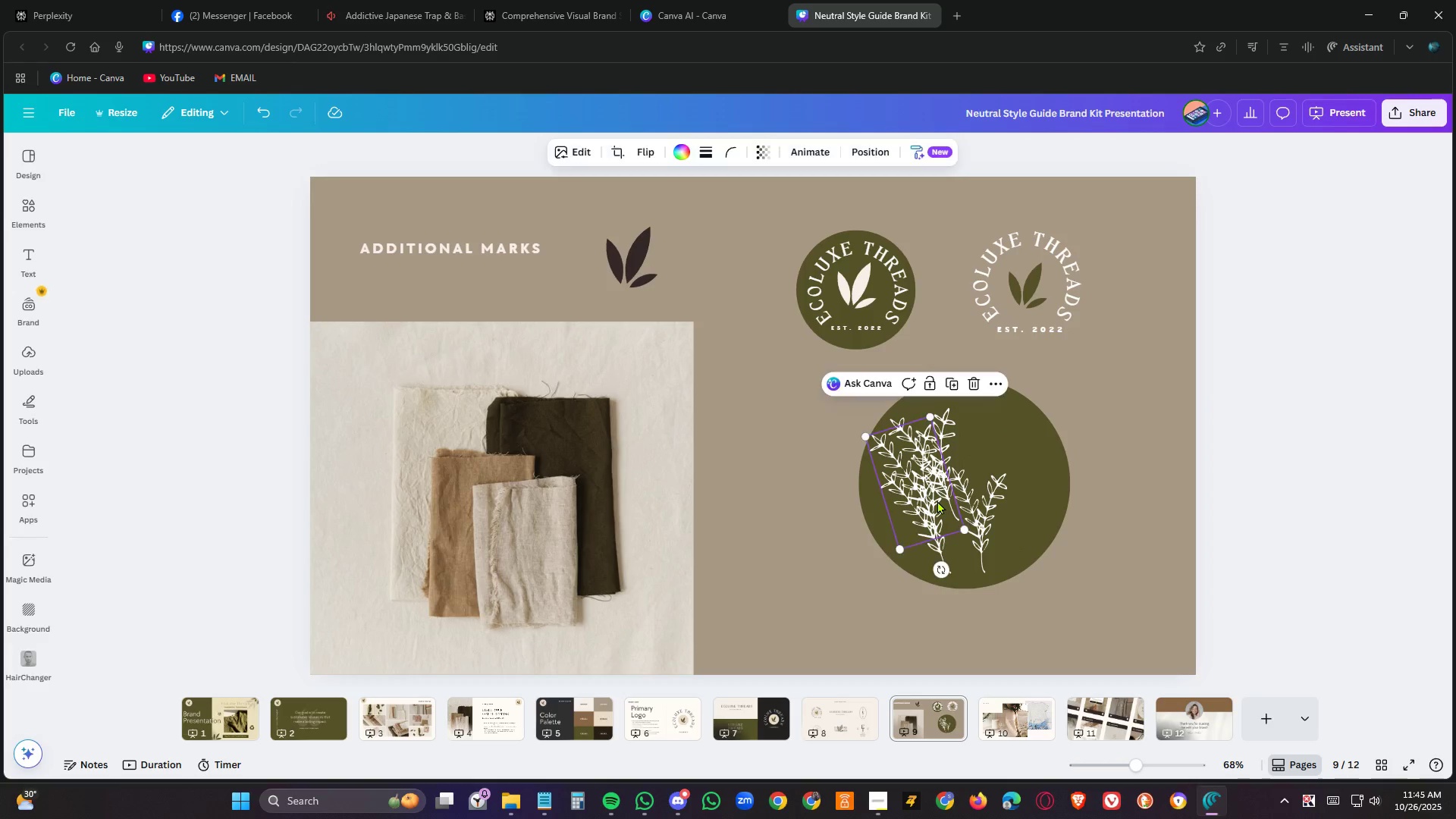 
key(Delete)
 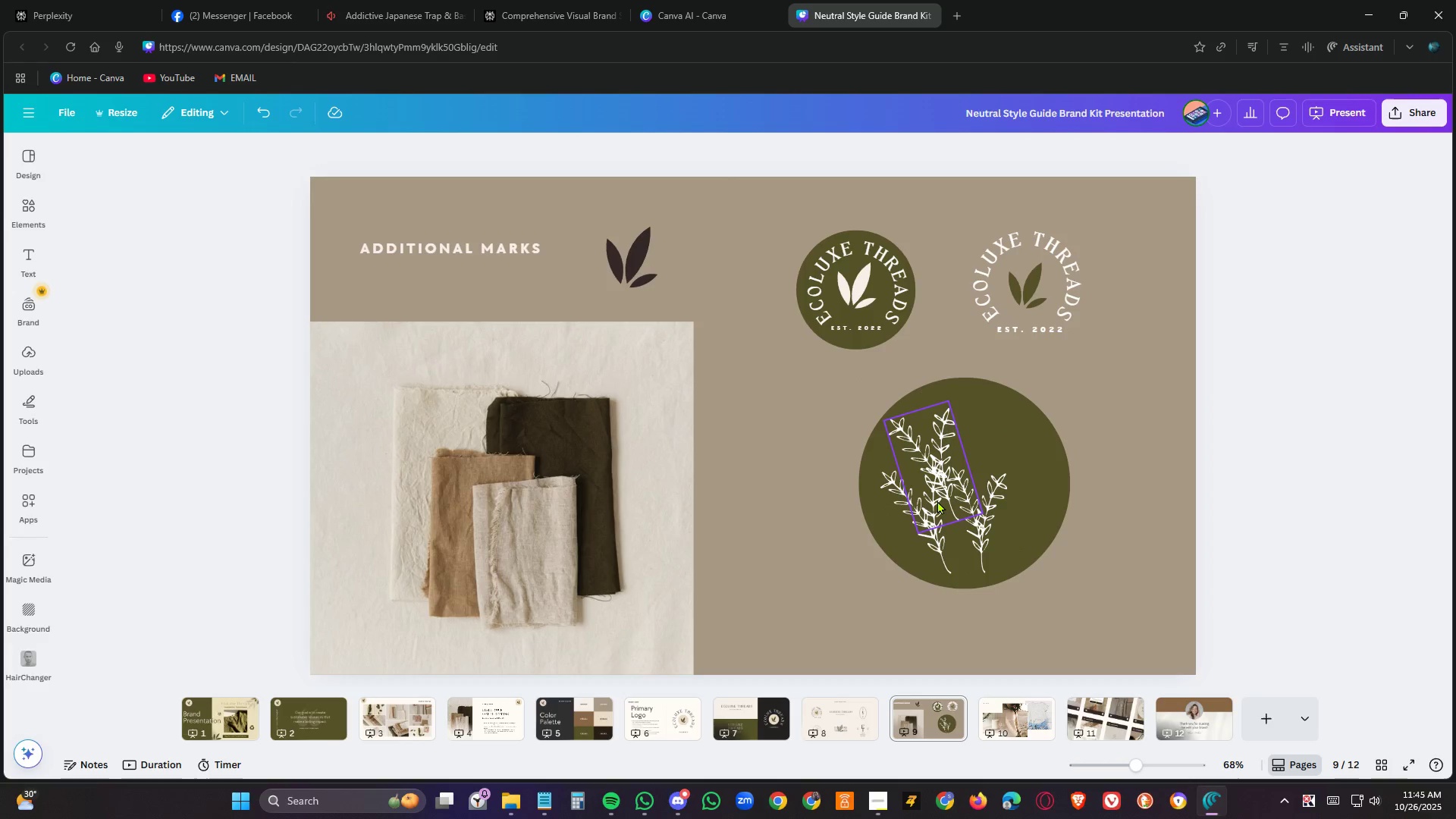 
key(Delete)
 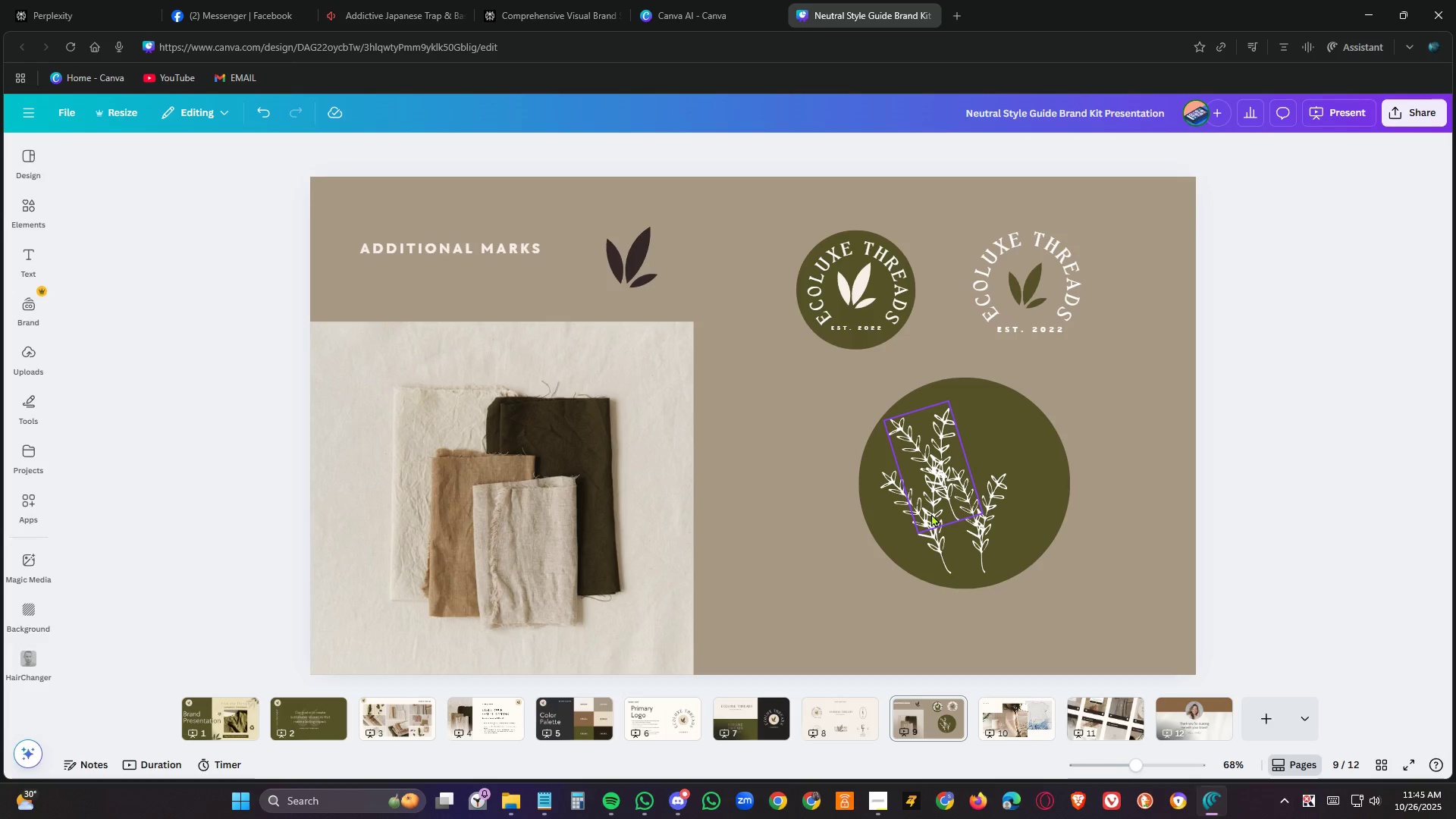 
left_click([931, 513])
 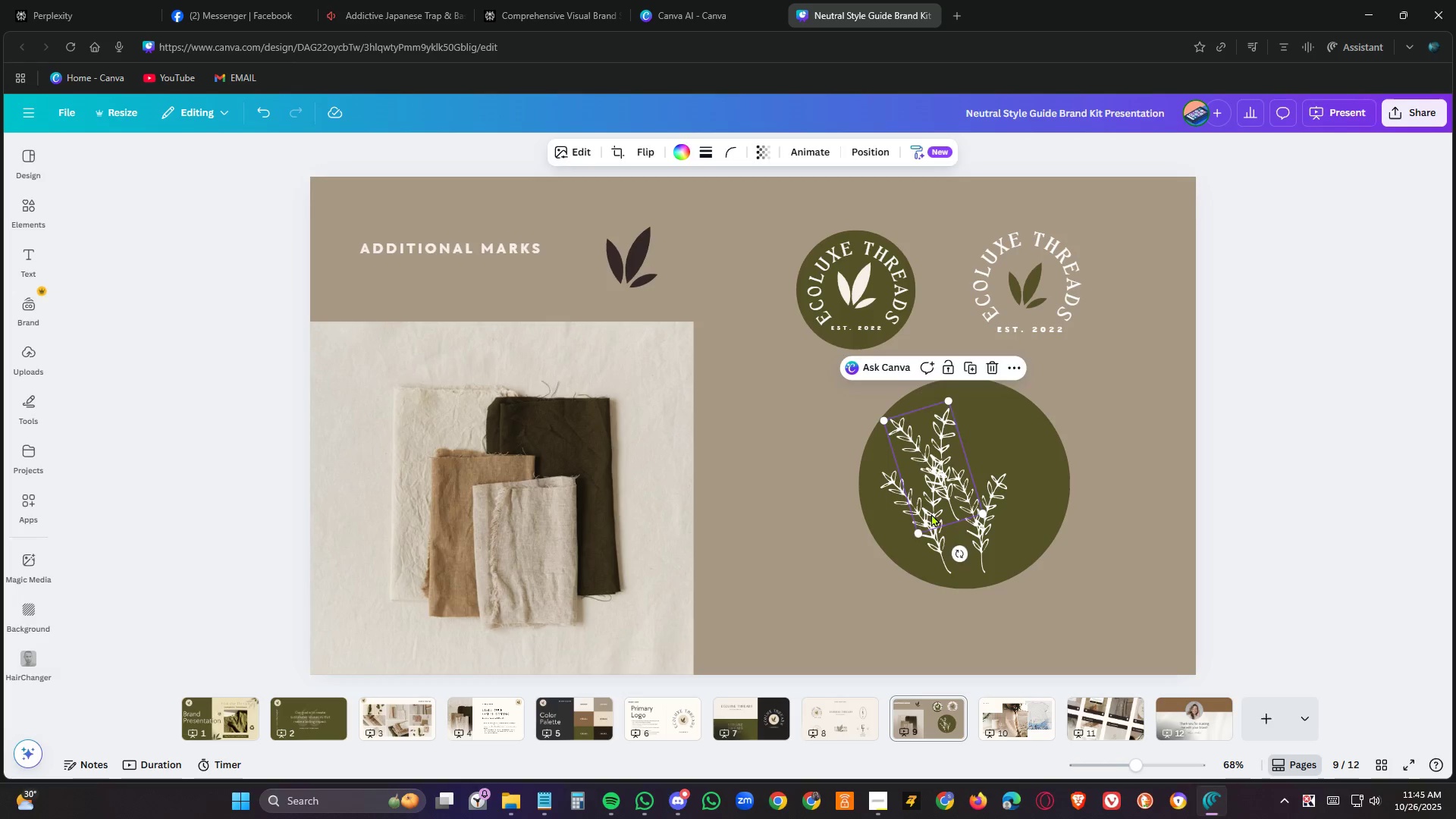 
key(Delete)
 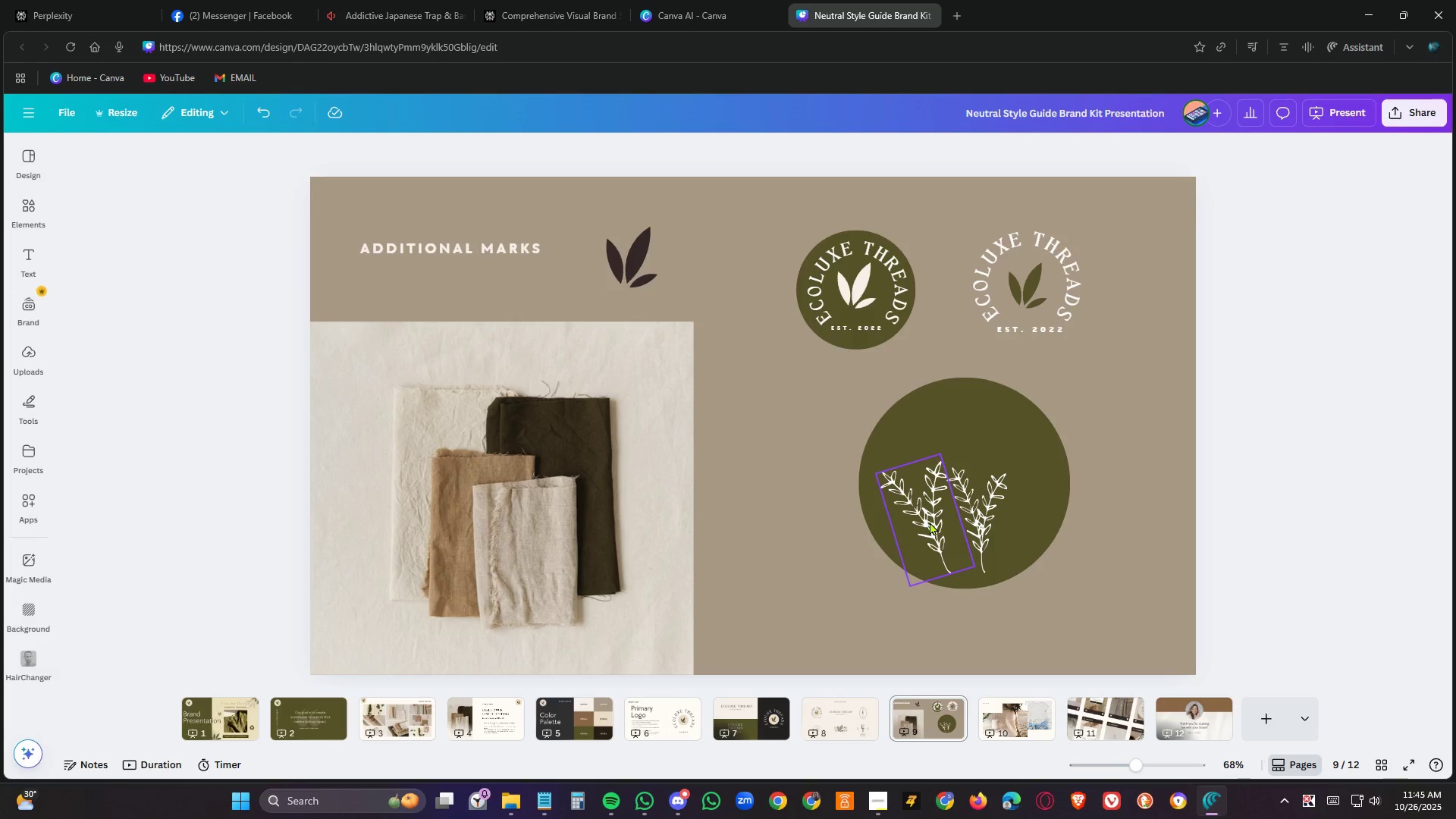 
left_click([930, 522])
 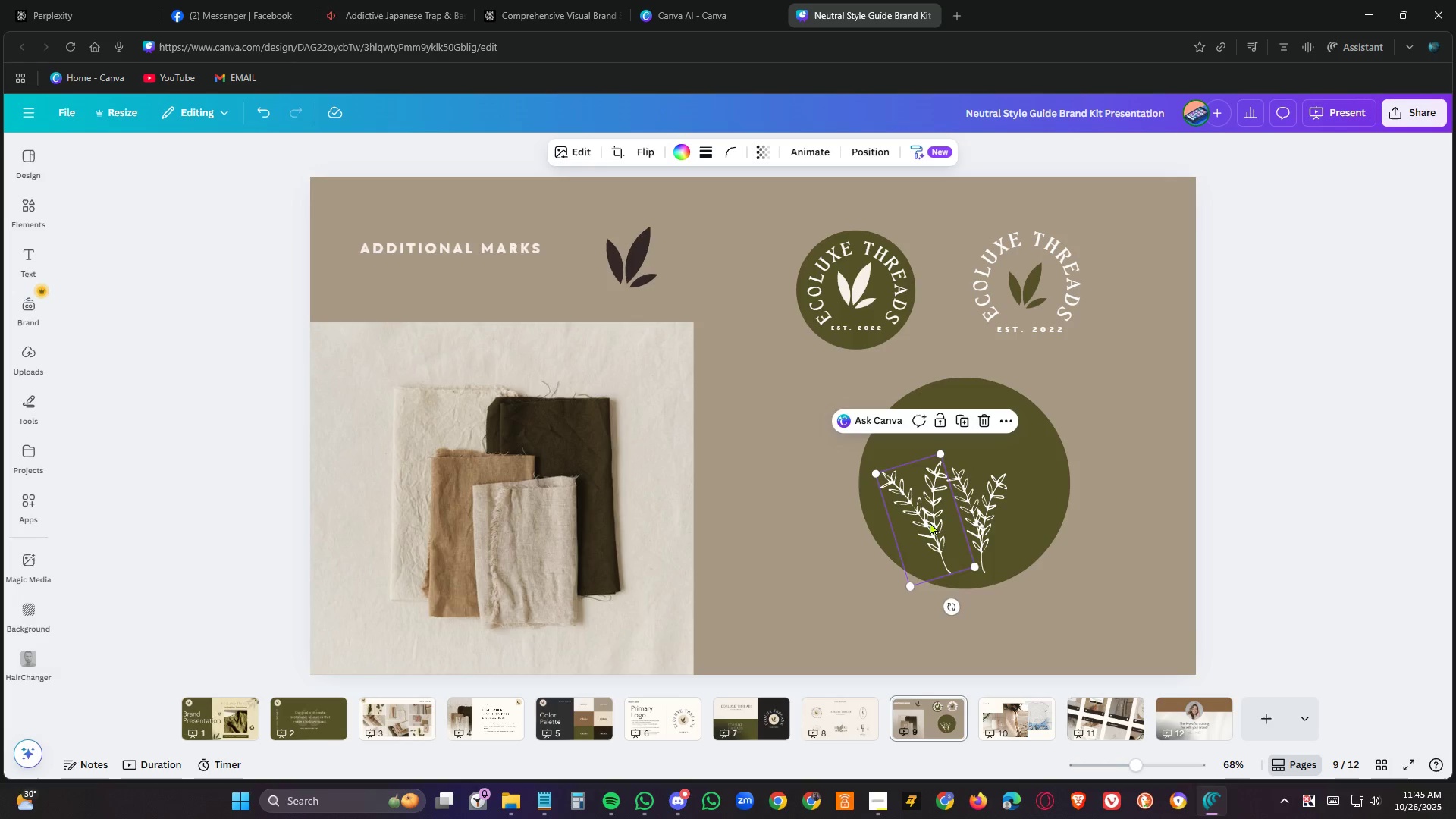 
key(Delete)
 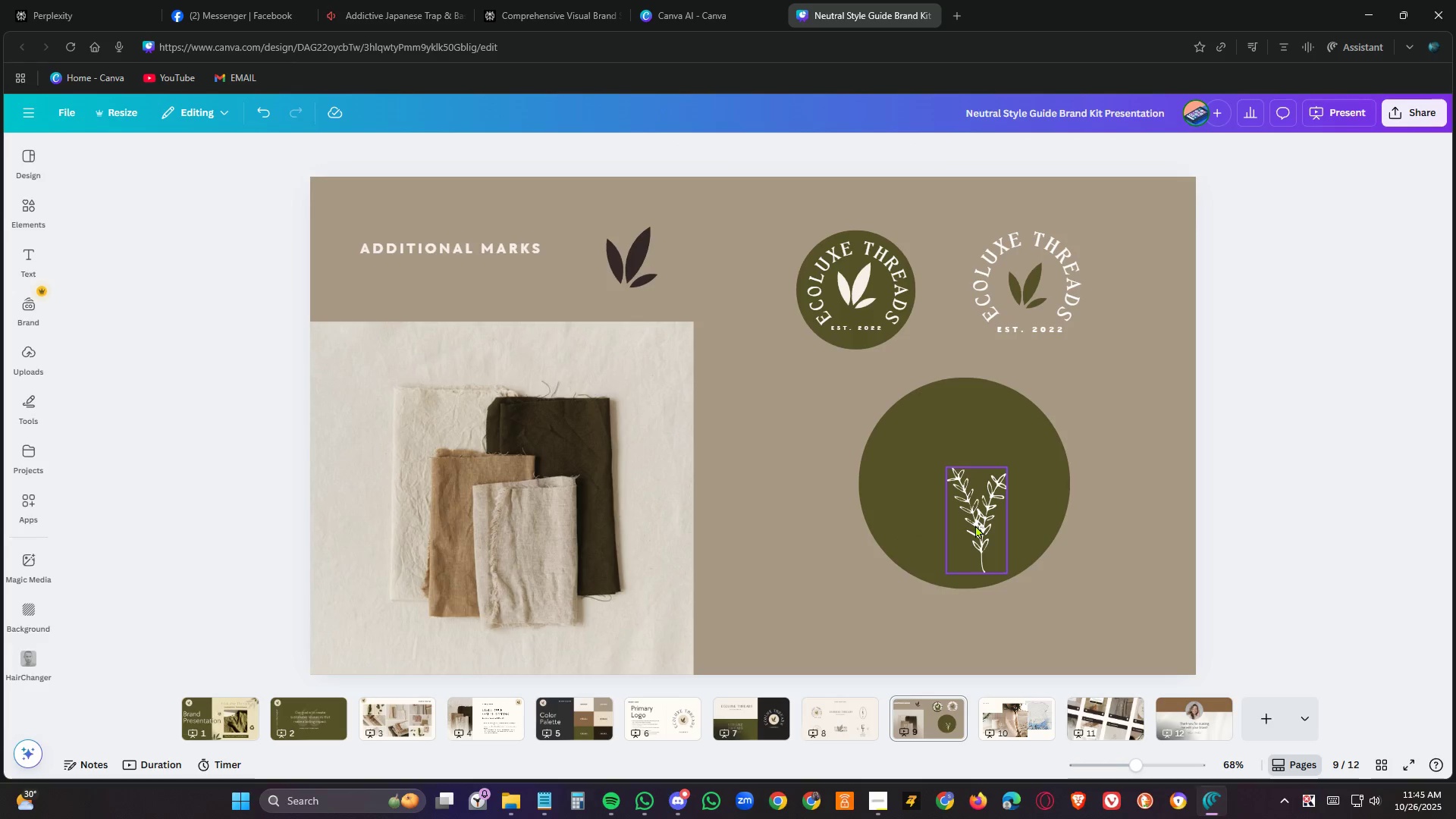 
left_click([975, 525])
 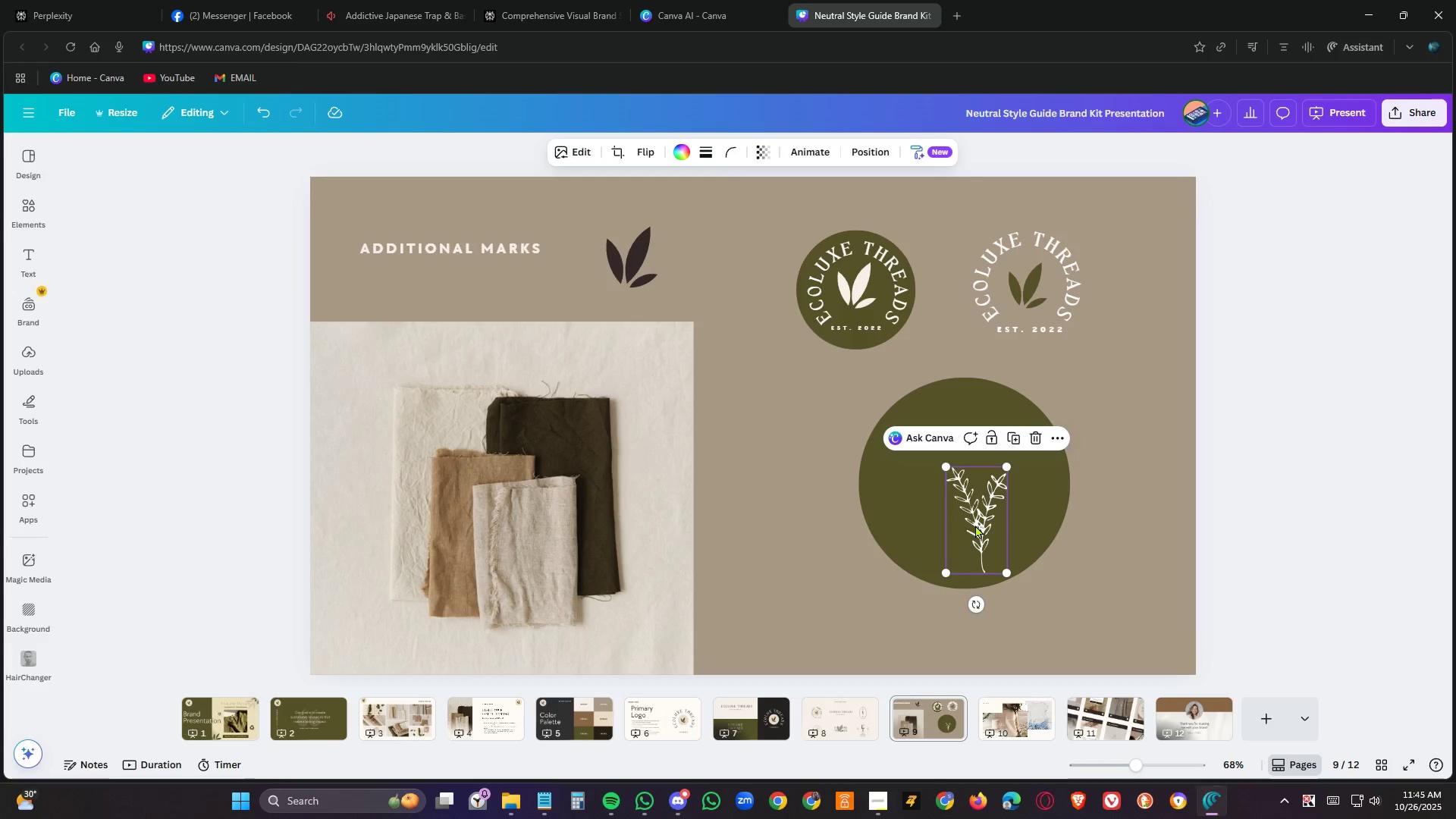 
key(Delete)
 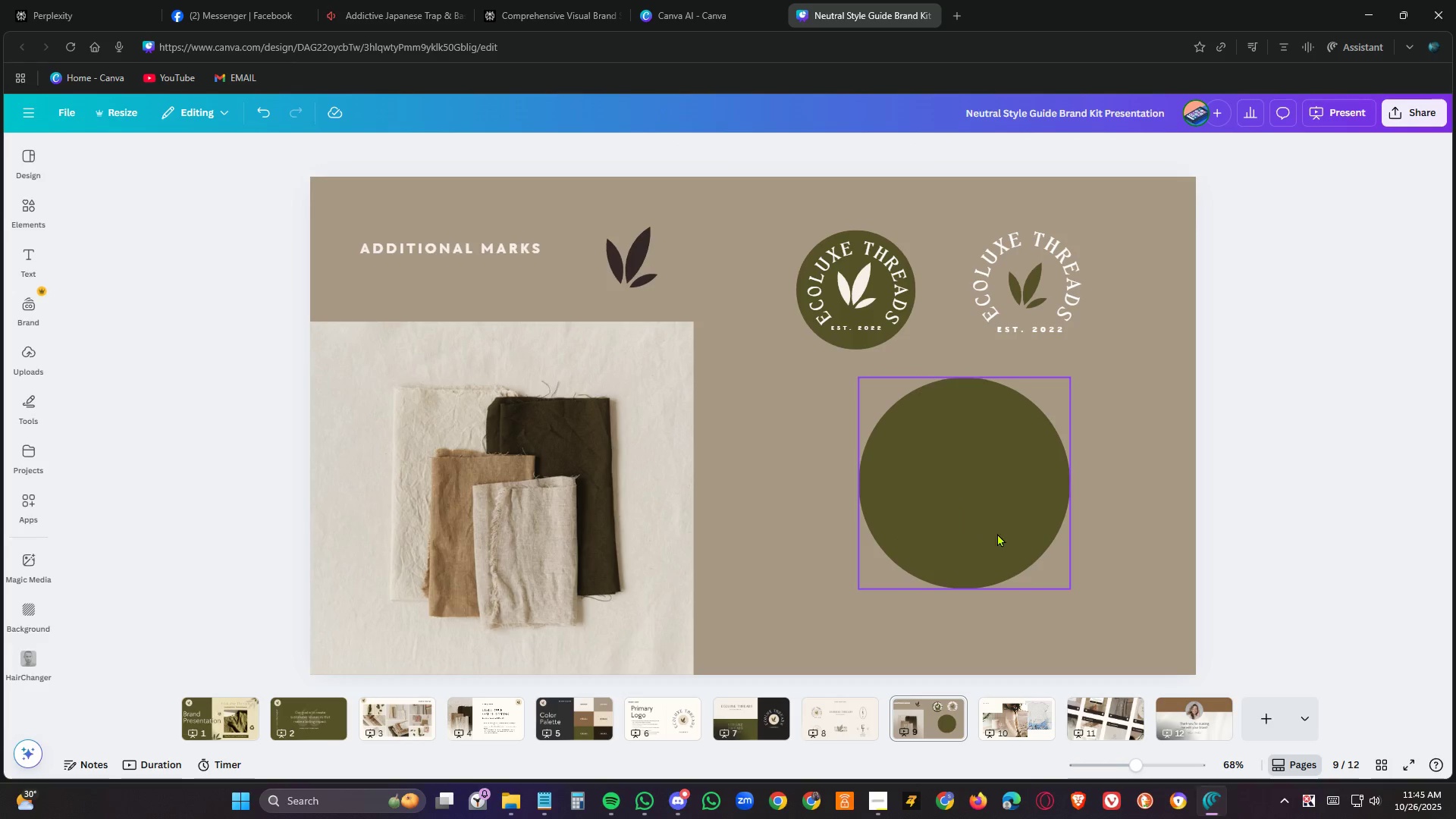 
left_click_drag(start_coordinate=[999, 534], to_coordinate=[981, 545])
 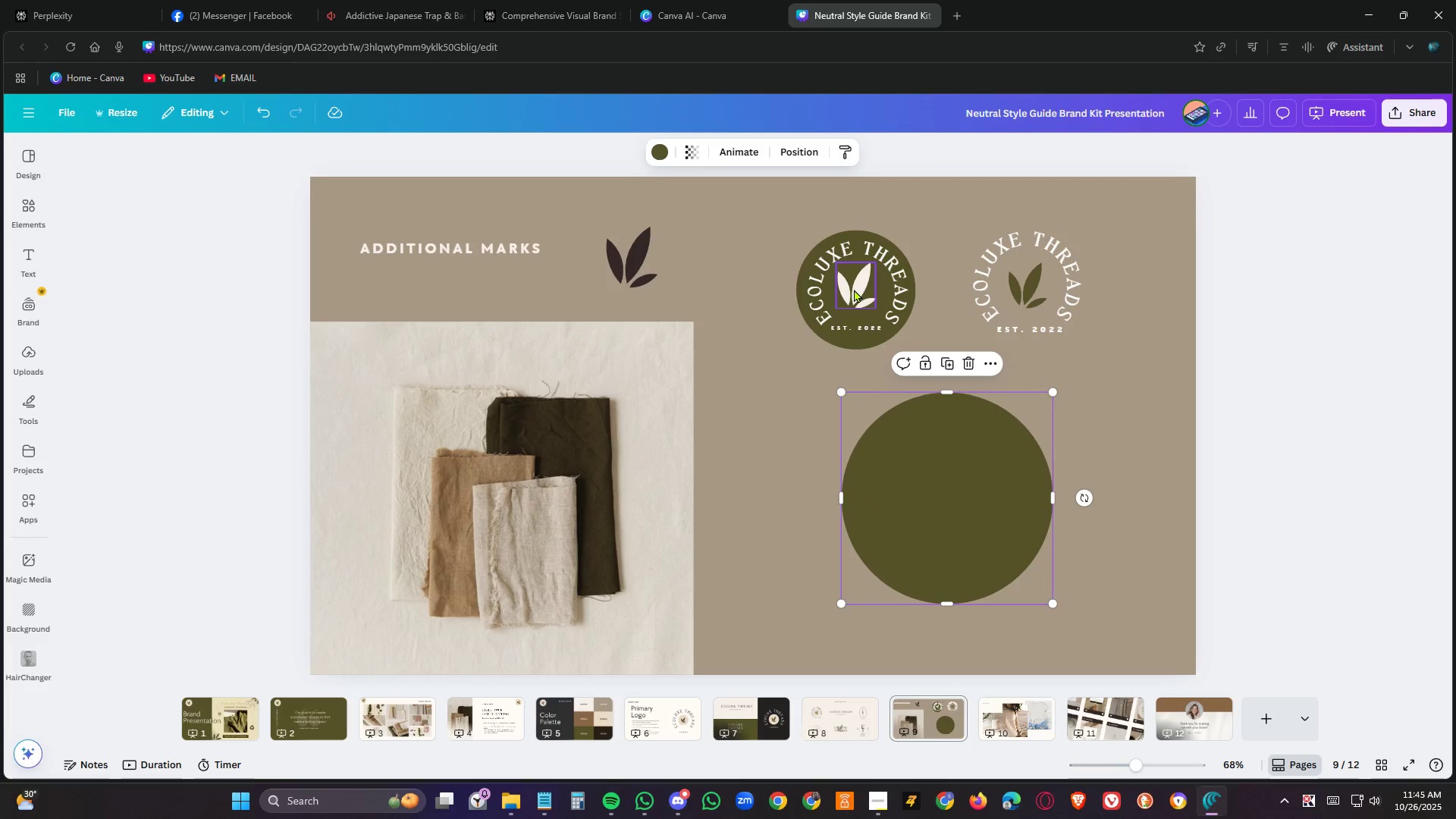 
left_click([854, 289])
 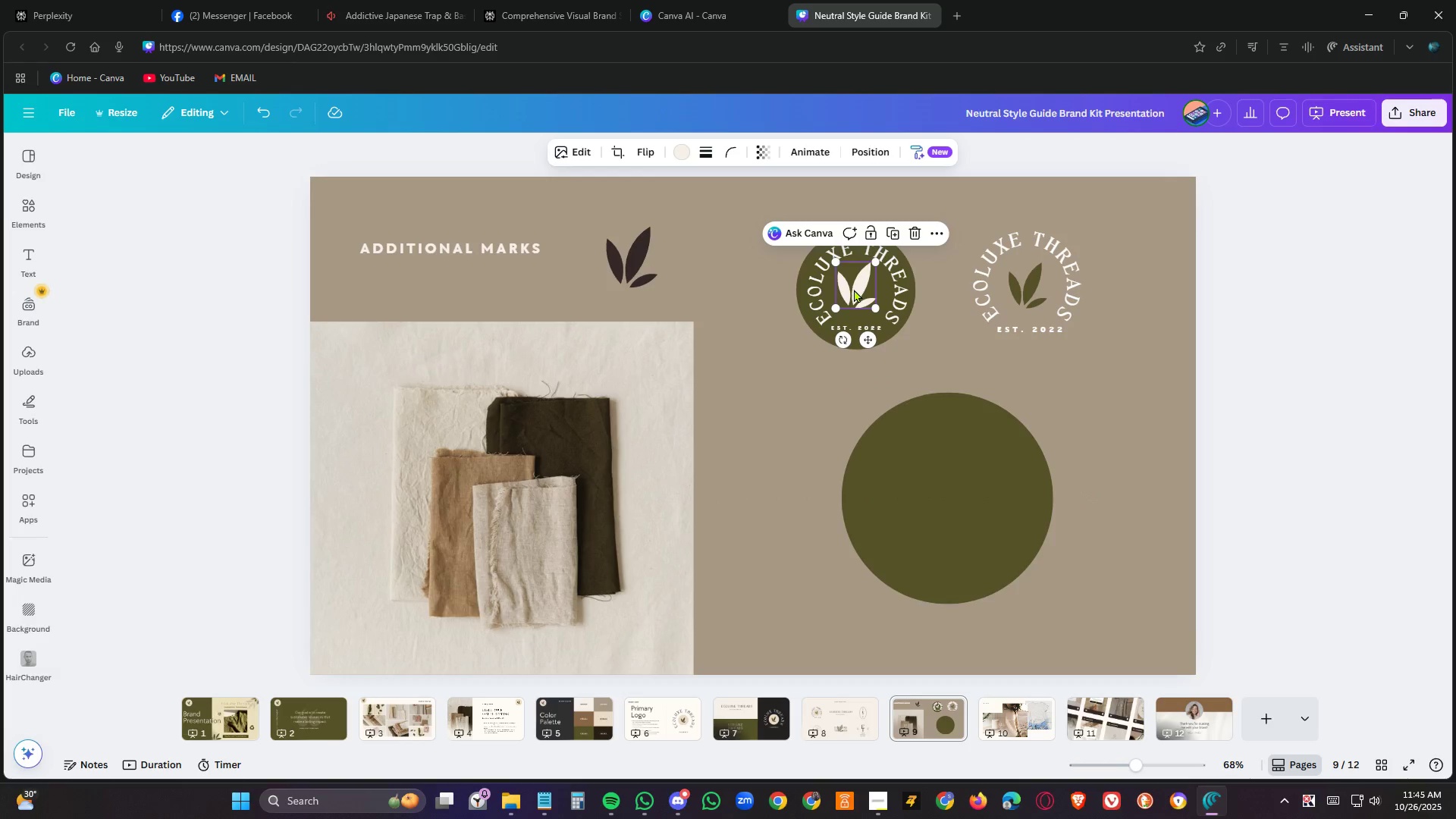 
key(Control+C)
 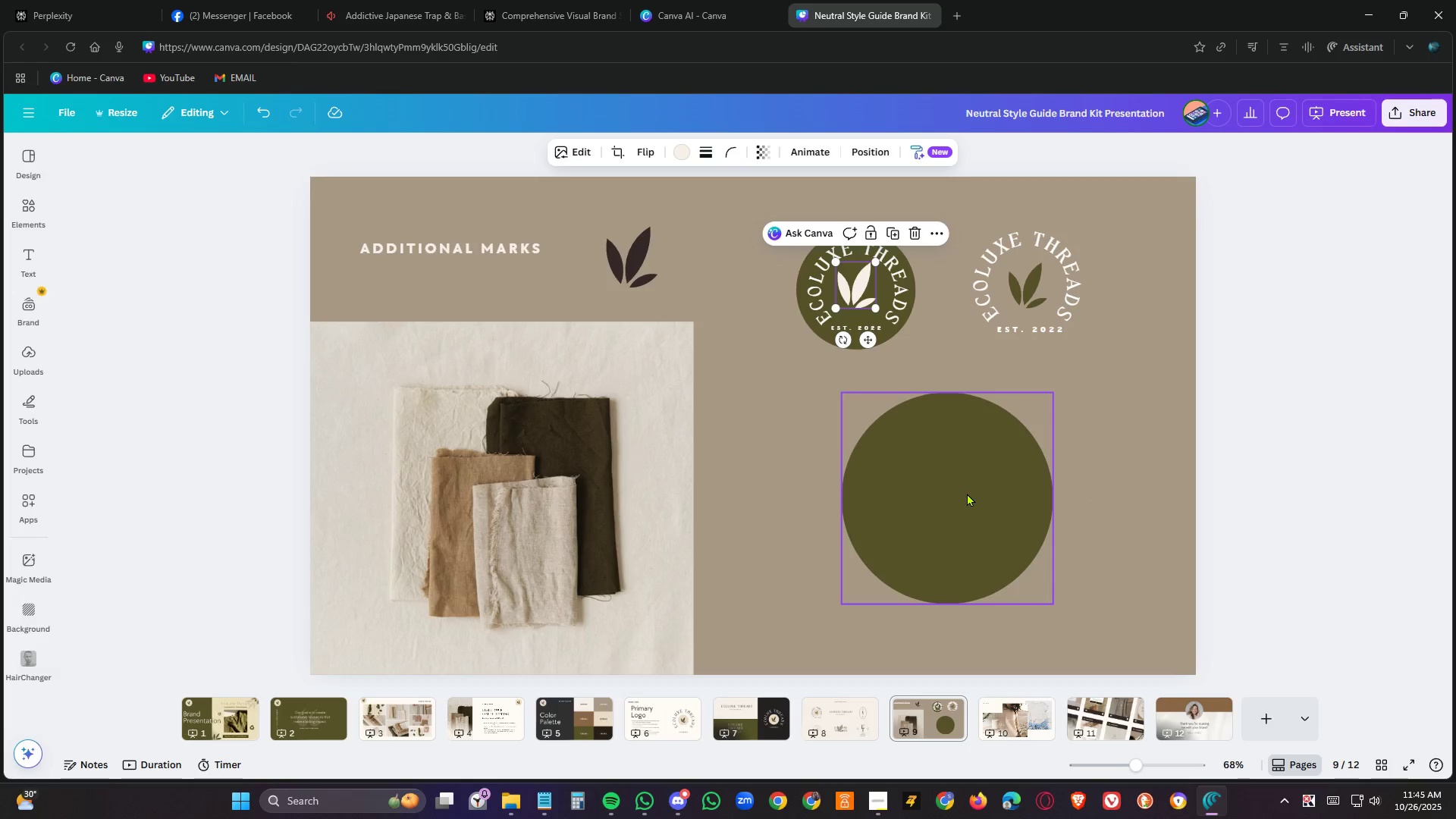 
left_click([967, 493])
 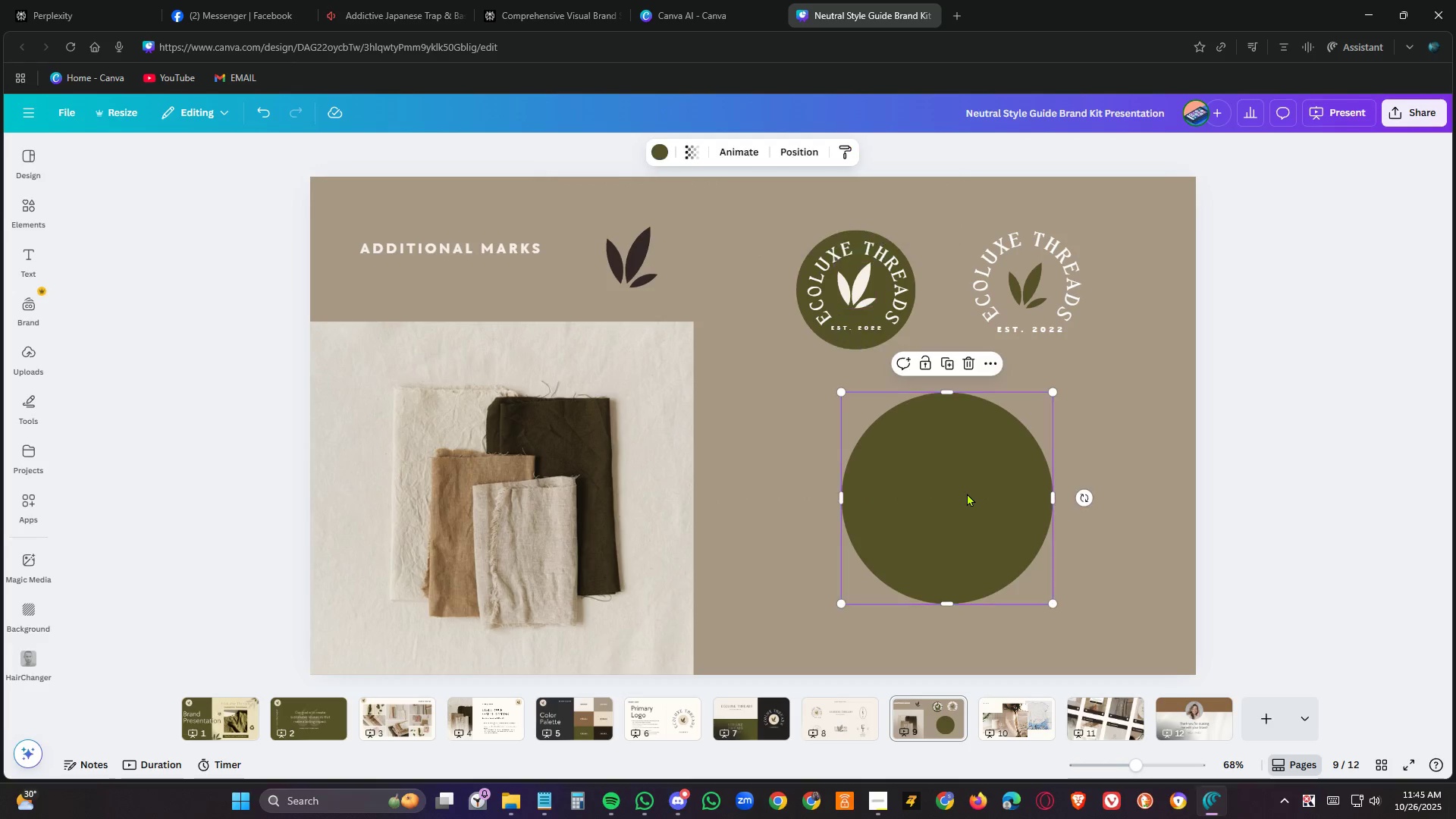 
key(Control+V)
 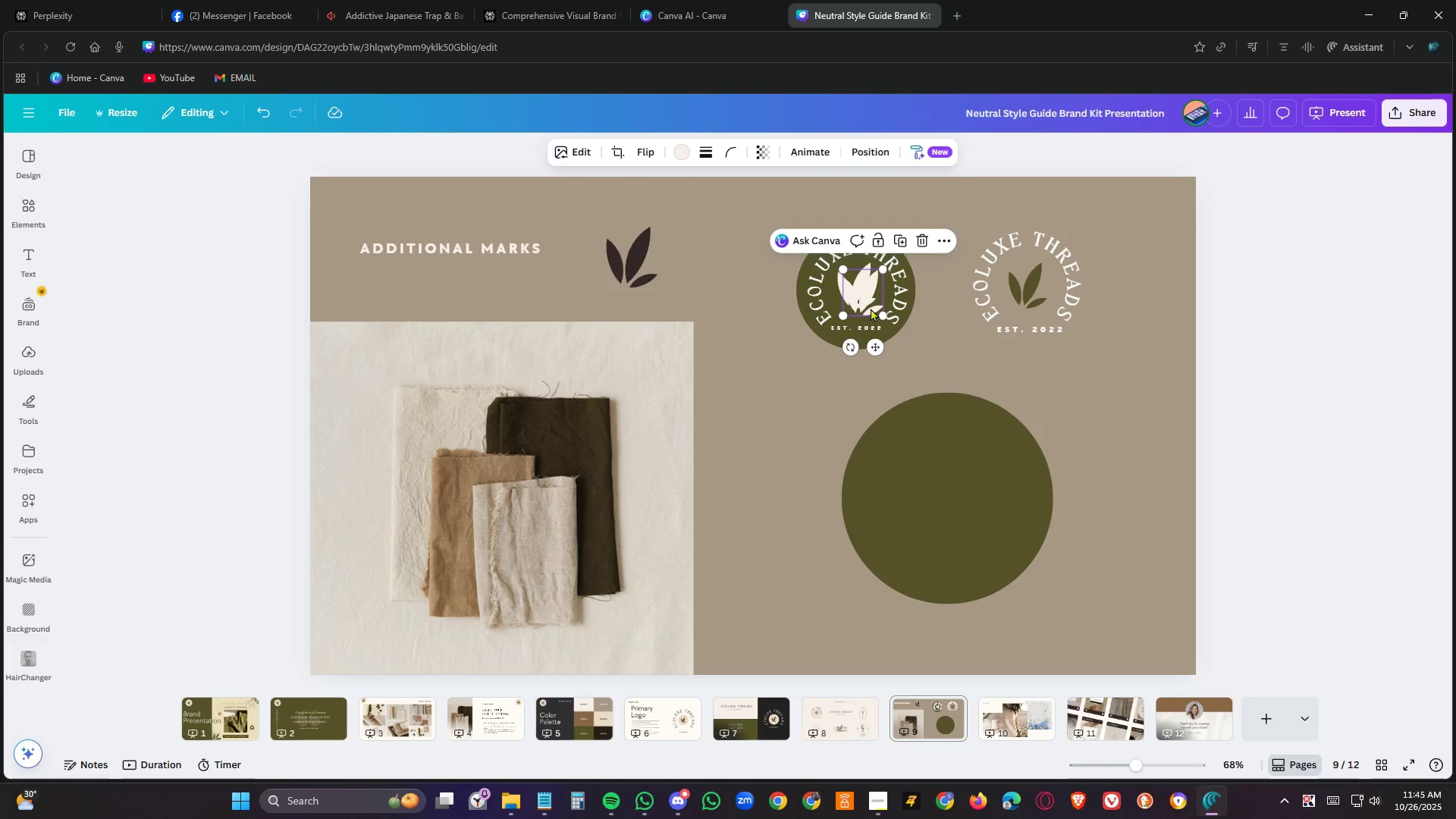 
left_click_drag(start_coordinate=[868, 301], to_coordinate=[946, 494])
 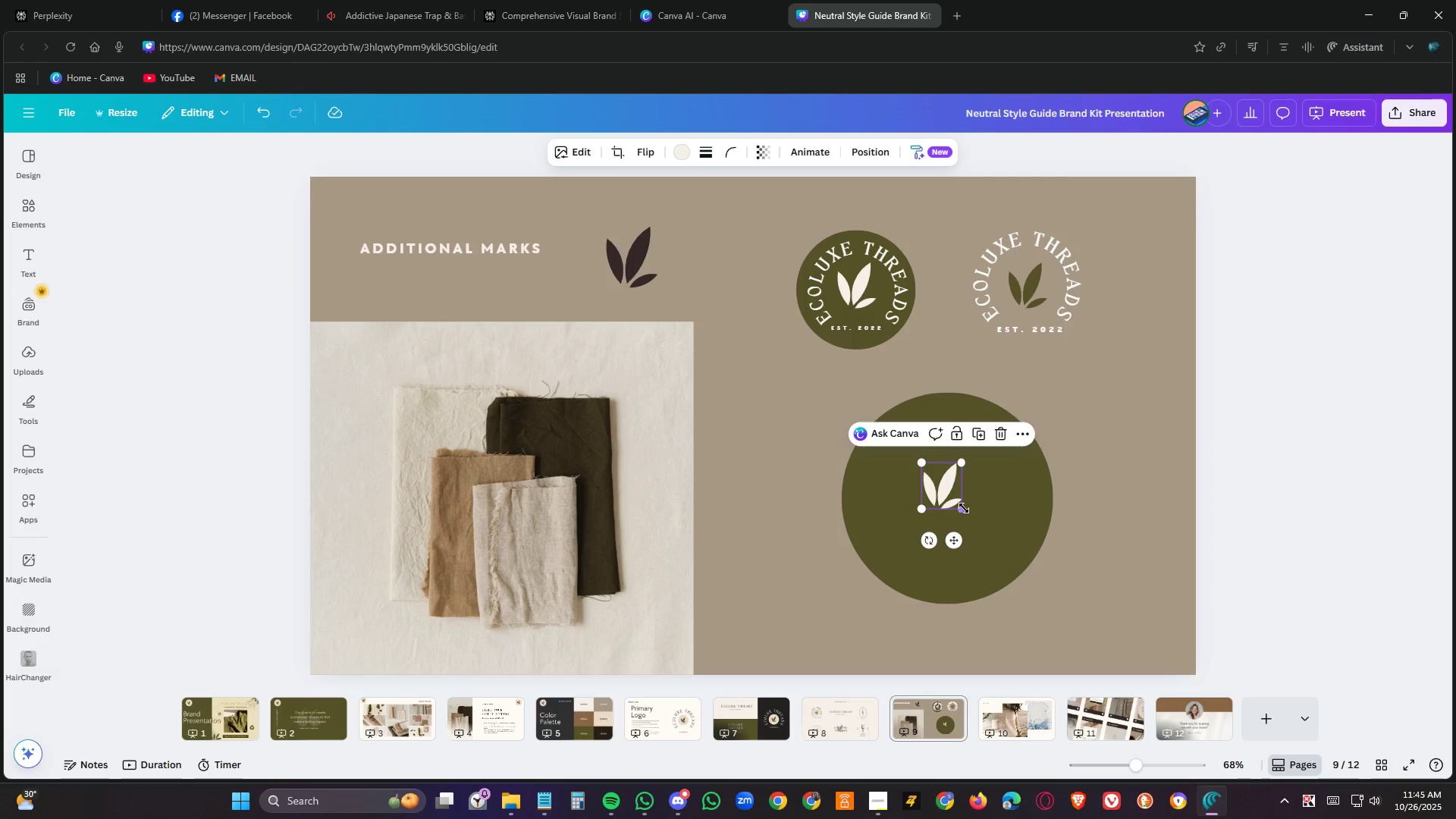 
left_click_drag(start_coordinate=[962, 507], to_coordinate=[993, 550])
 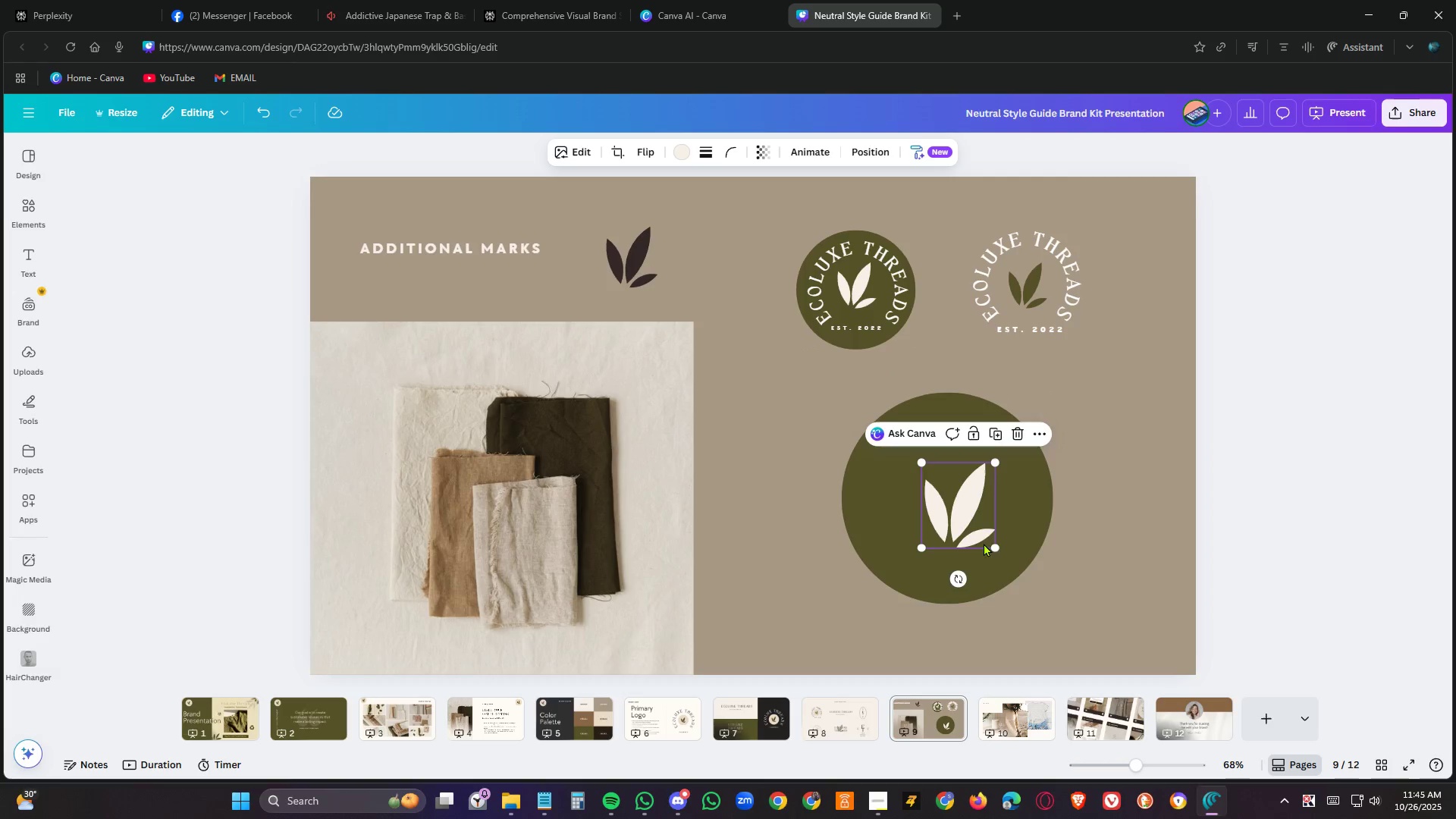 
left_click_drag(start_coordinate=[994, 544], to_coordinate=[1053, 610])
 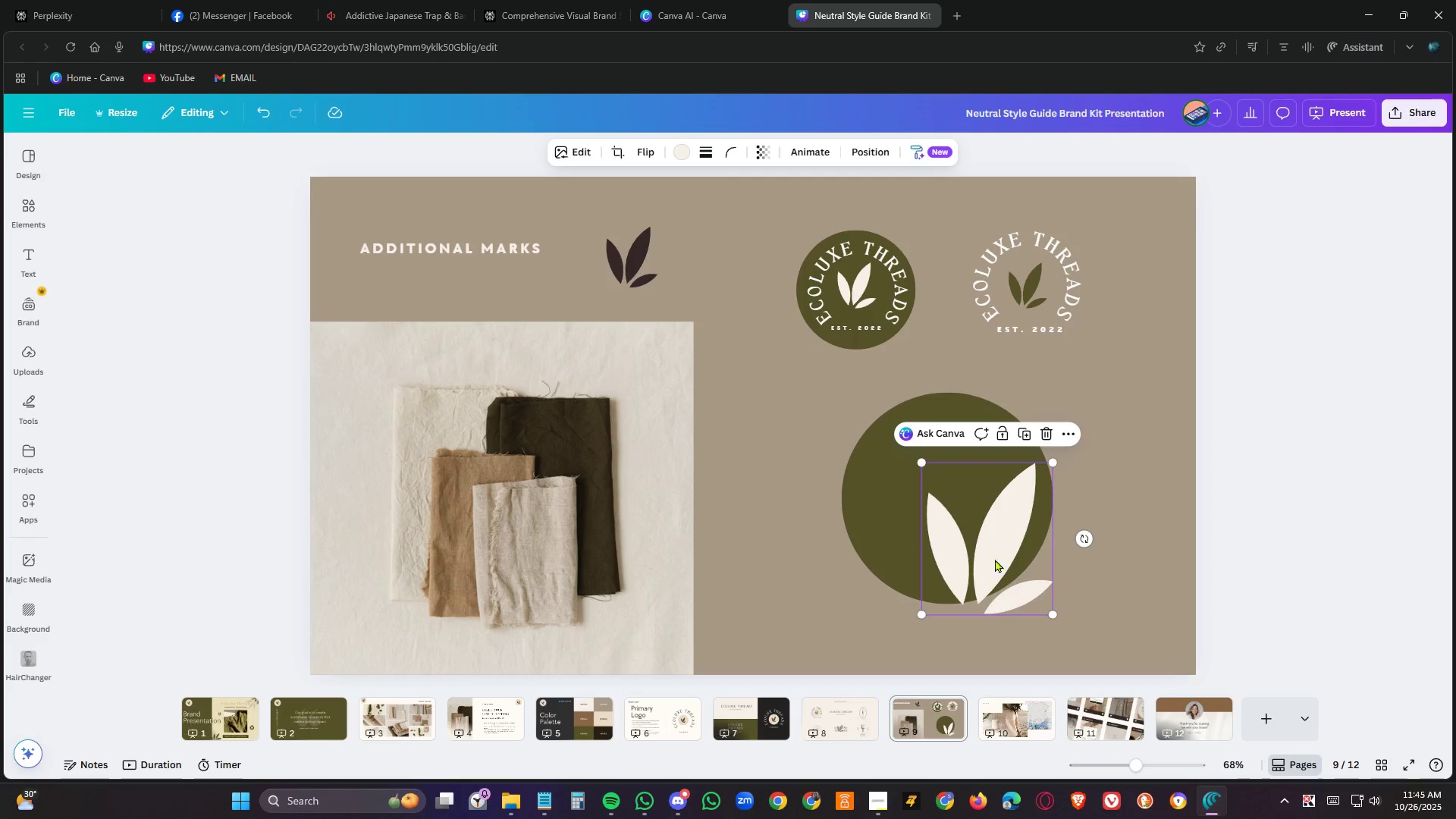 
left_click_drag(start_coordinate=[993, 557], to_coordinate=[952, 513])
 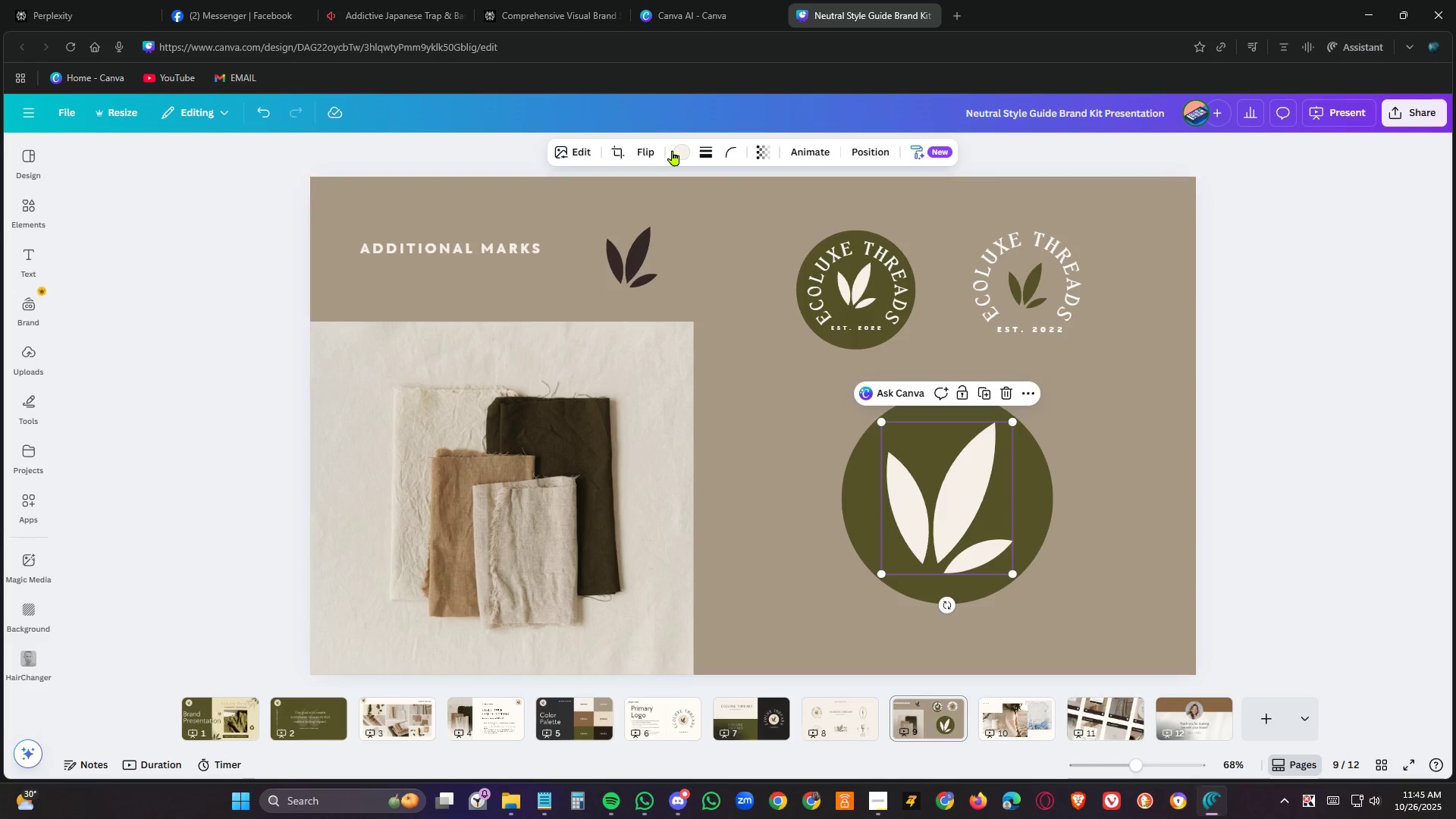 
left_click([676, 150])
 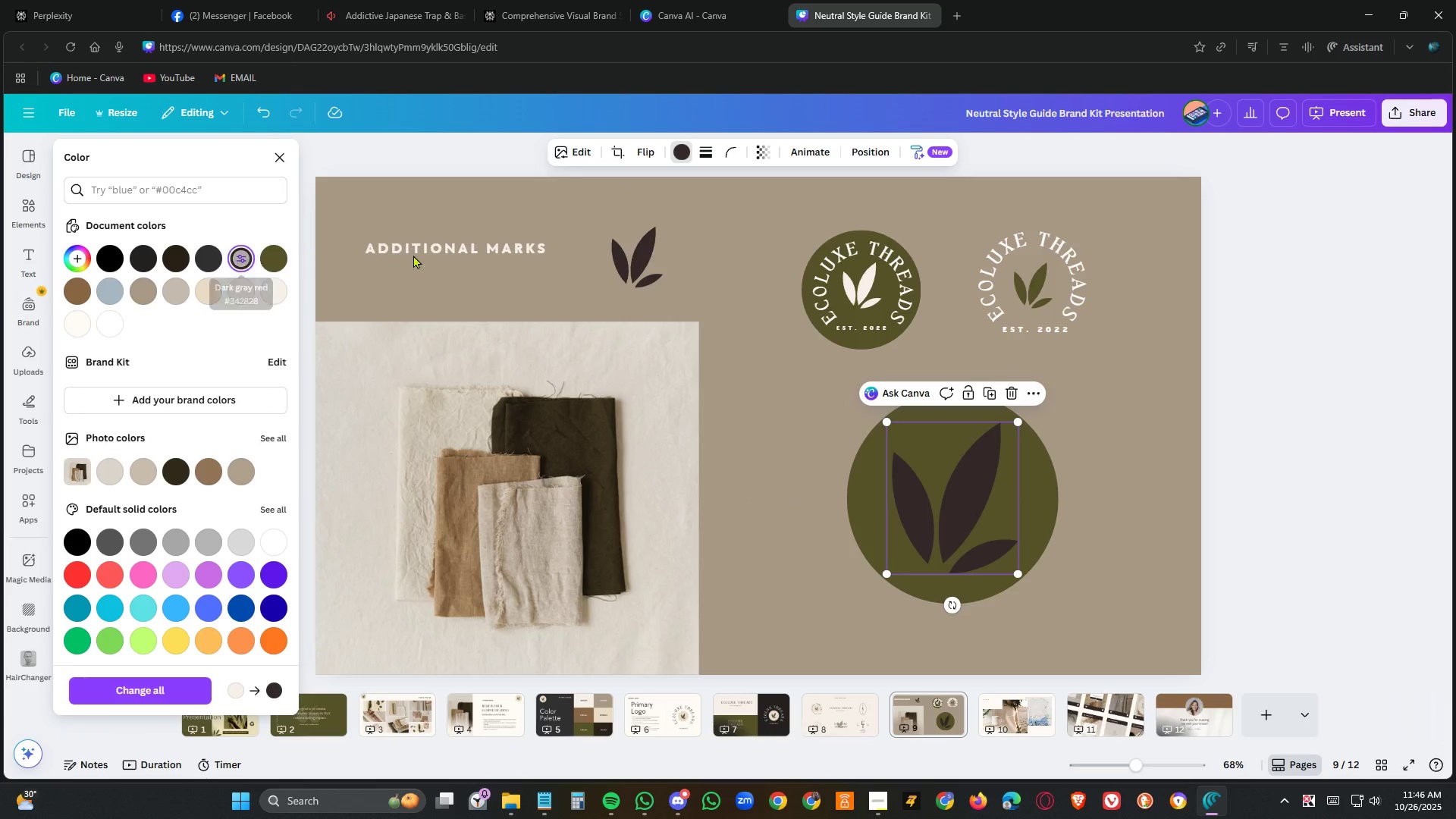 
left_click([1123, 566])
 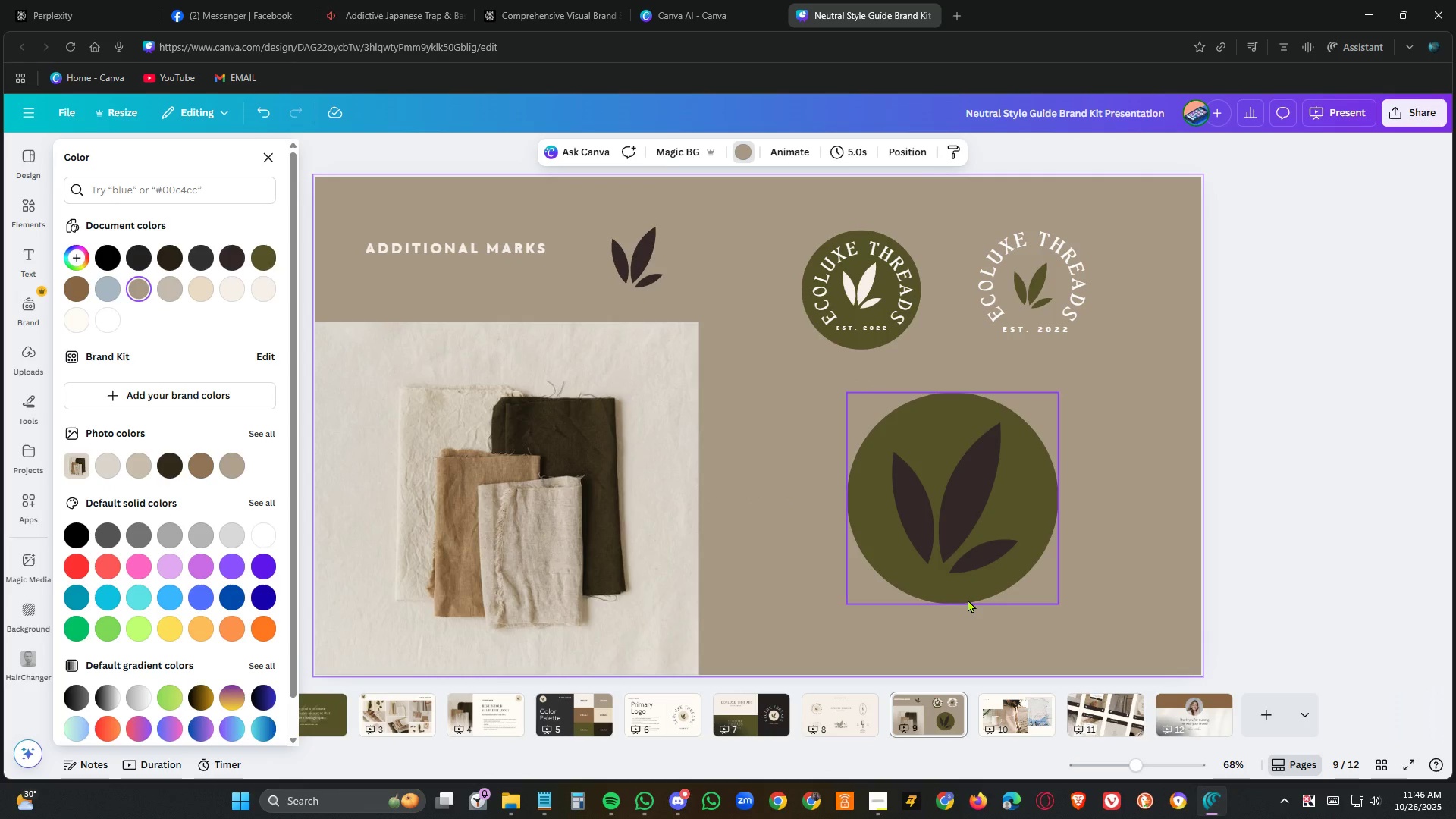 
left_click([968, 599])
 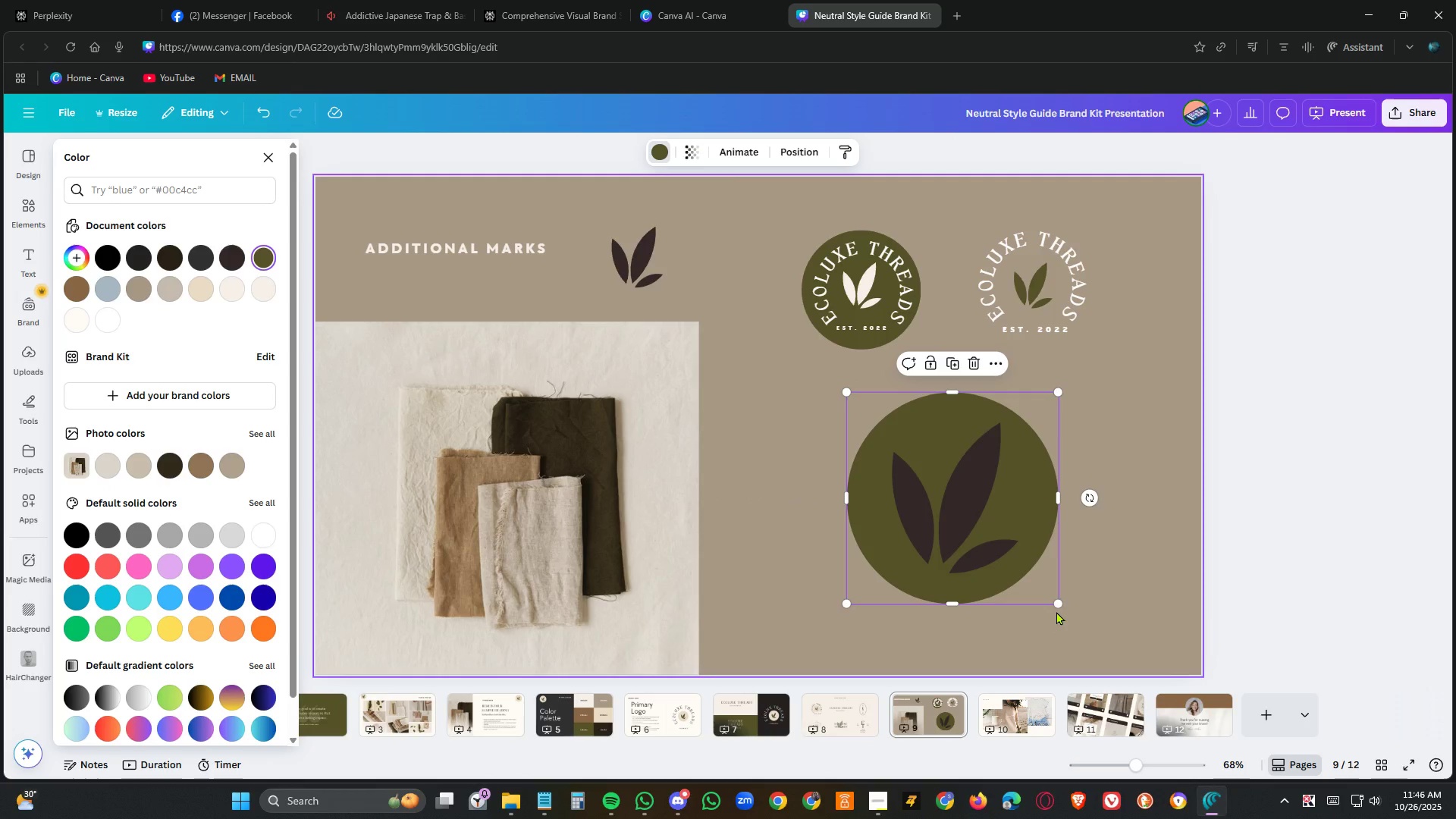 
left_click_drag(start_coordinate=[1058, 606], to_coordinate=[1056, 623])
 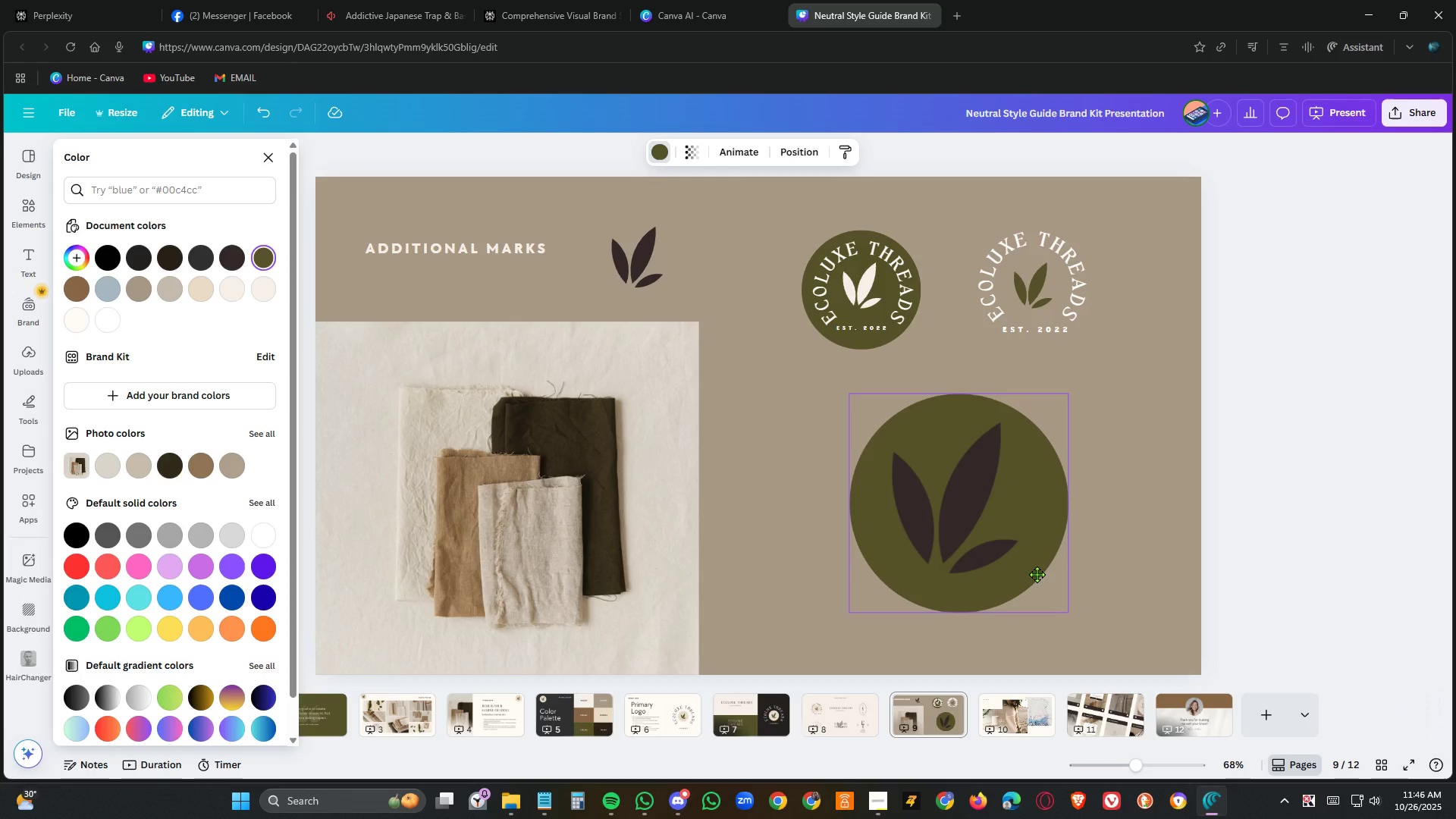 
wait(7.25)
 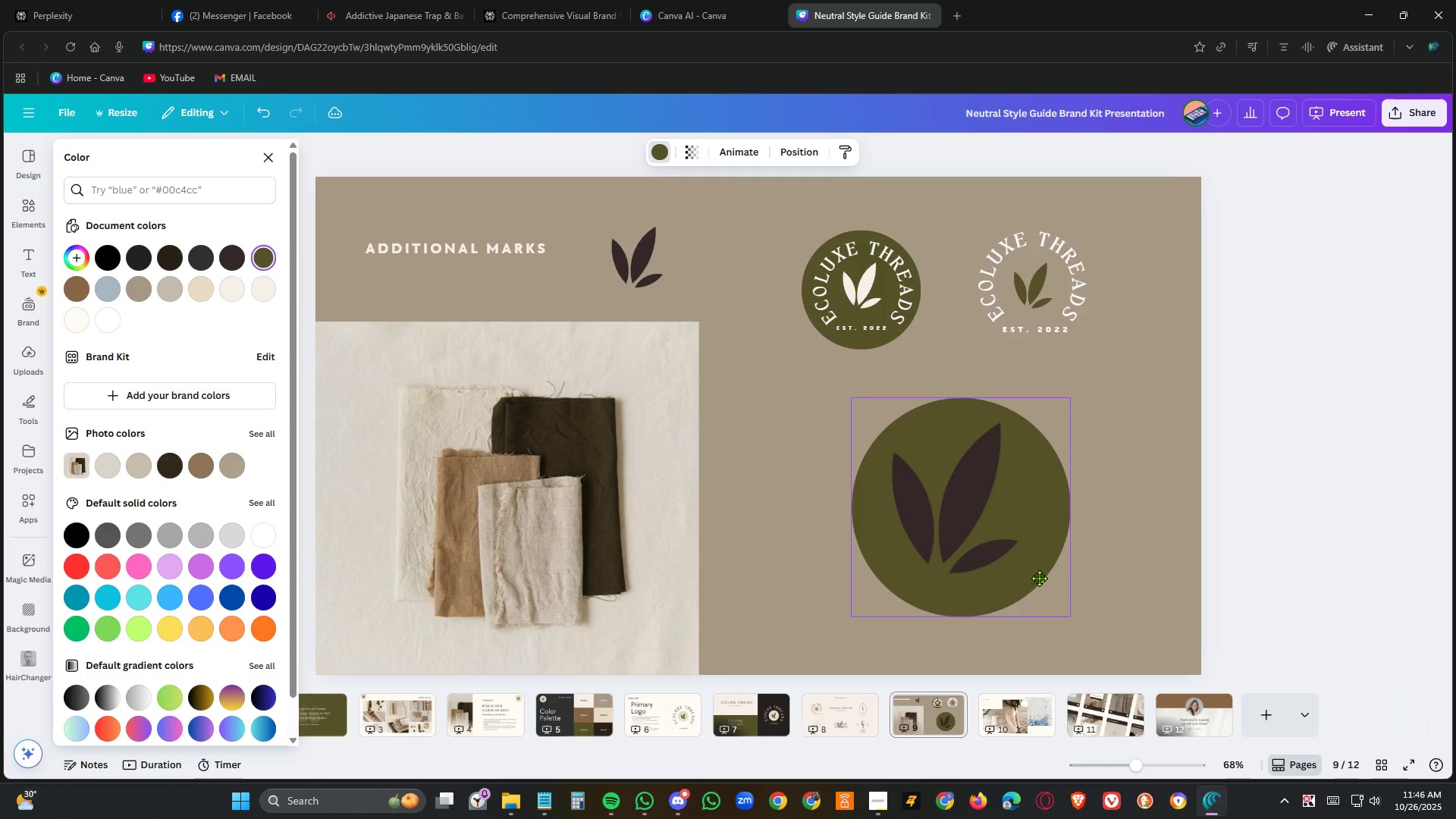 
left_click([1157, 588])
 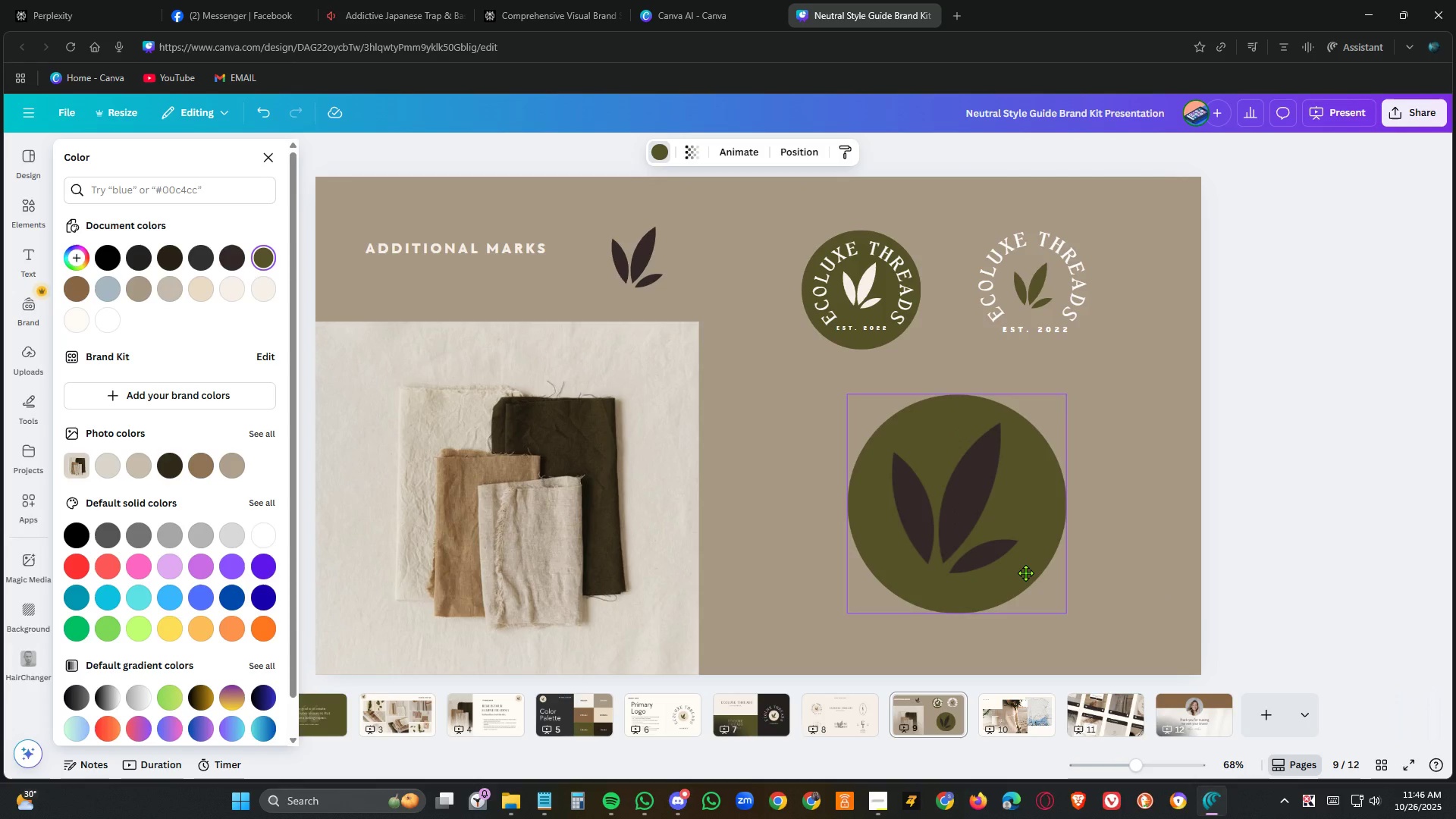 
left_click([1144, 593])
 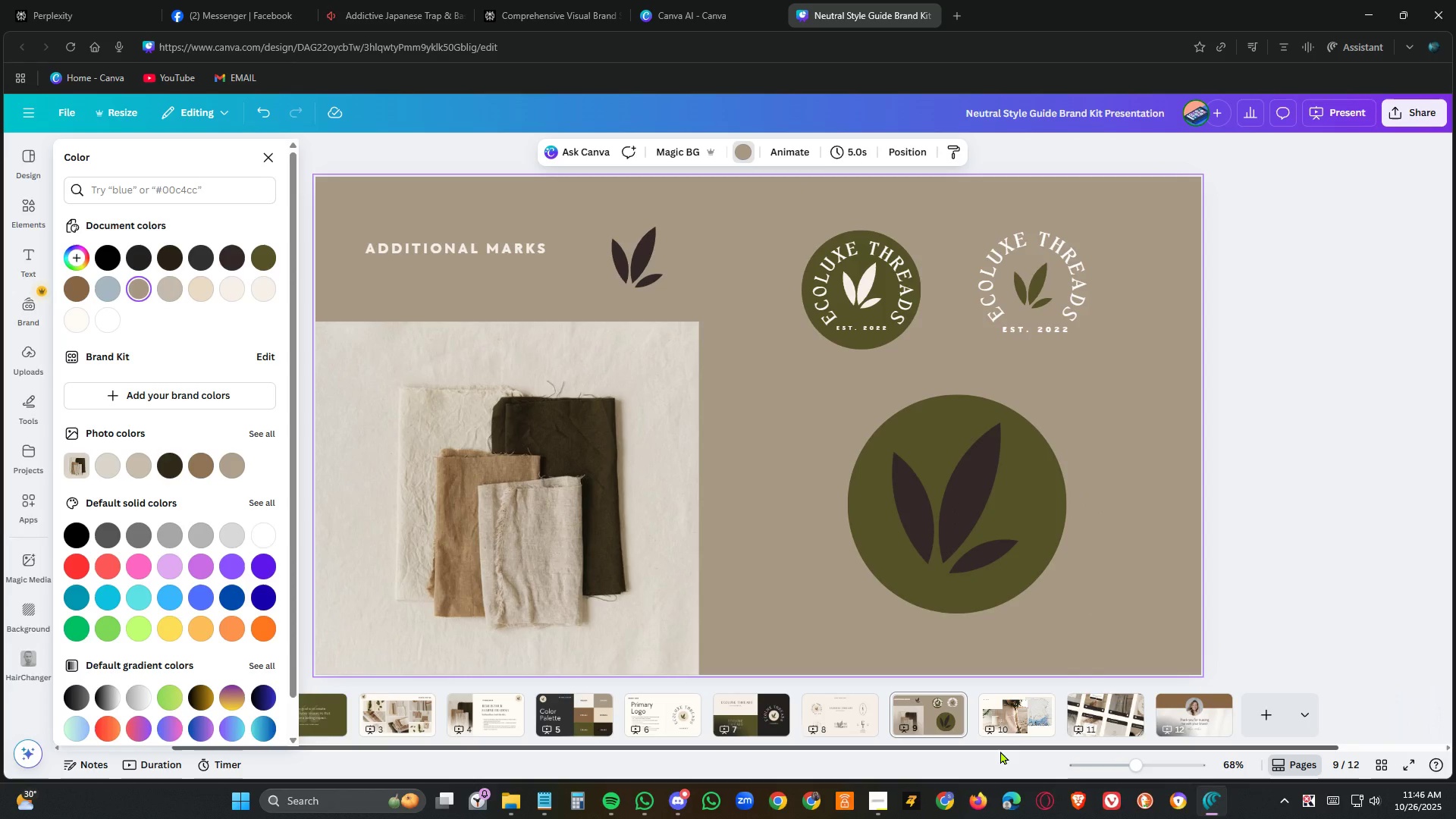 
left_click([1023, 711])
 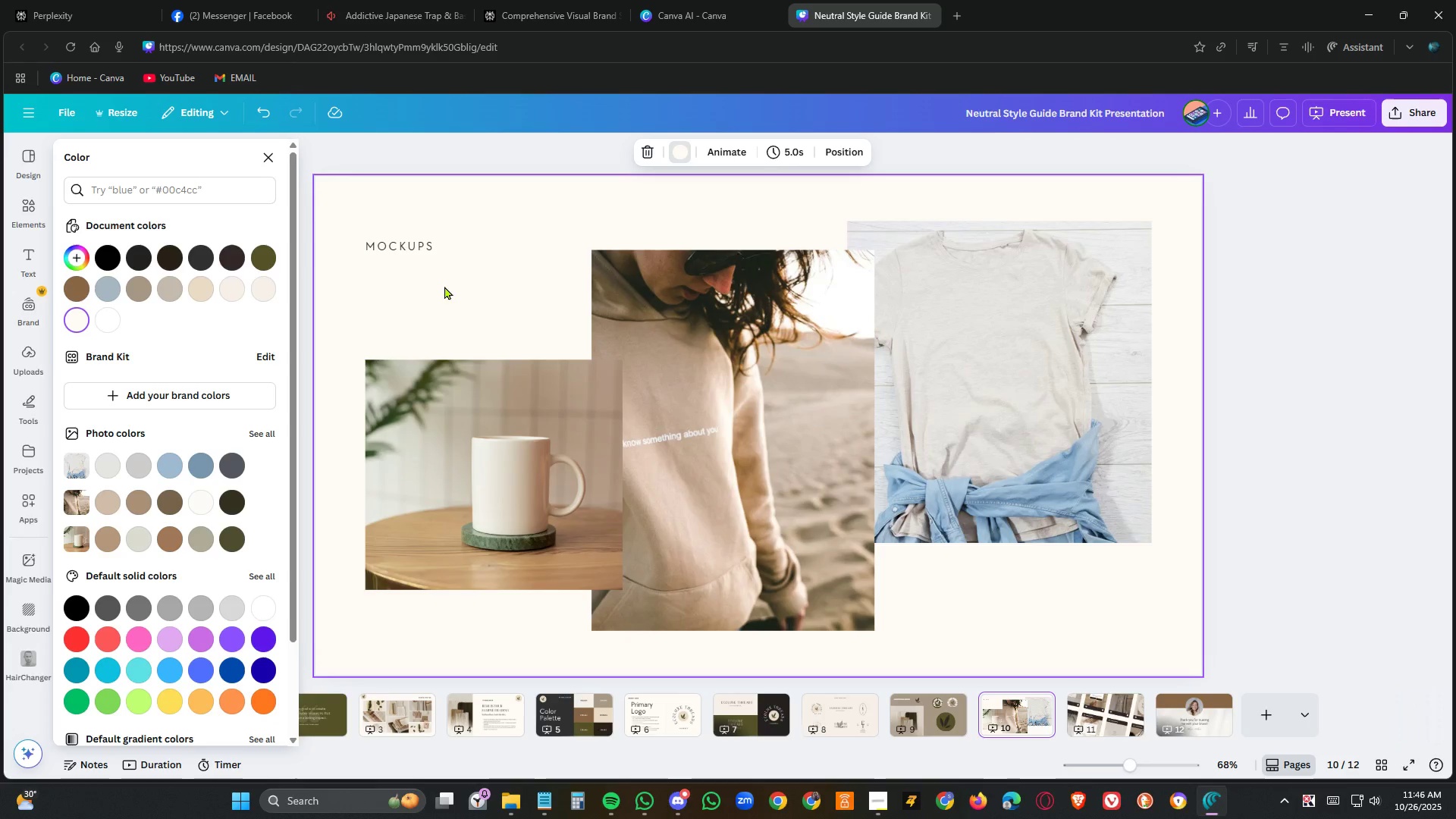 
double_click([425, 249])
 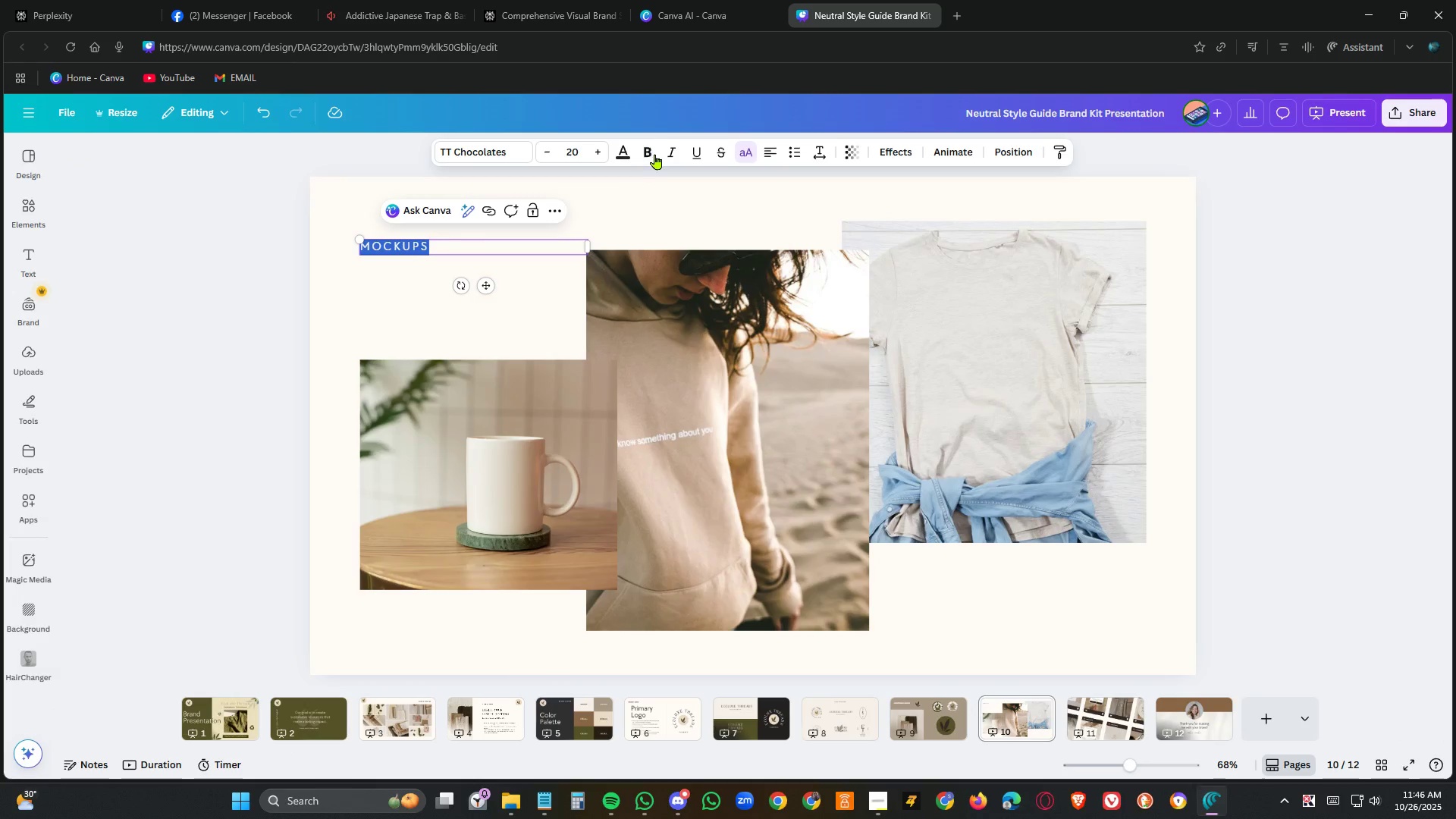 
left_click([651, 150])
 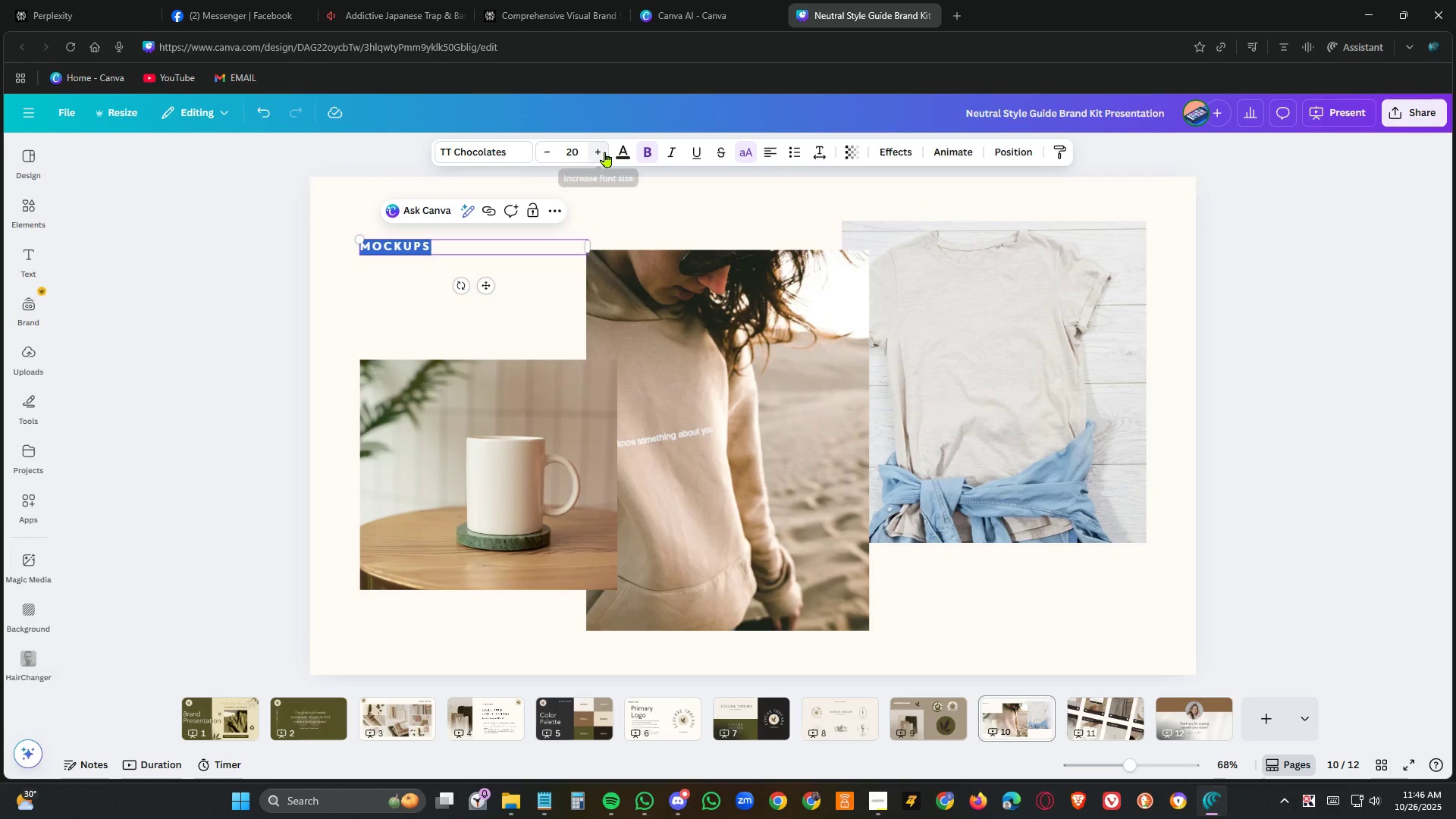 
double_click([605, 152])
 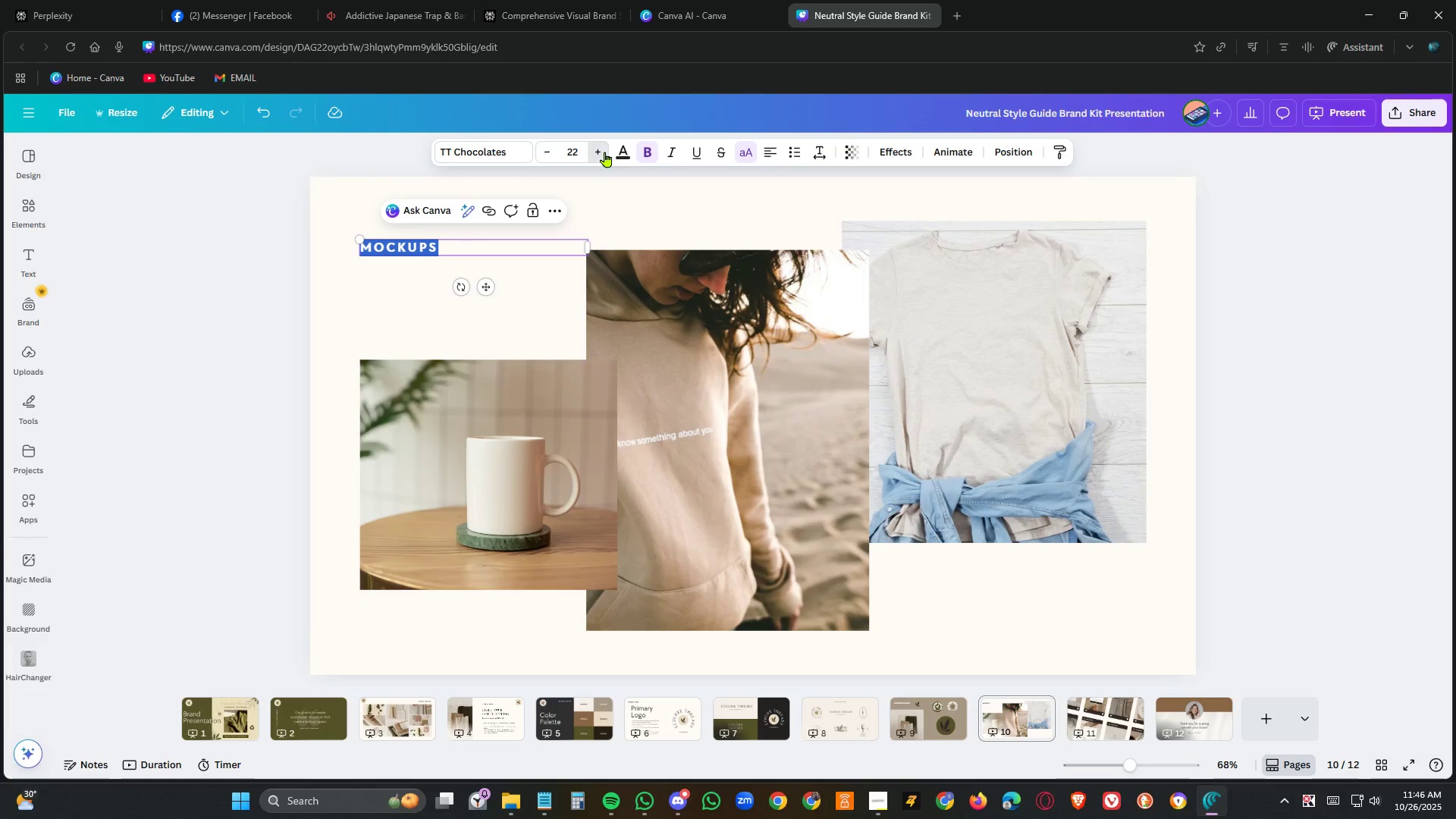 
triple_click([605, 152])
 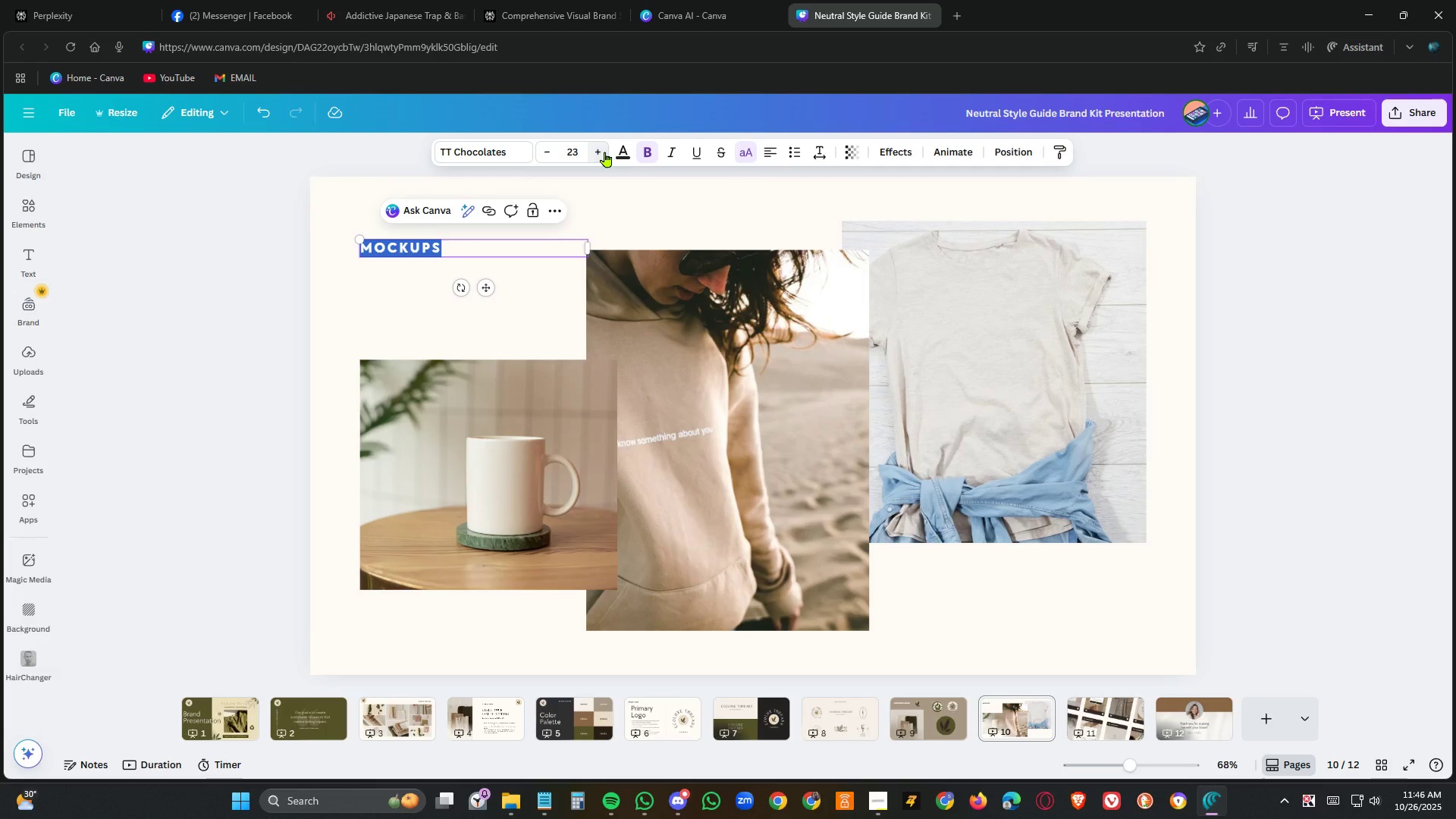 
triple_click([605, 152])
 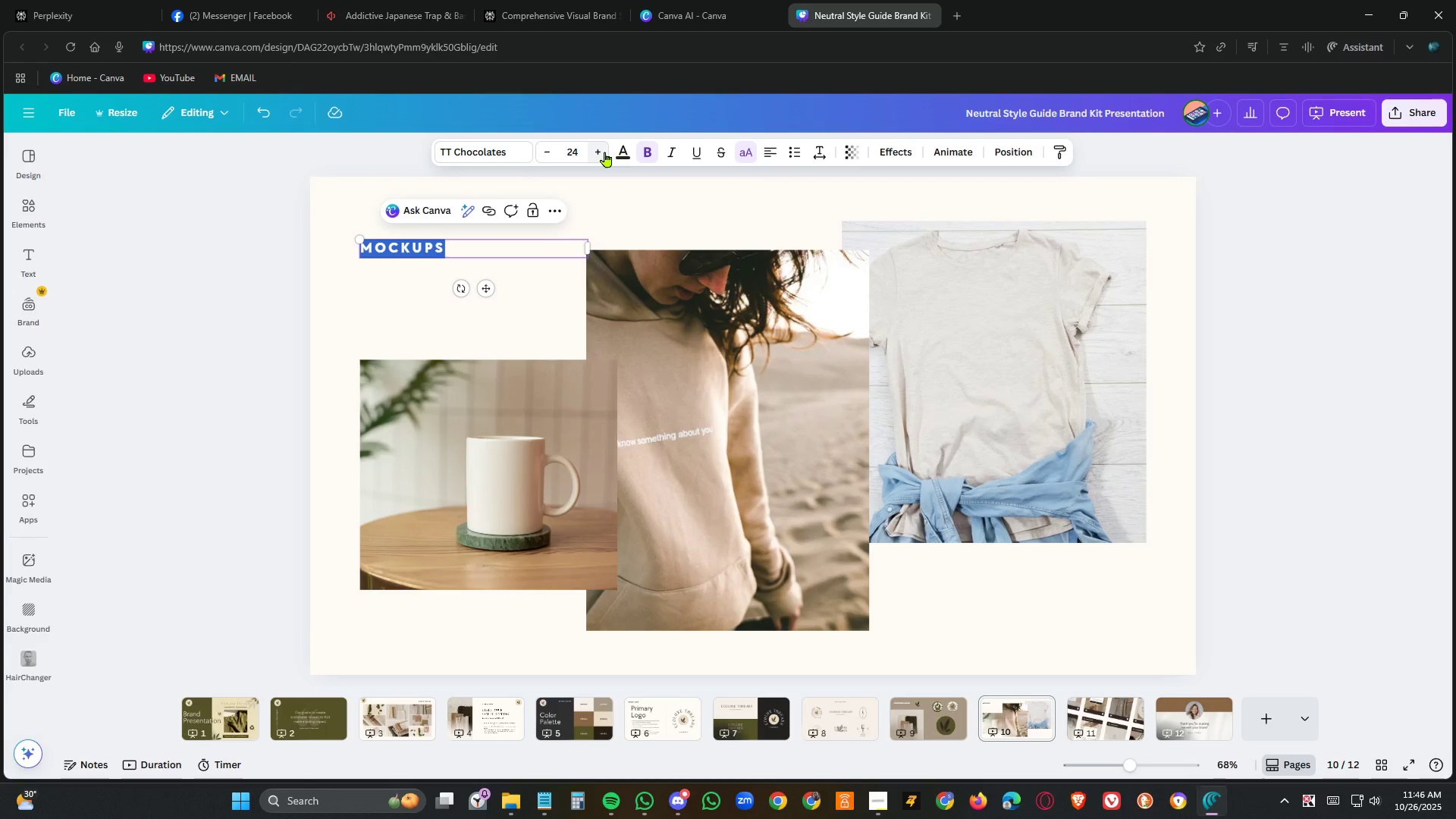 
left_click([605, 152])
 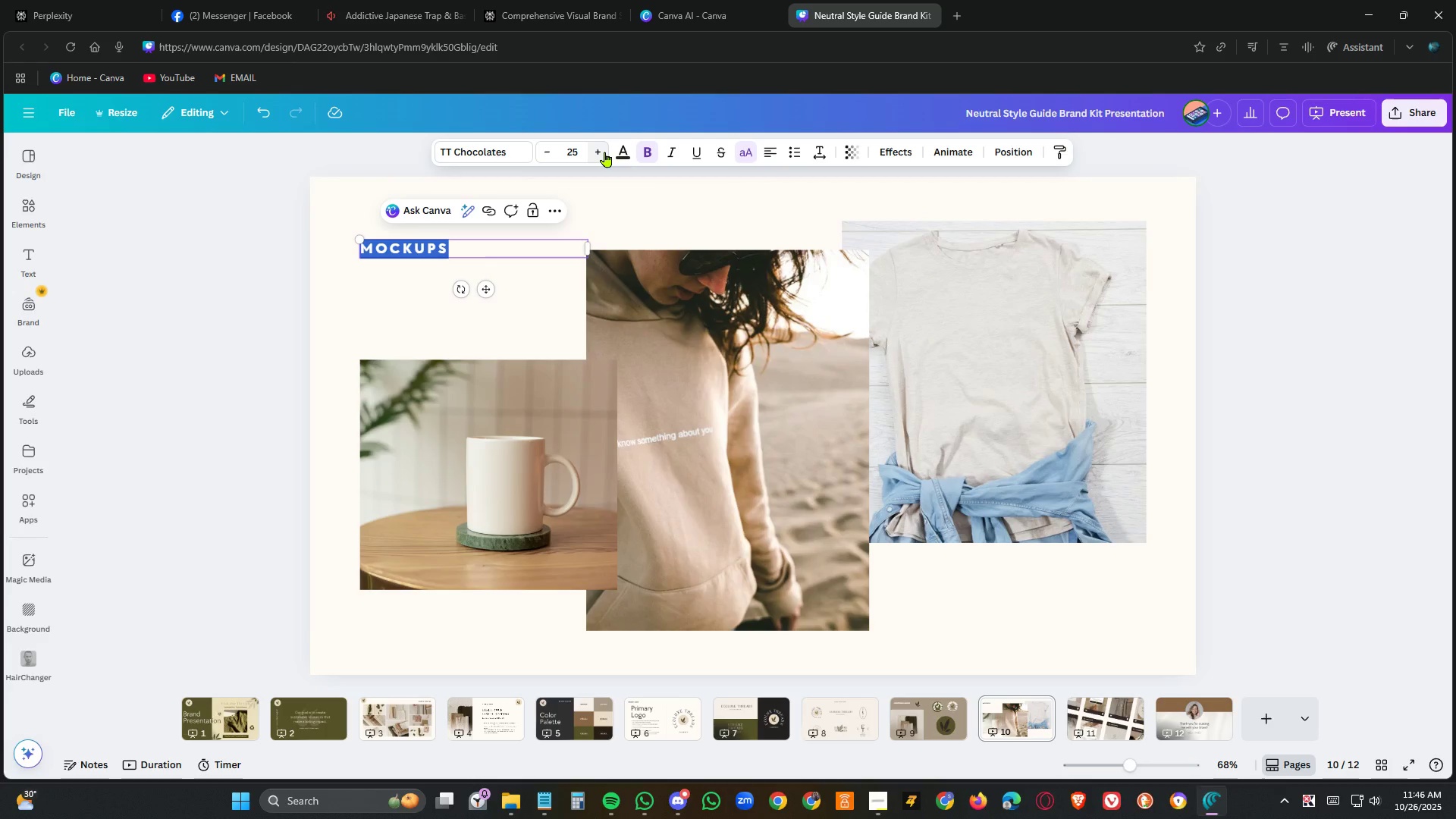 
left_click([605, 152])
 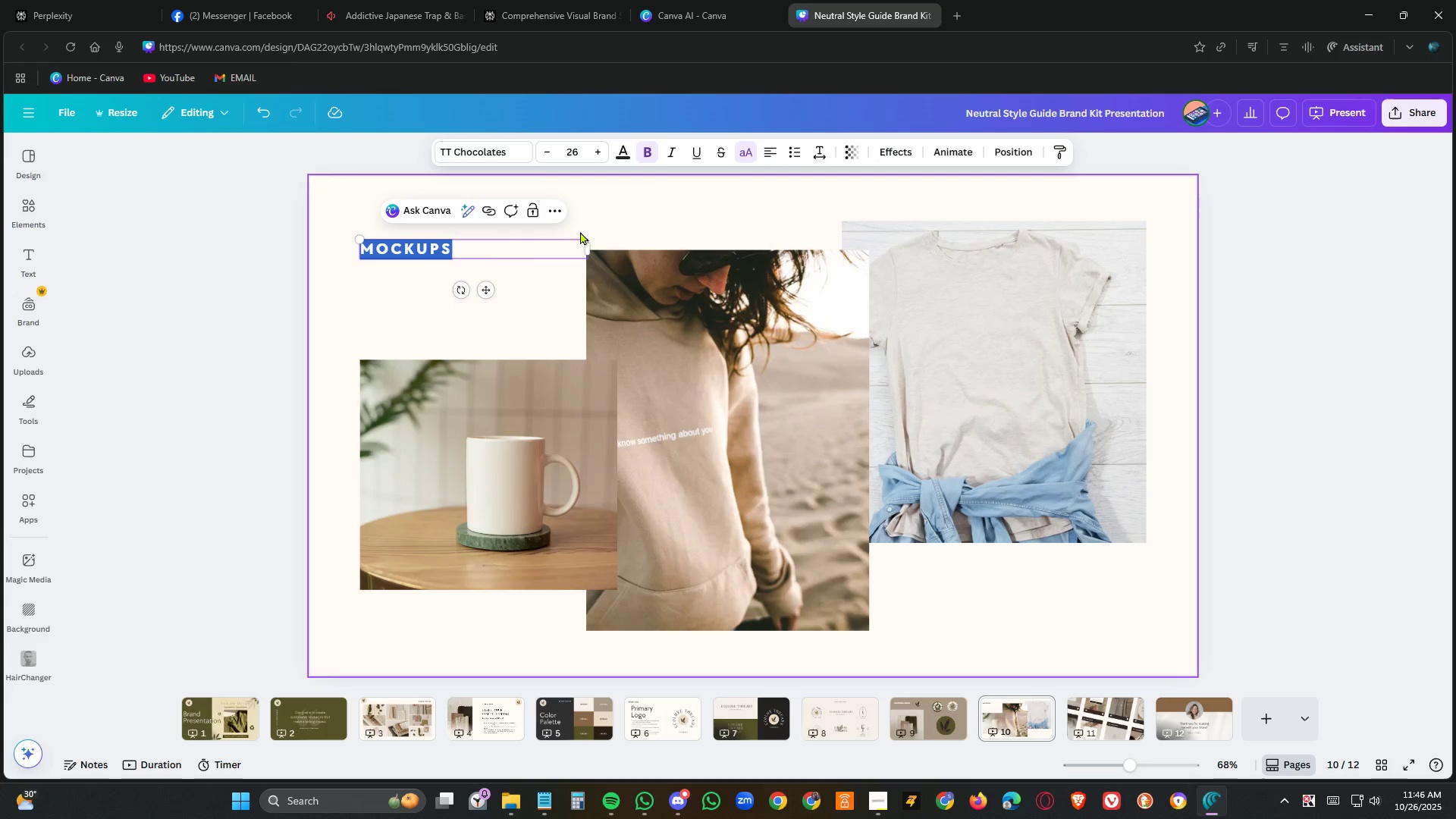 
left_click([720, 204])
 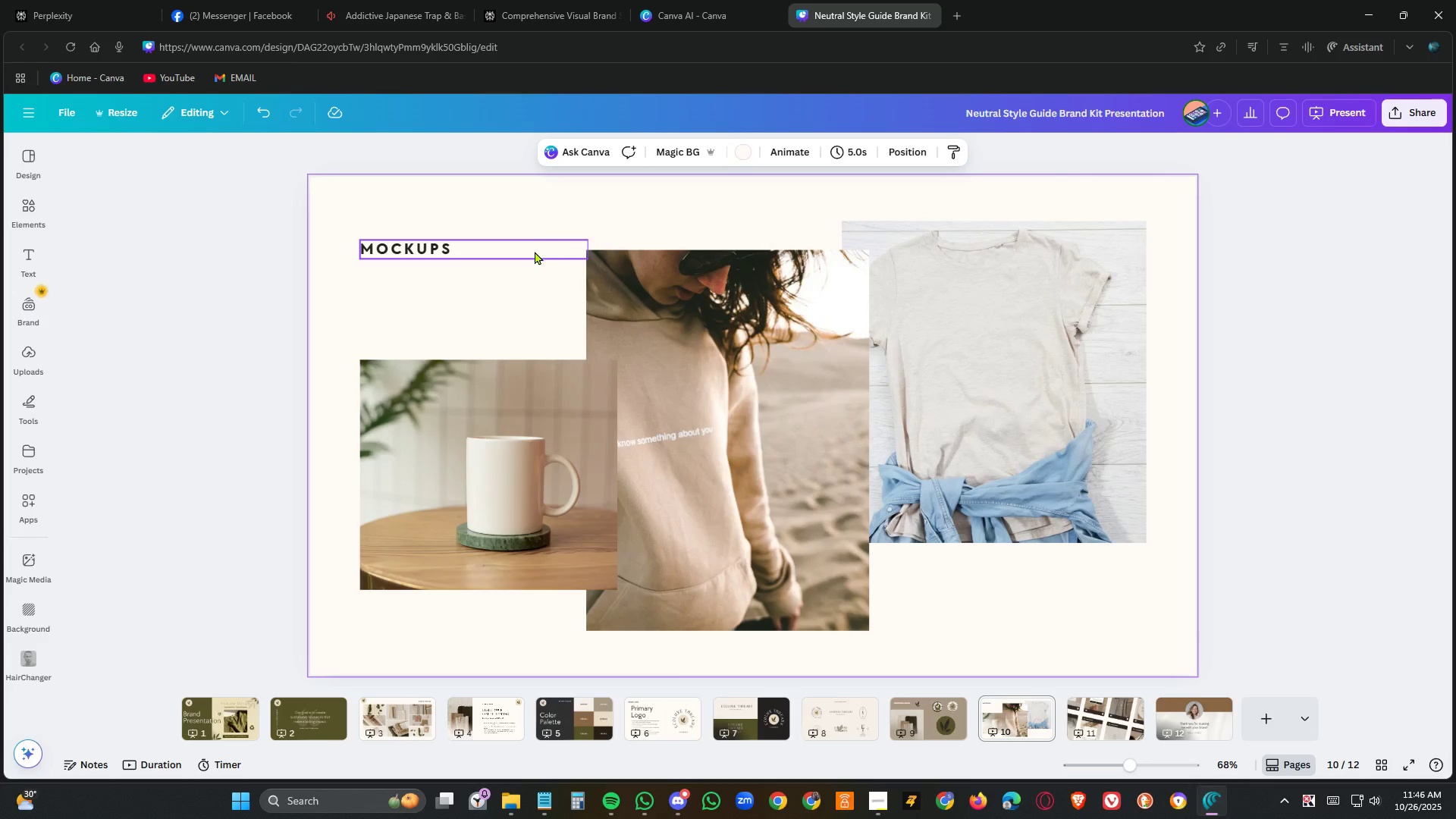 
left_click_drag(start_coordinate=[535, 250], to_coordinate=[569, 307])
 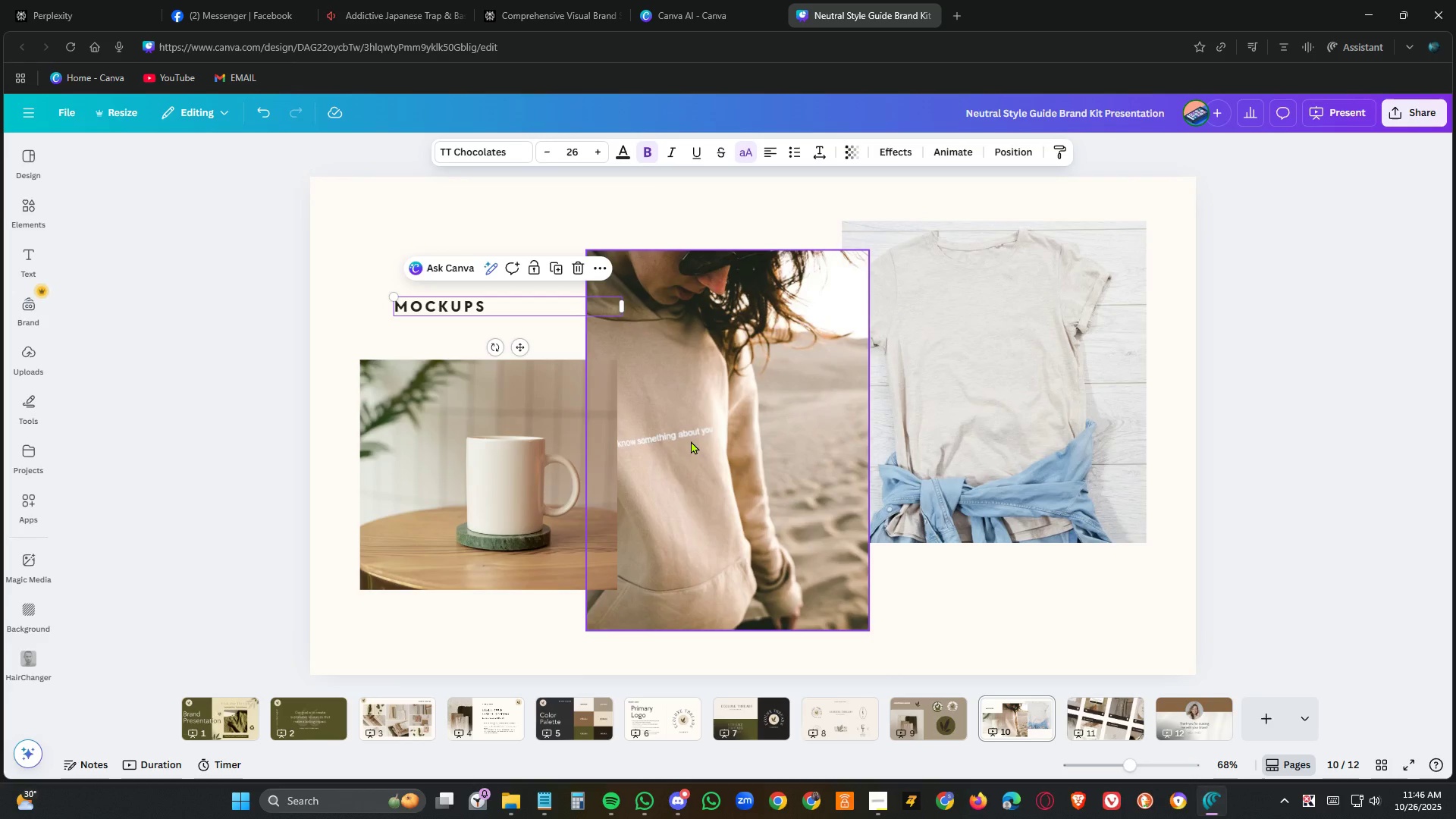 
left_click([689, 434])
 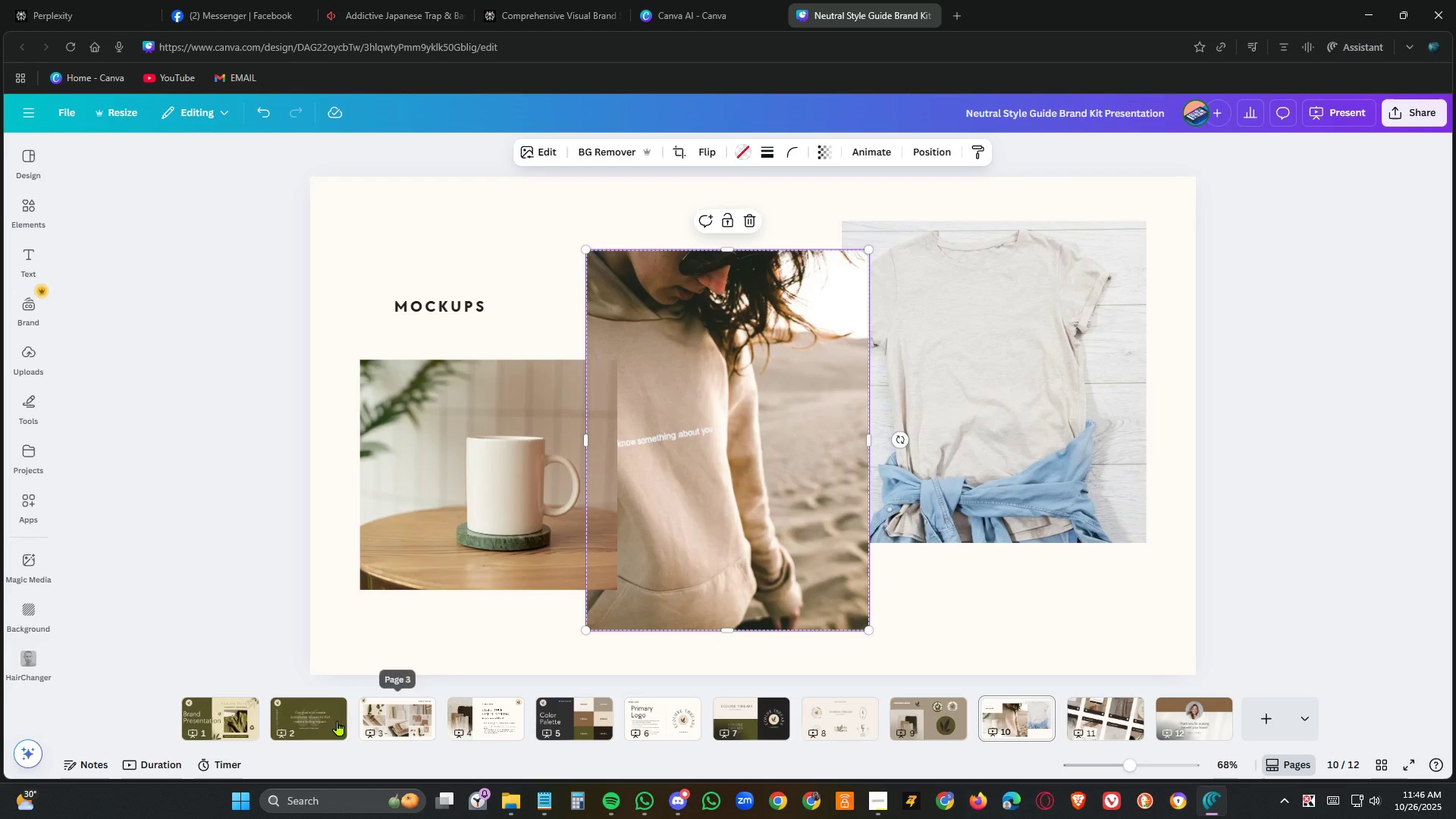 
left_click([322, 720])
 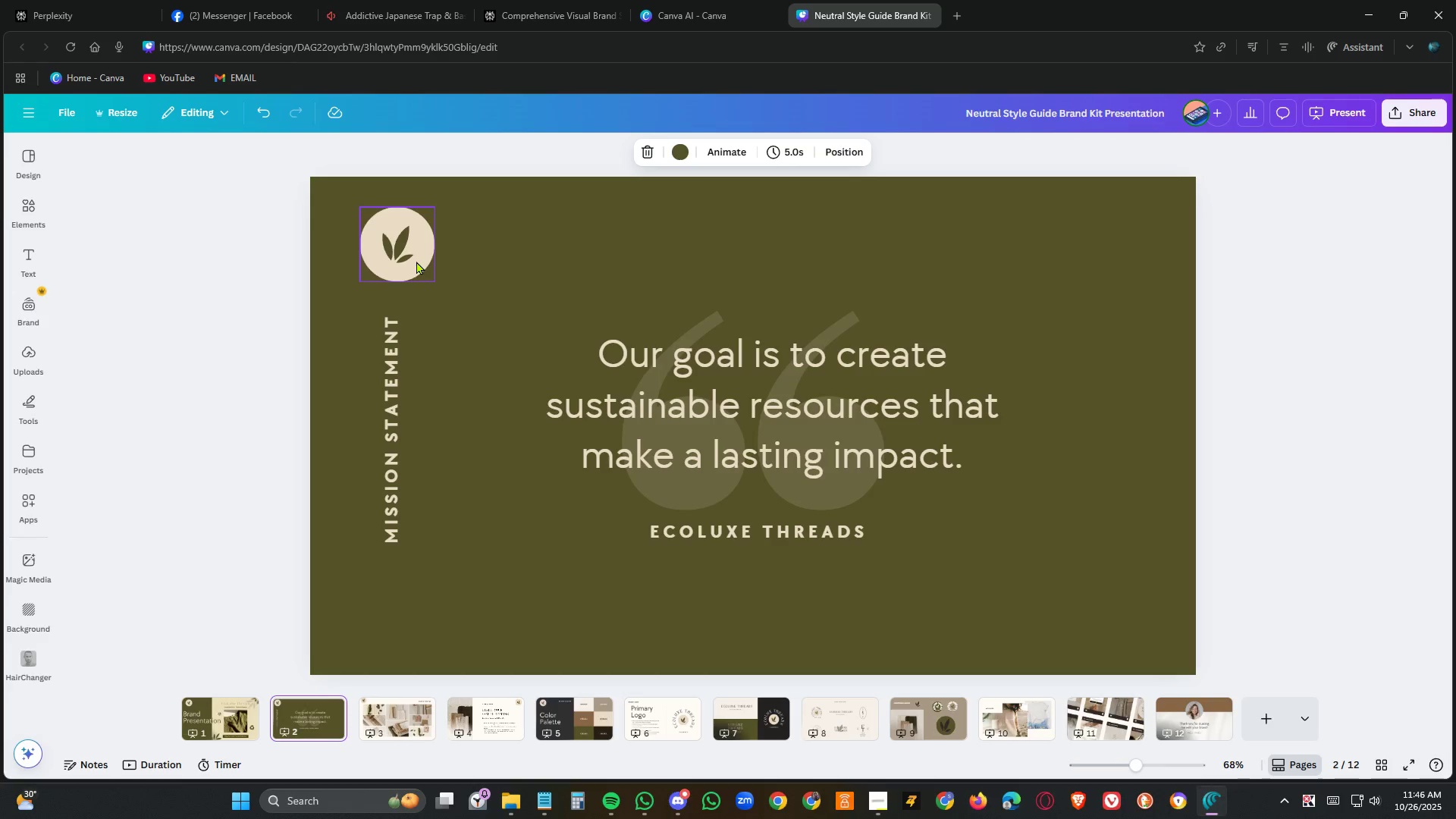 
left_click([416, 261])
 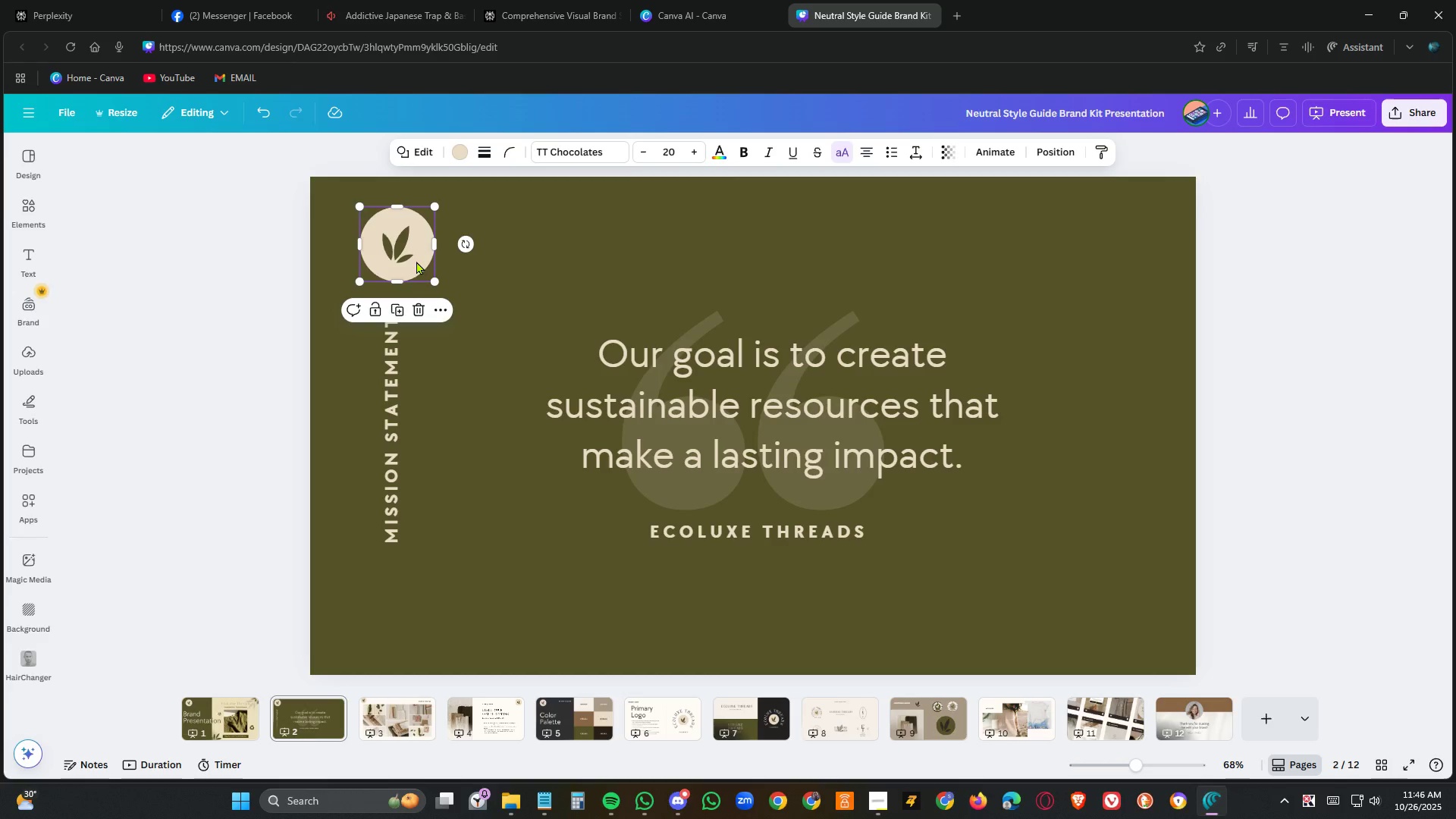 
key(Control+C)
 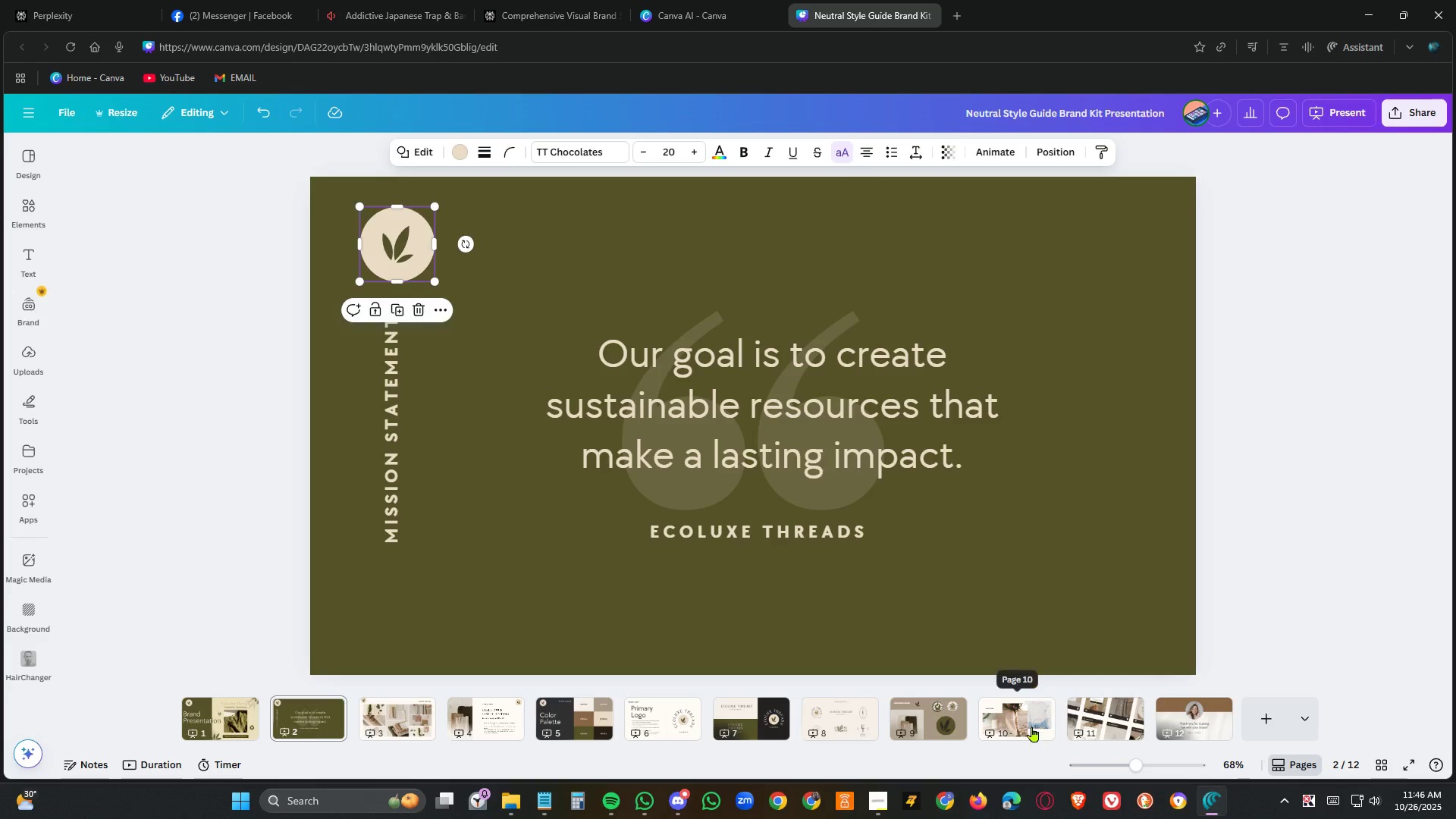 
left_click([1032, 724])
 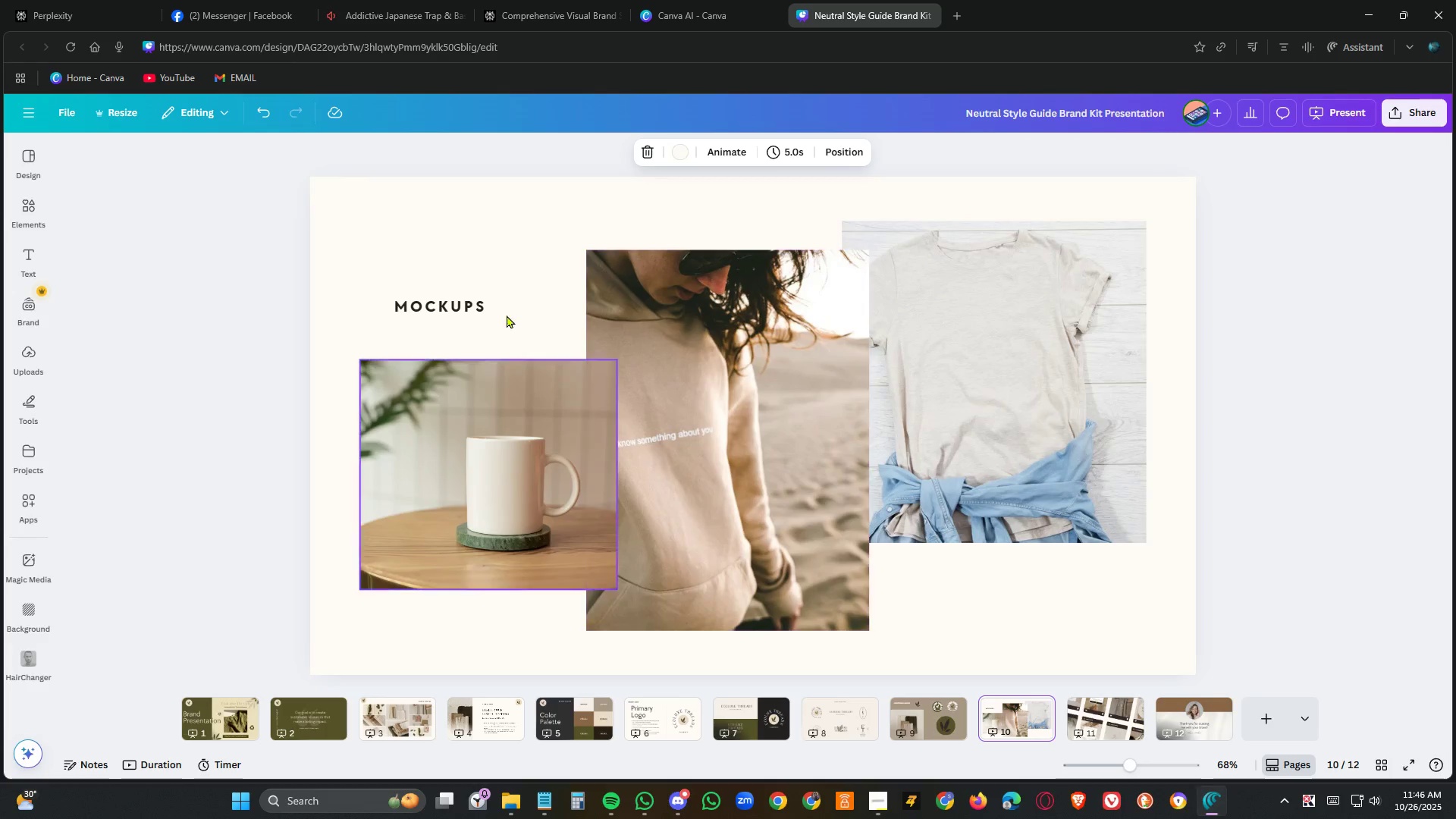 
key(Control+ControlLeft)
 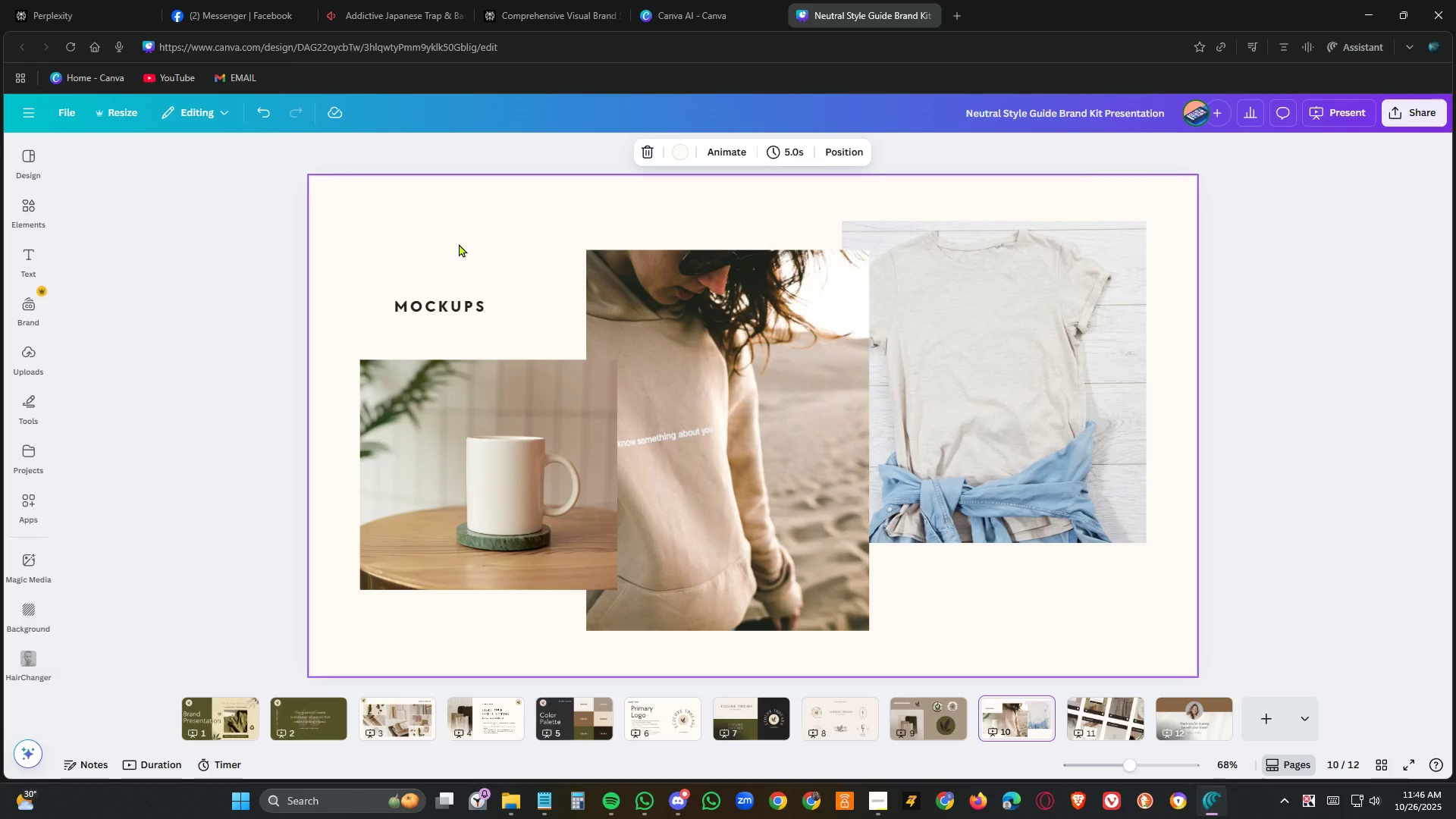 
left_click([459, 243])
 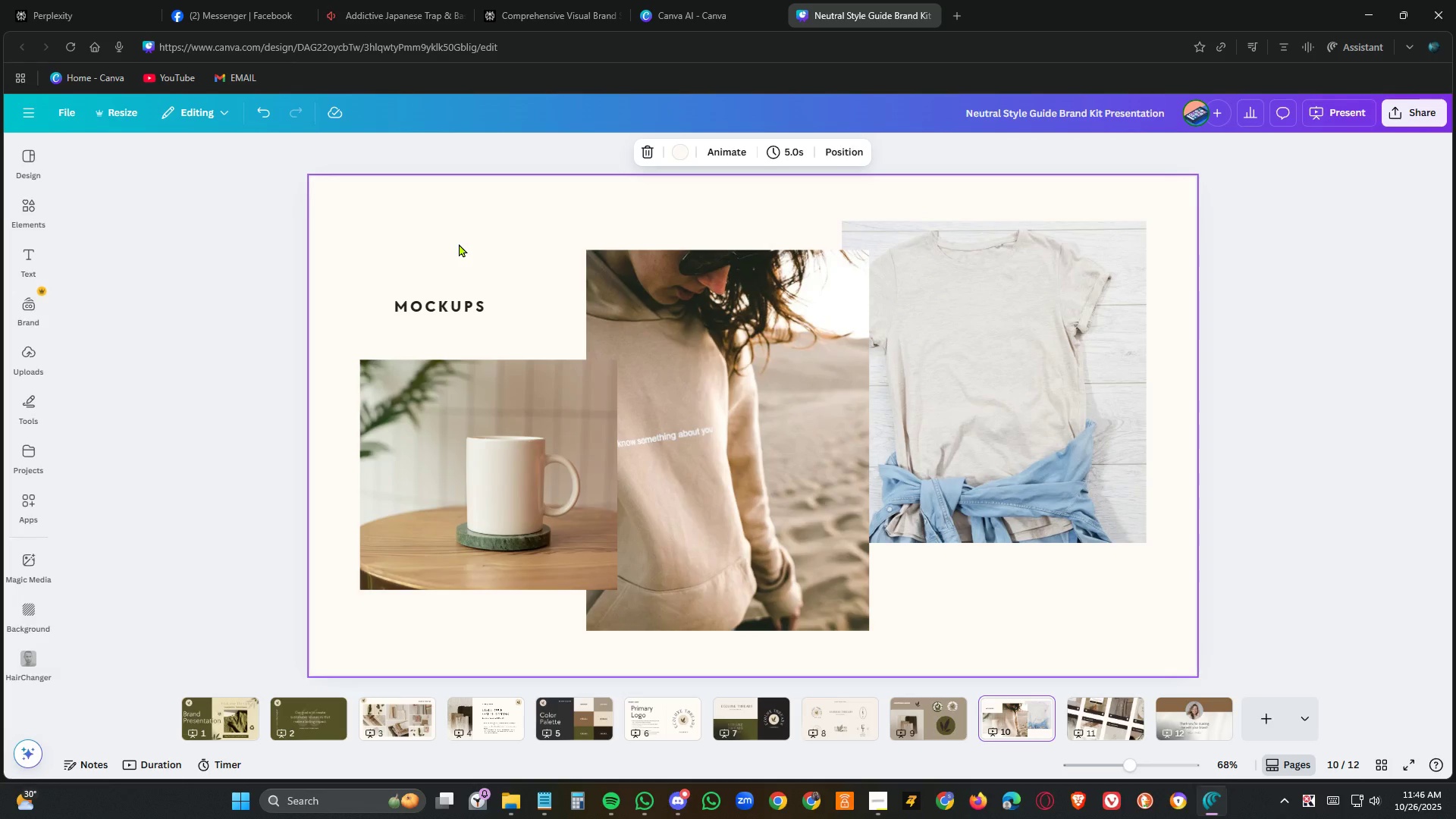 
key(Control+V)
 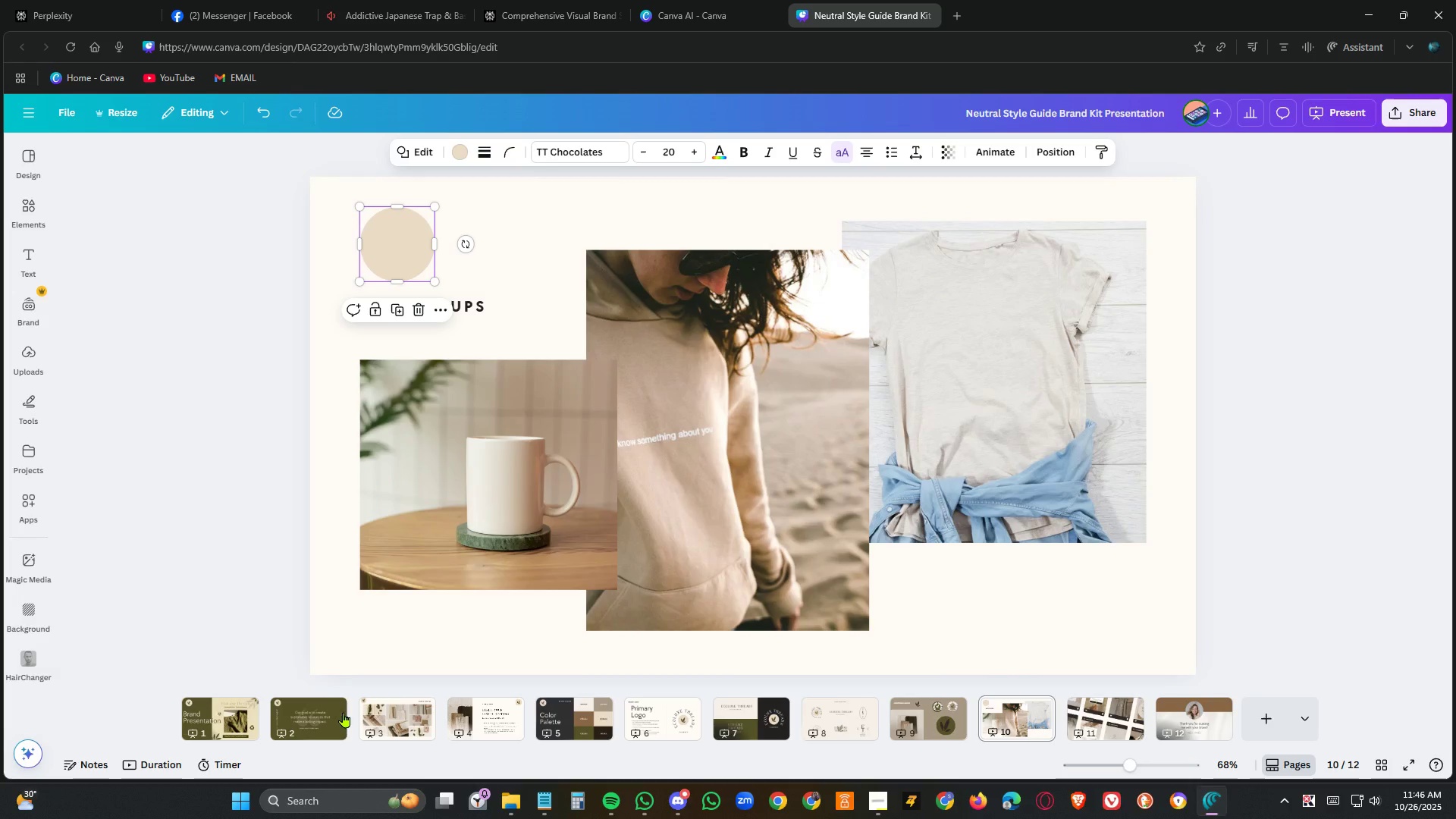 
left_click([334, 713])
 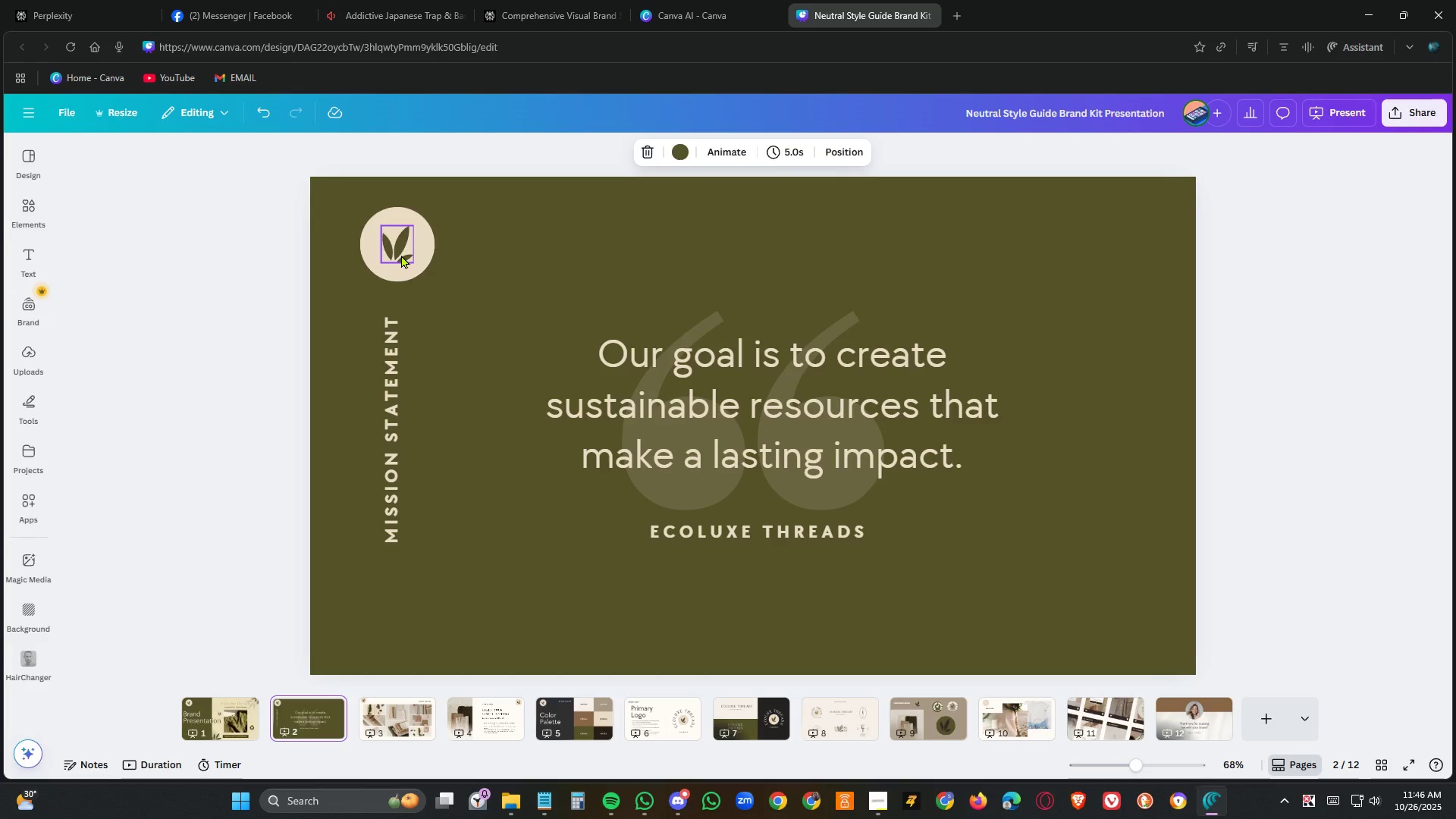 
left_click([401, 255])
 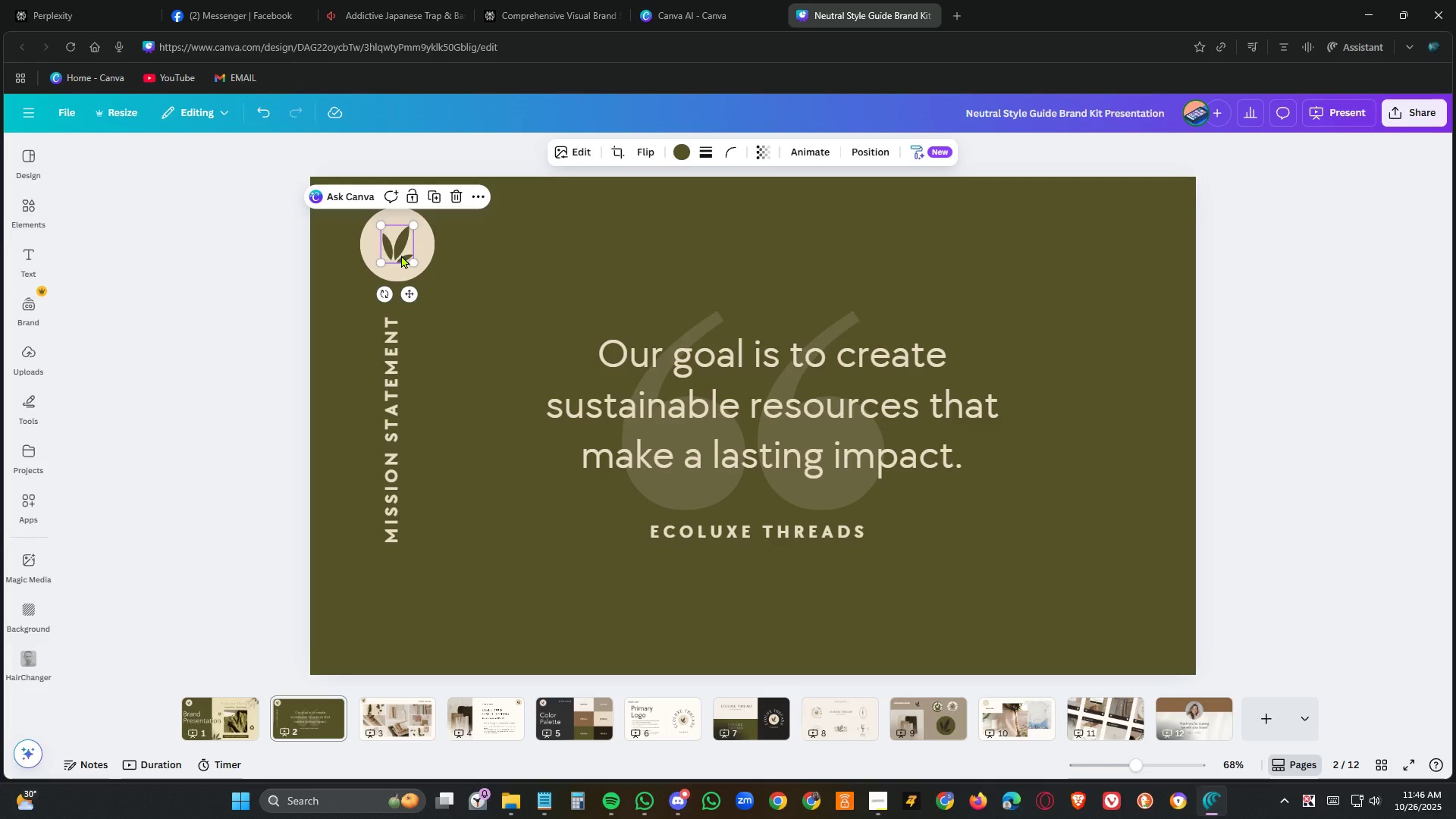 
key(Control+C)
 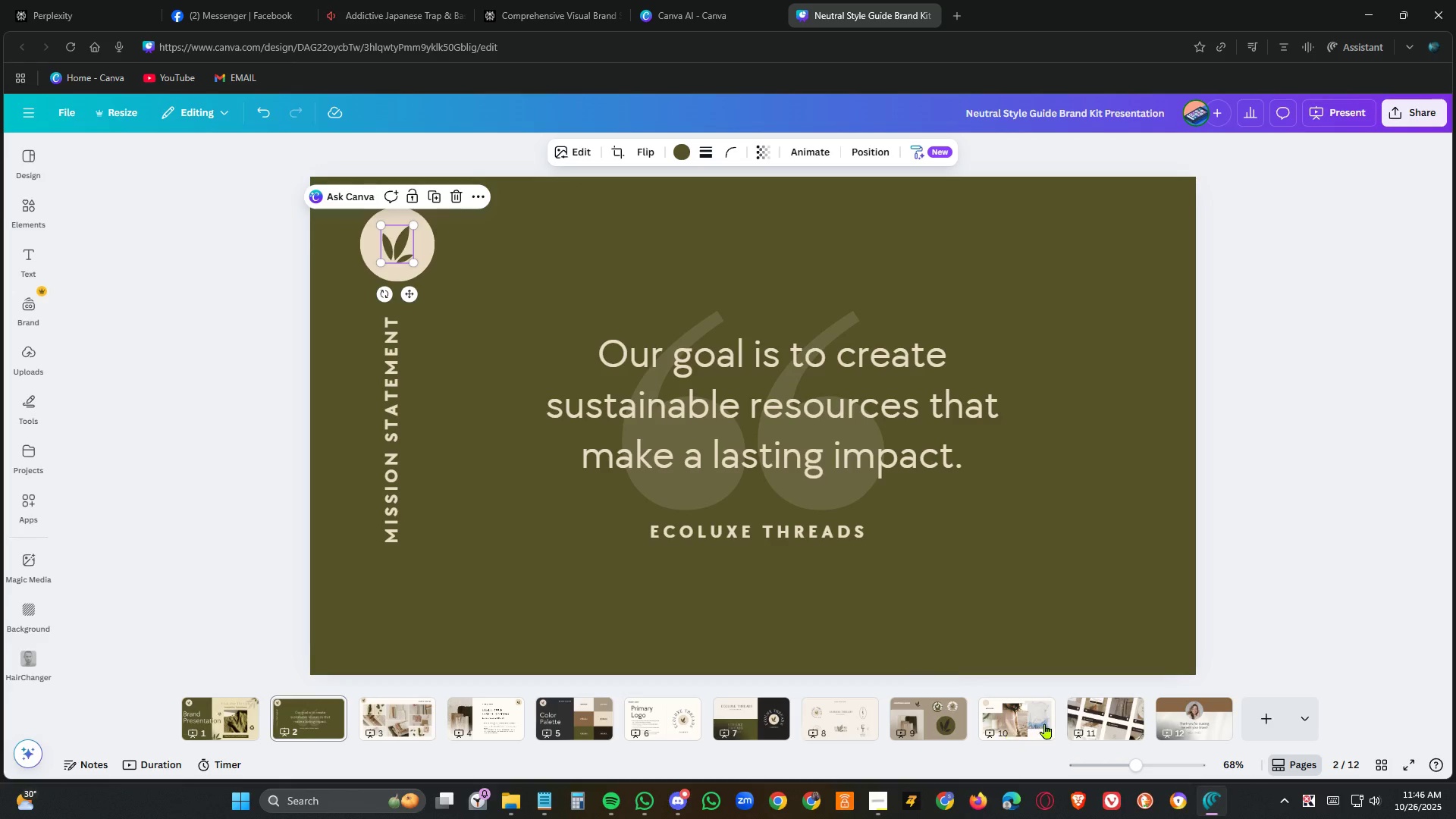 
left_click([1033, 724])
 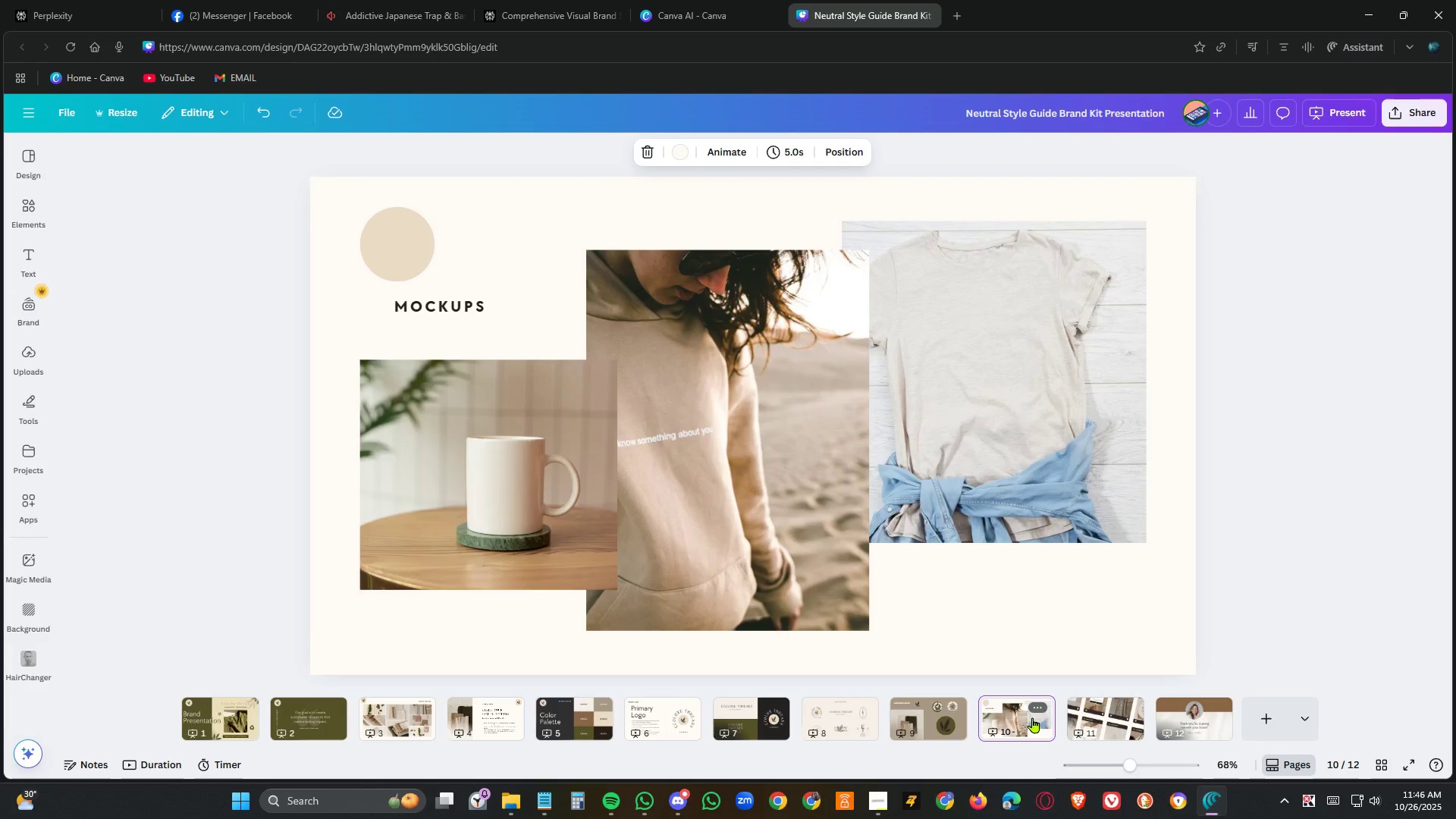 
key(Control+V)
 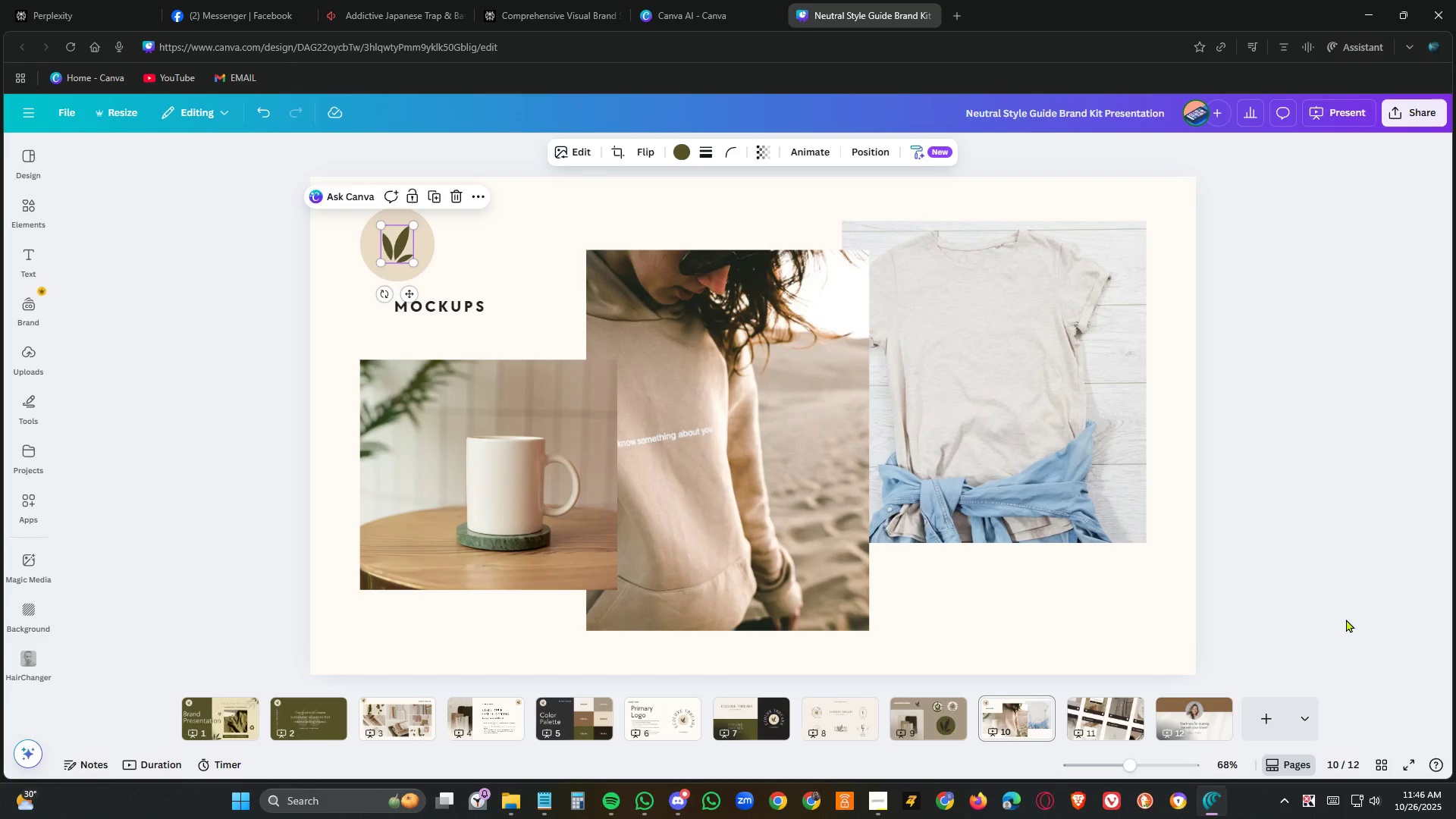 
left_click([1332, 588])
 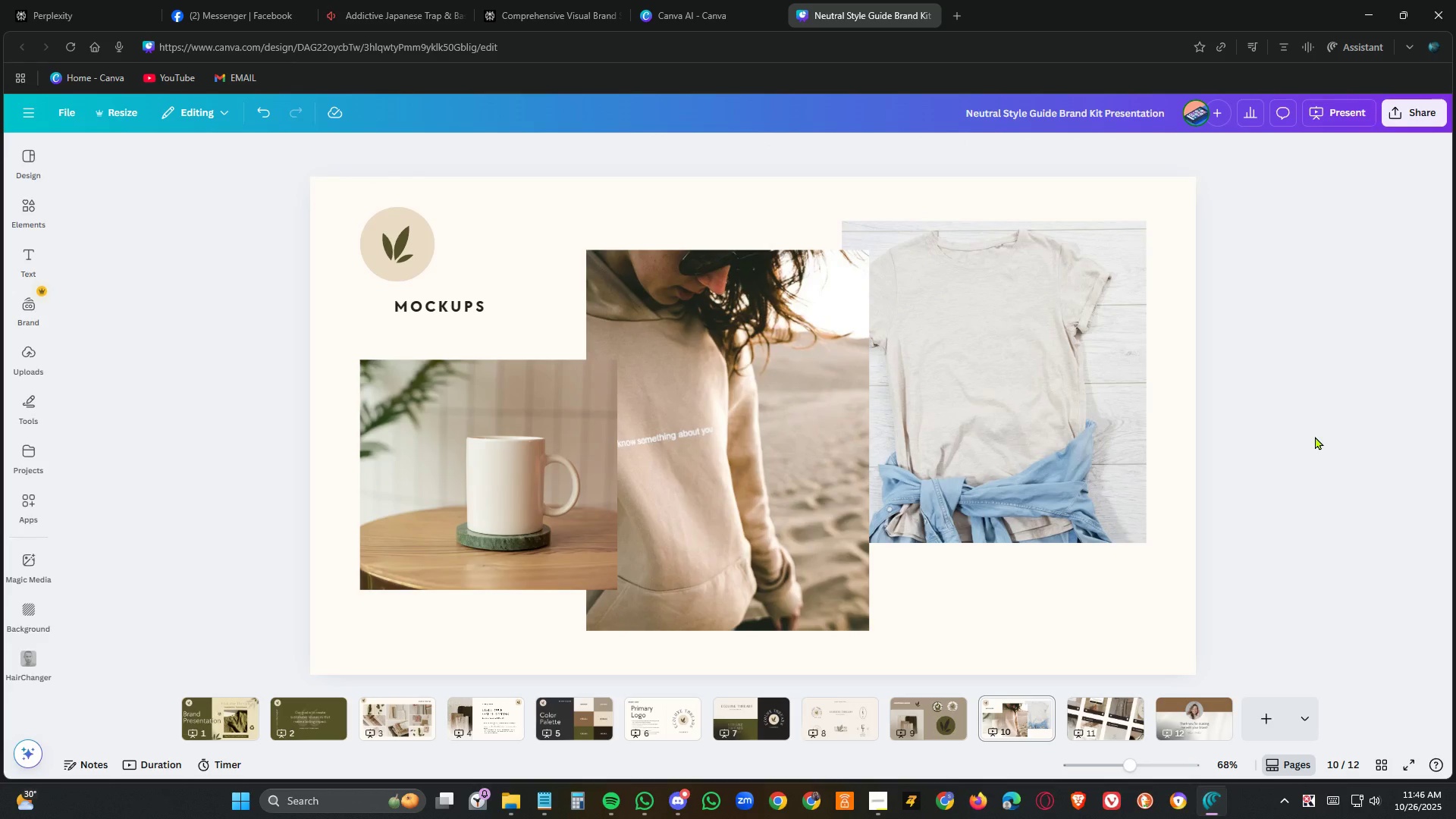 
left_click([995, 412])
 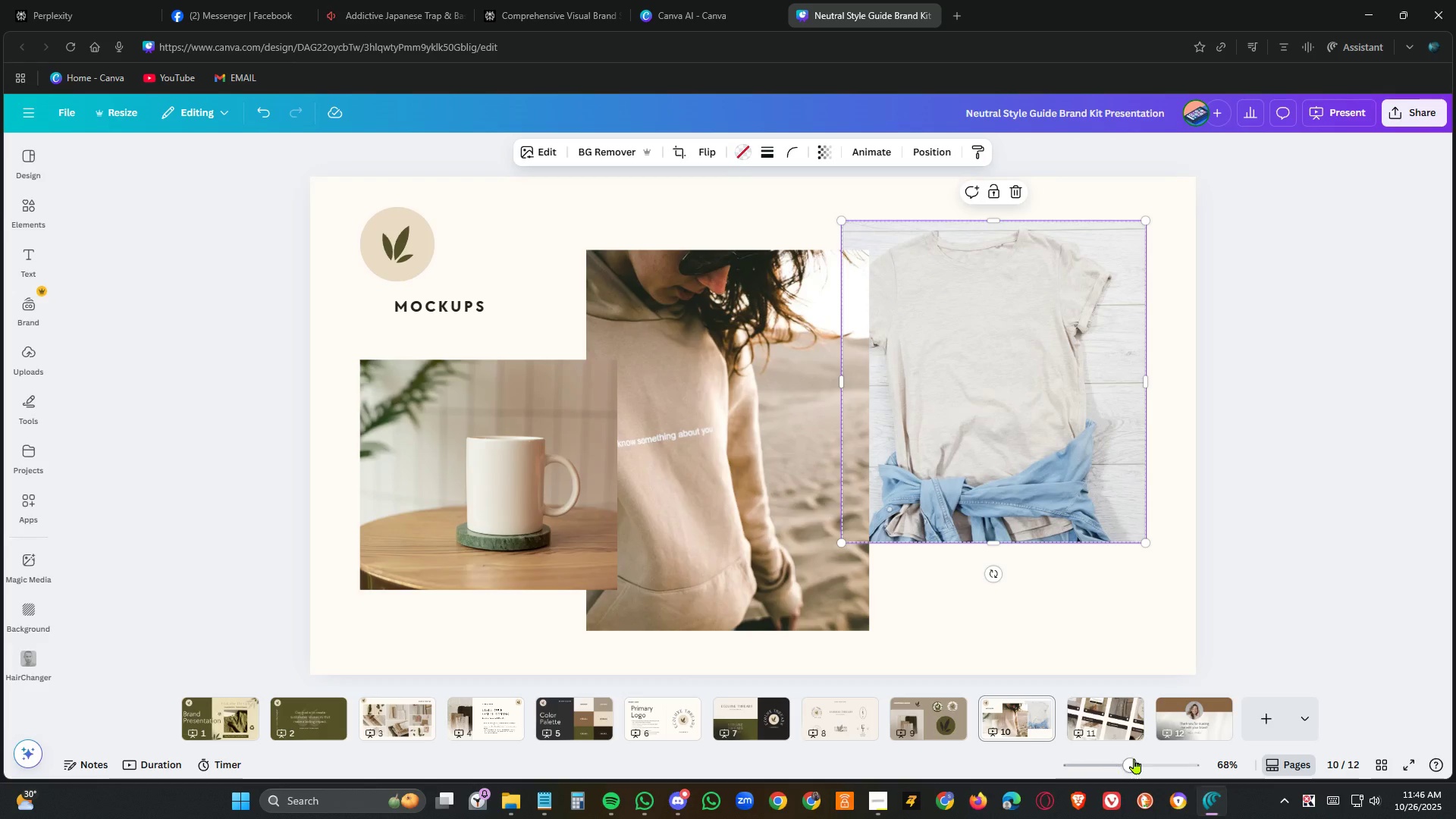 
left_click([1119, 706])
 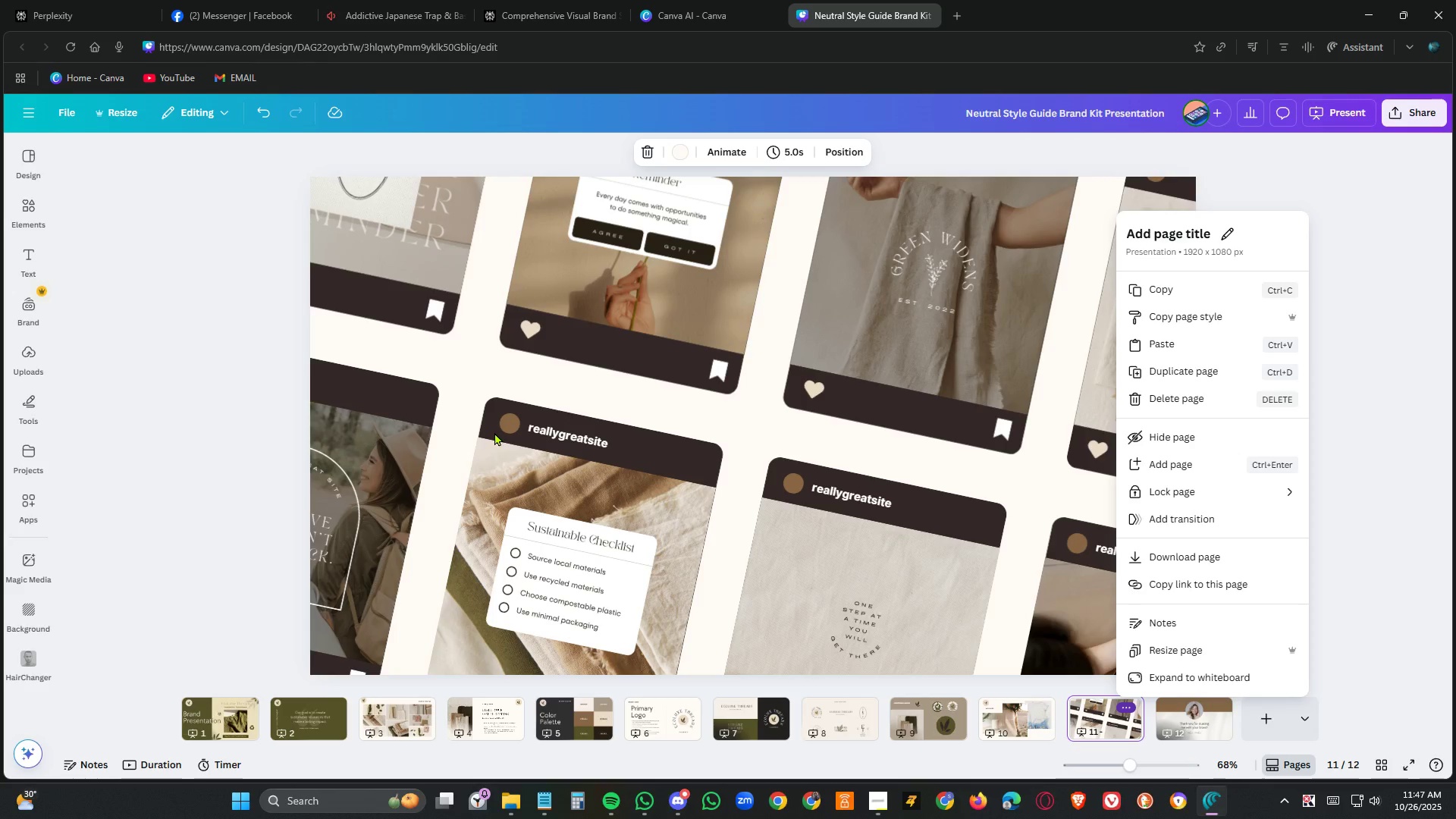 
wait(6.27)
 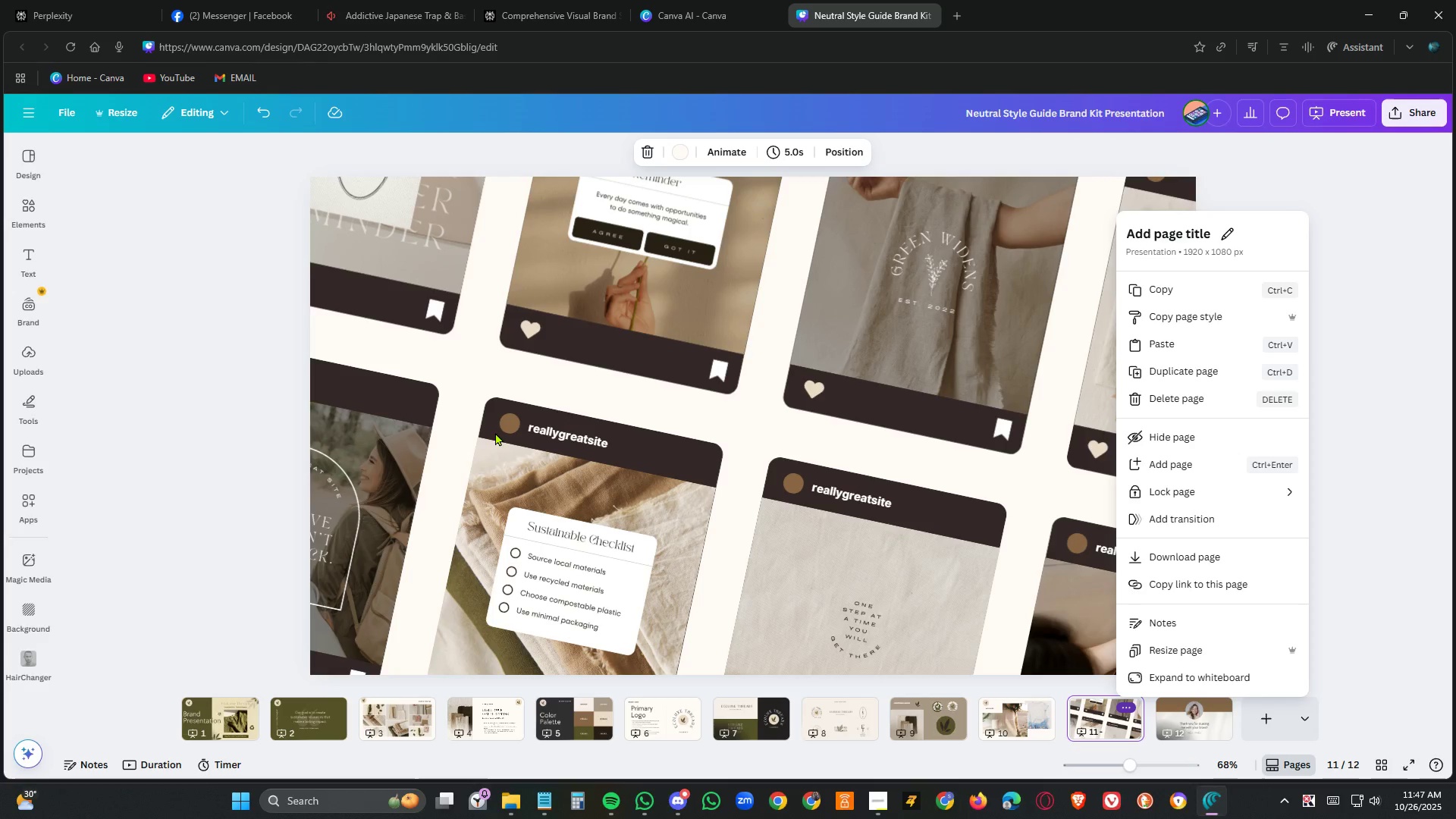 
left_click([587, 11])
 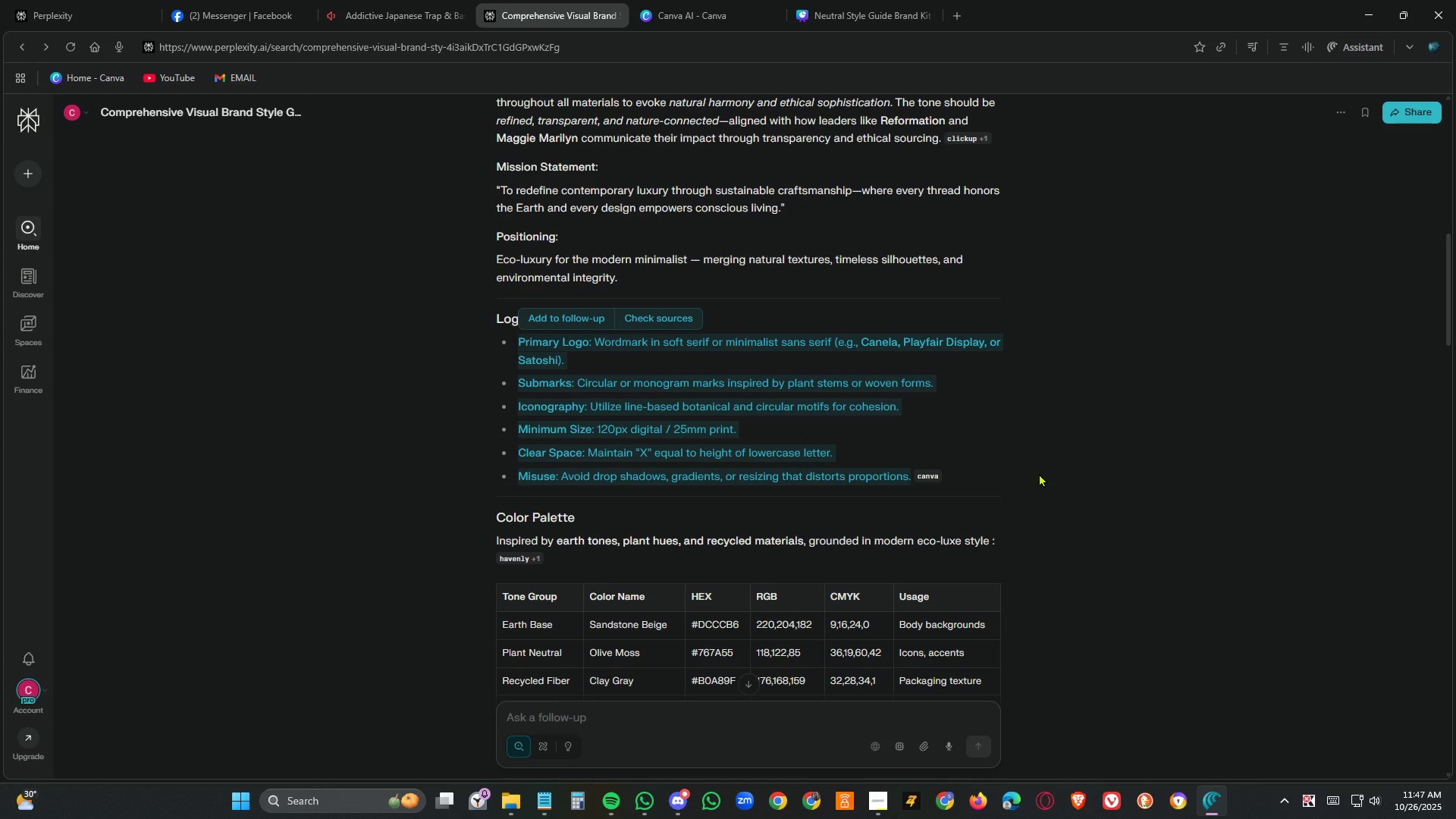 
scroll: coordinate [1043, 475], scroll_direction: down, amount: 9.0
 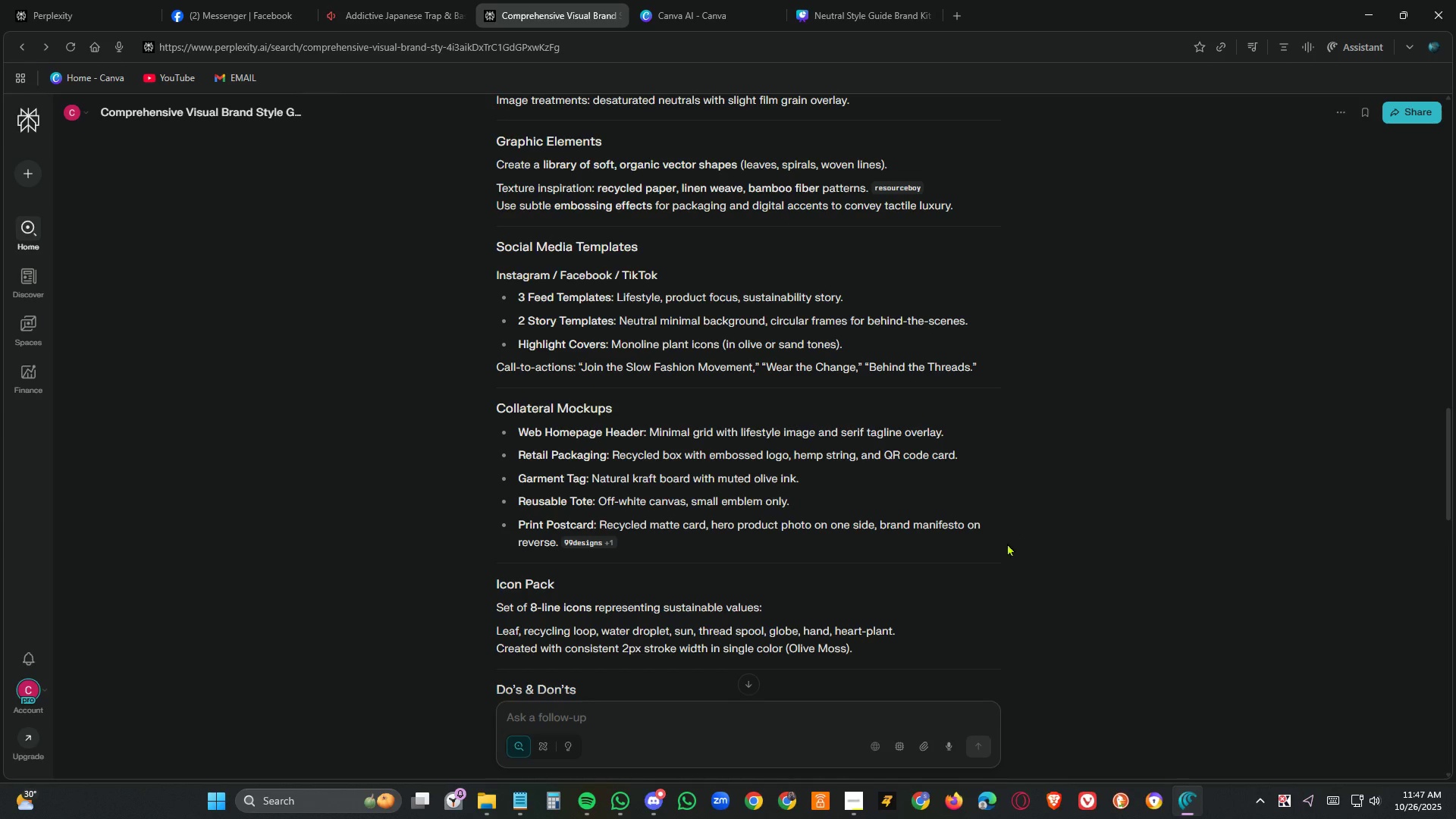 
wait(7.68)
 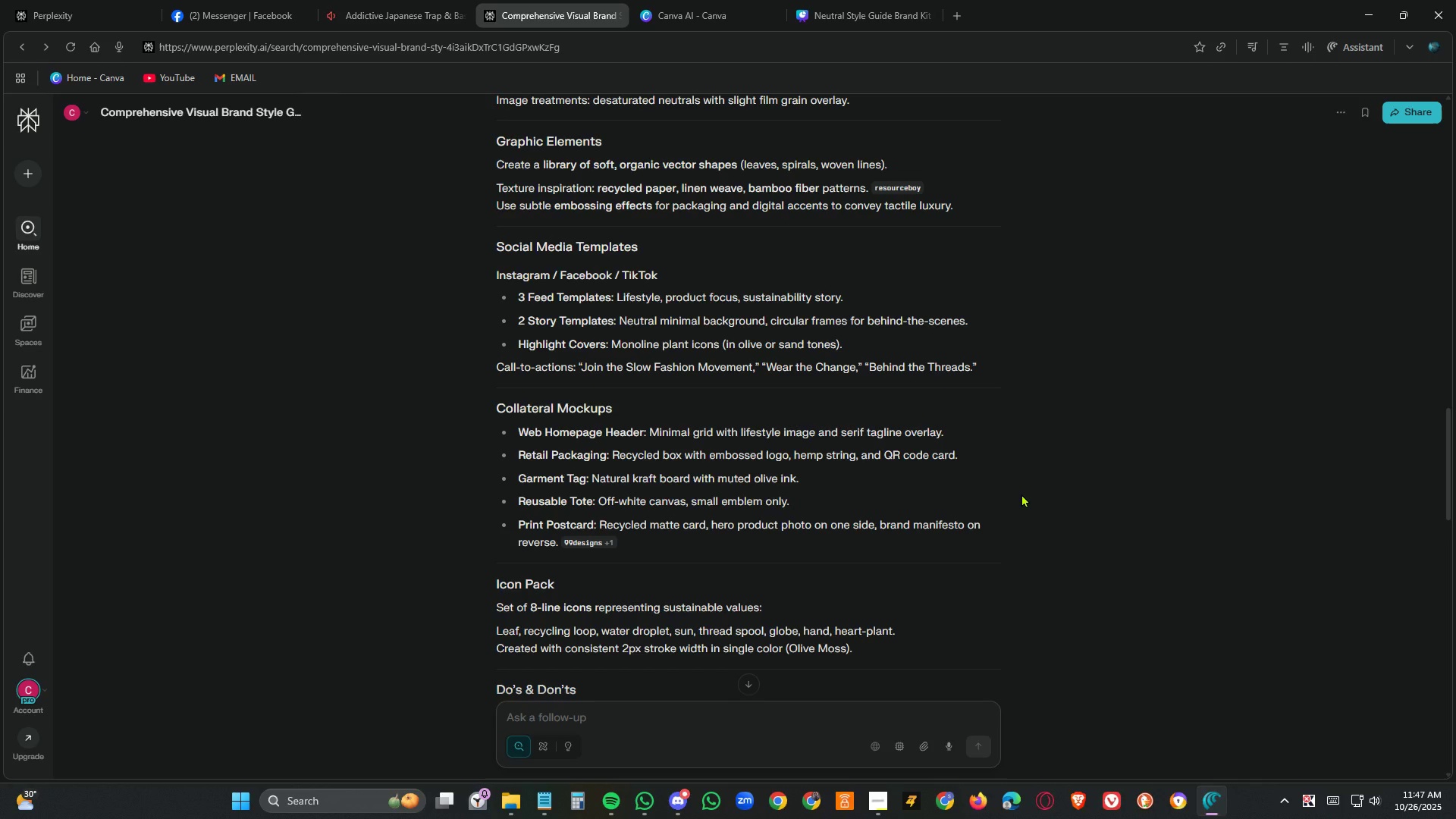 
left_click([904, 0])
 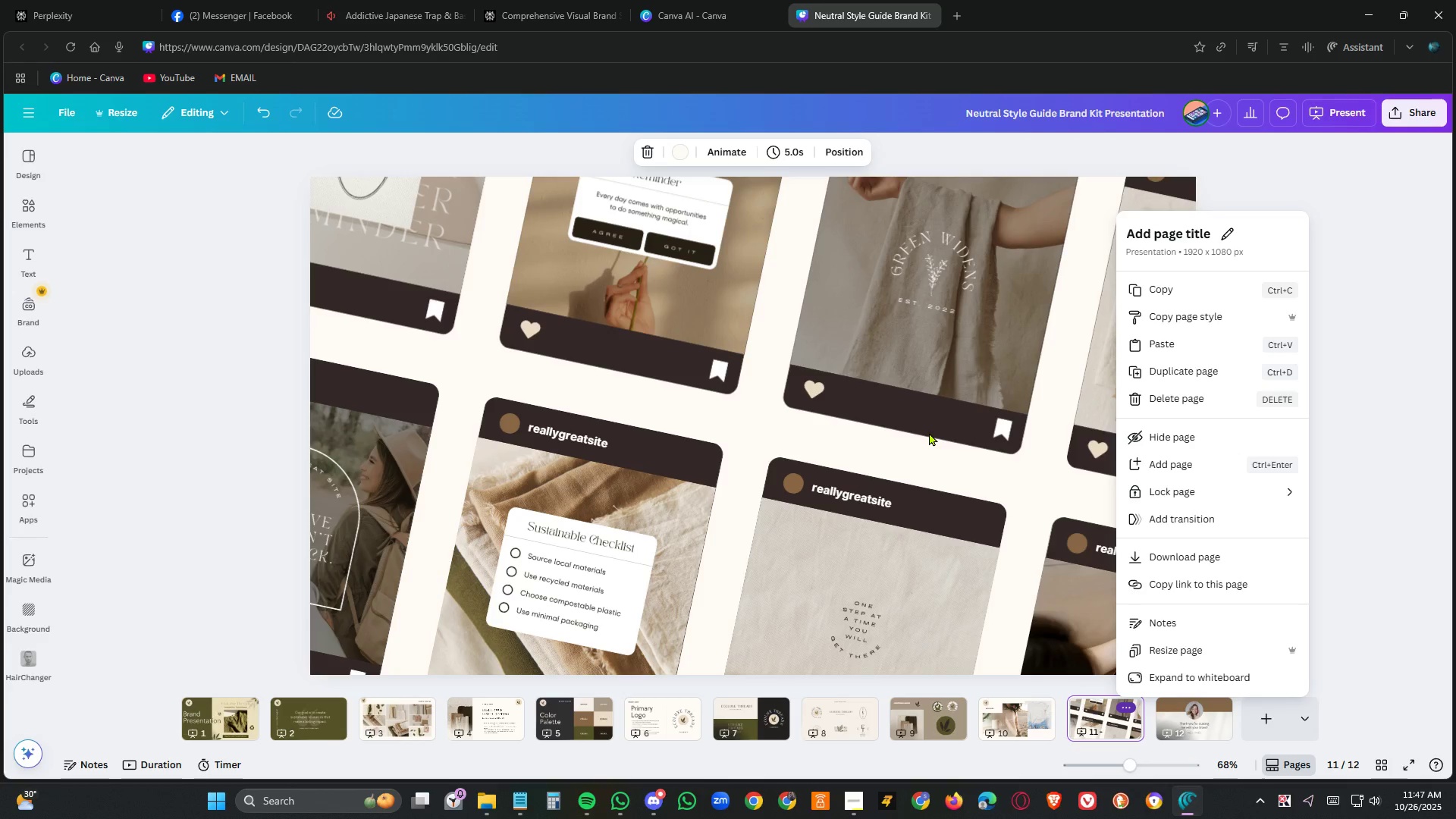 
left_click([958, 602])
 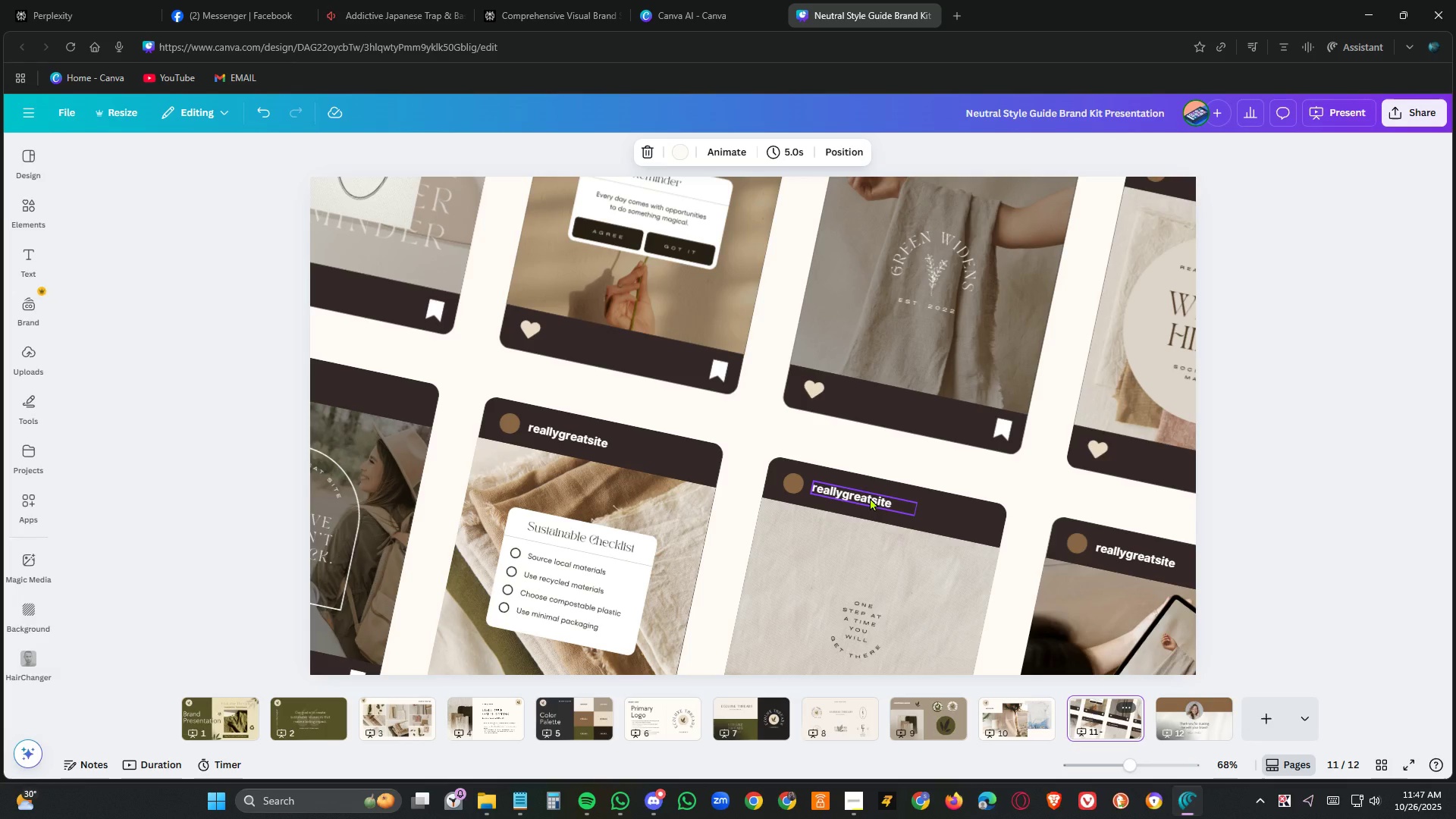 
double_click([870, 497])
 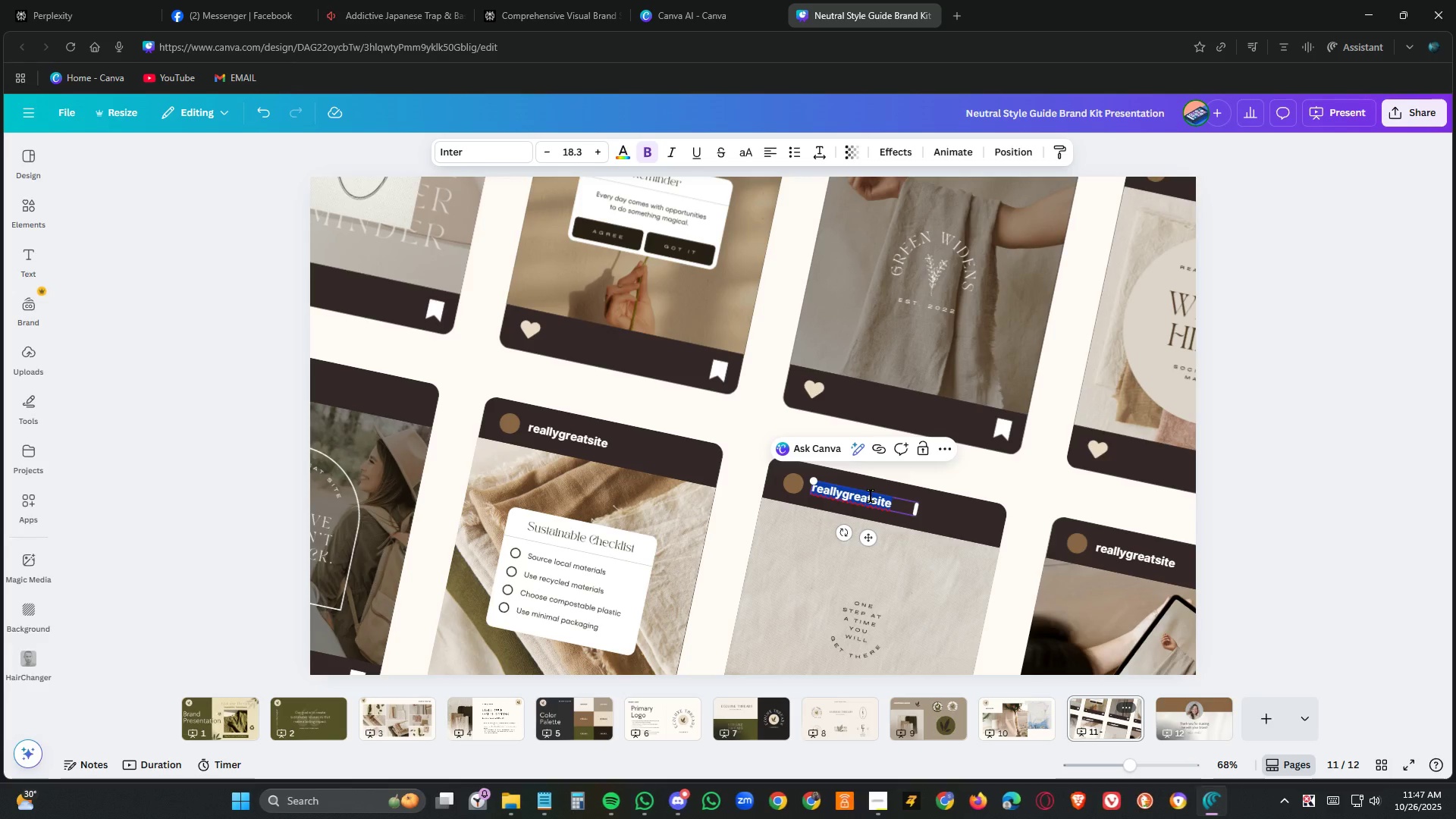 
type(ecoluxe threads)
 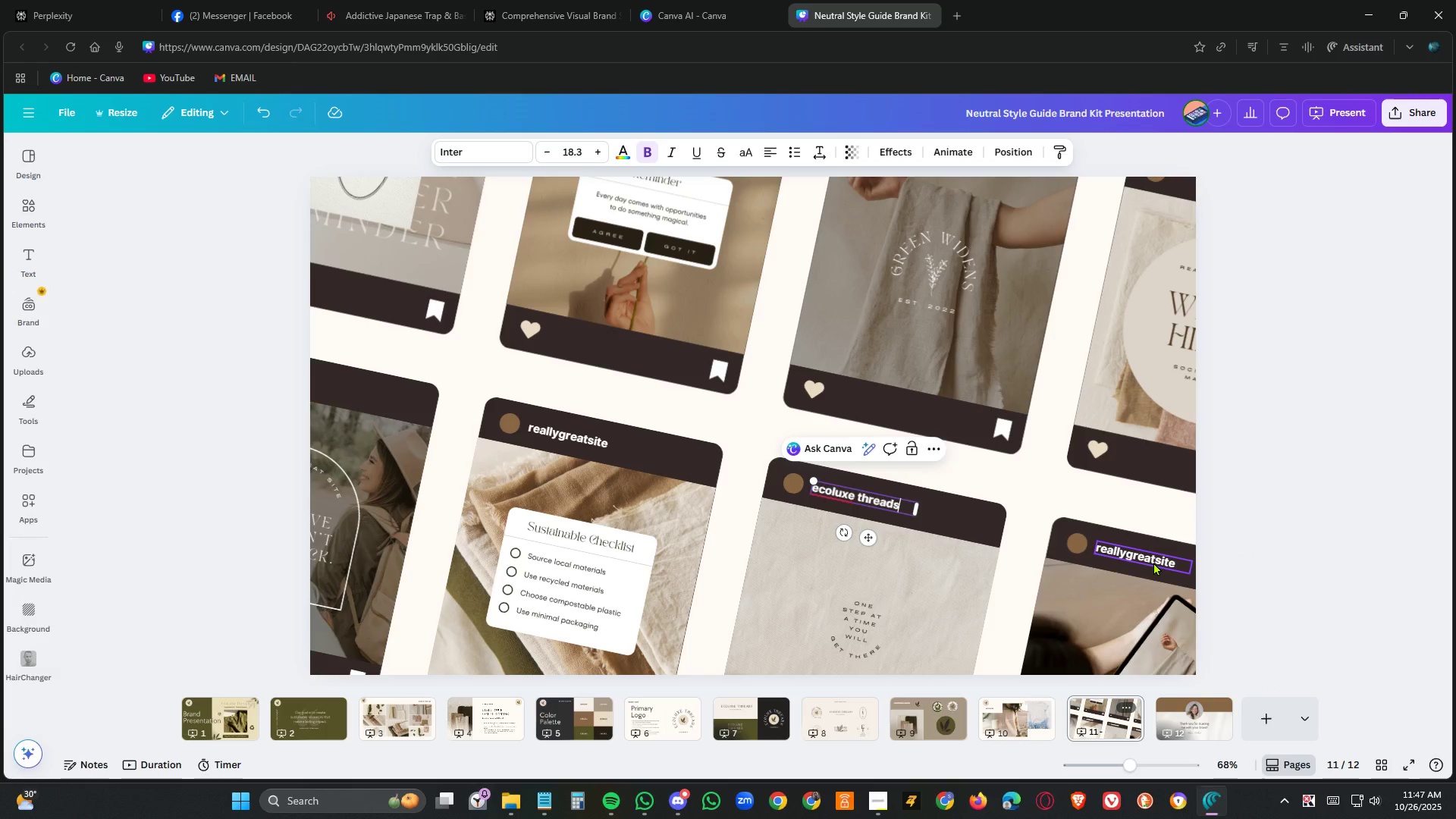 
left_click([1062, 566])
 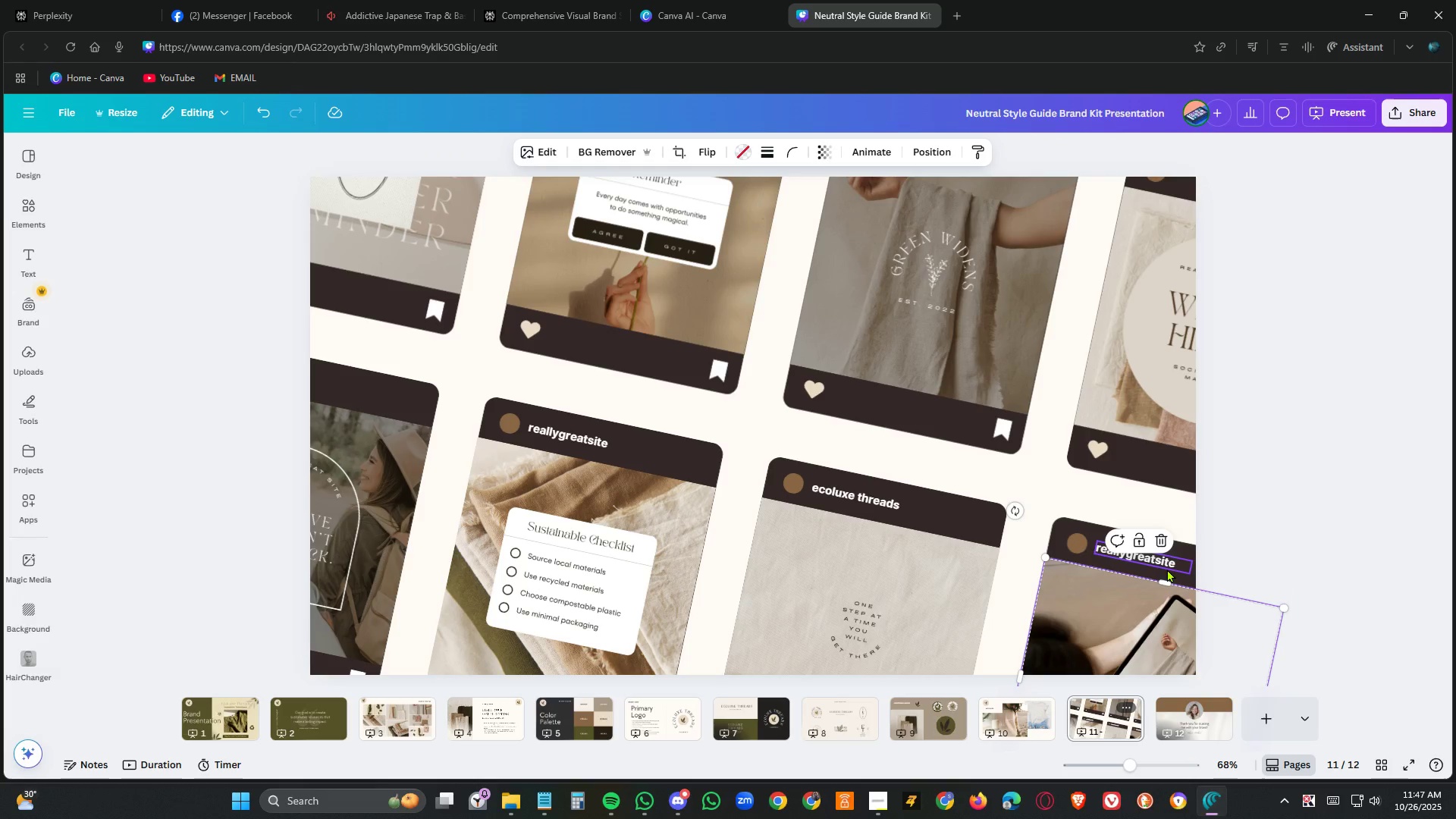 
left_click([1166, 566])
 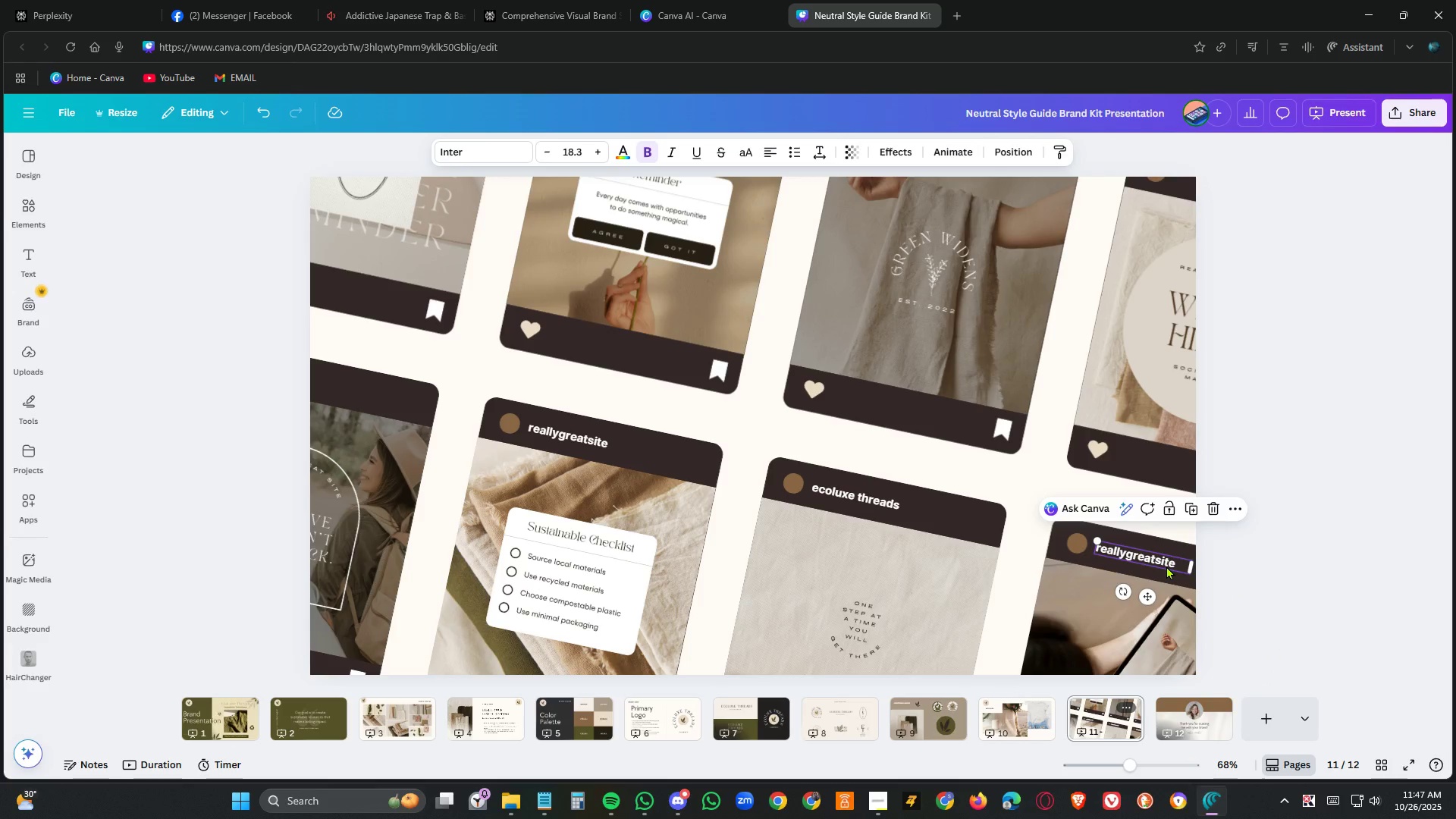 
key(Delete)
 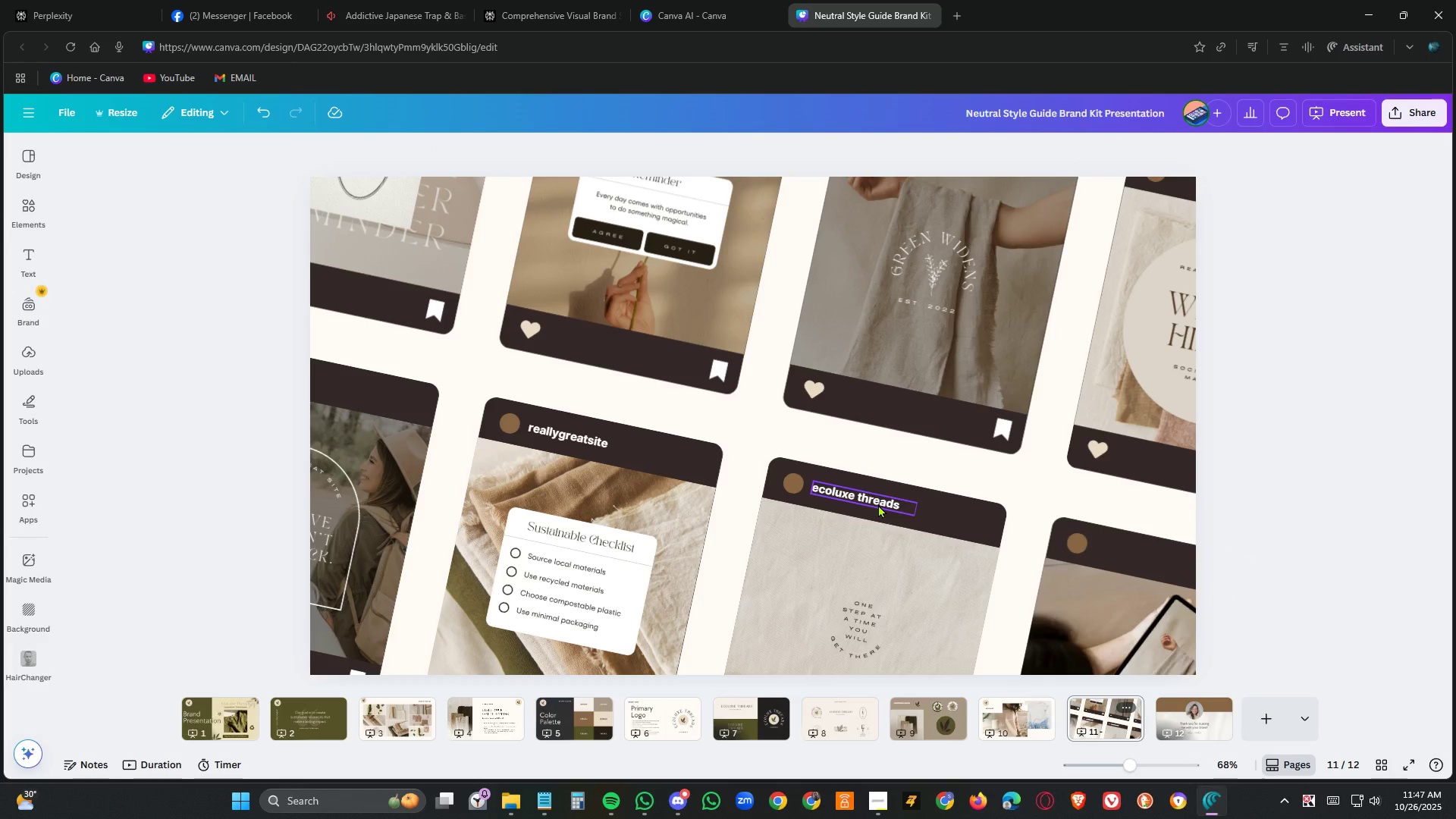 
left_click([878, 504])
 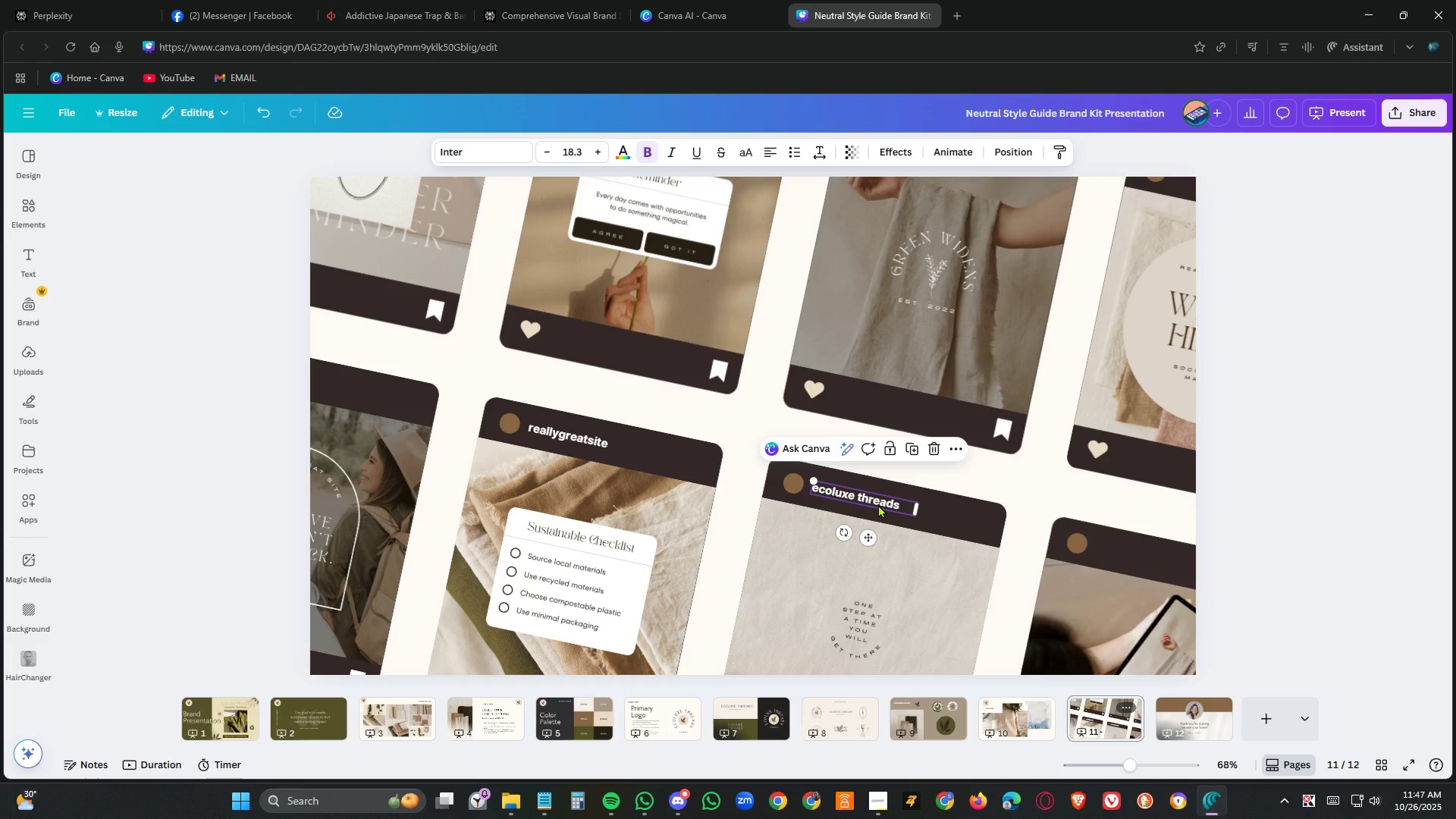 
key(Control+C)
 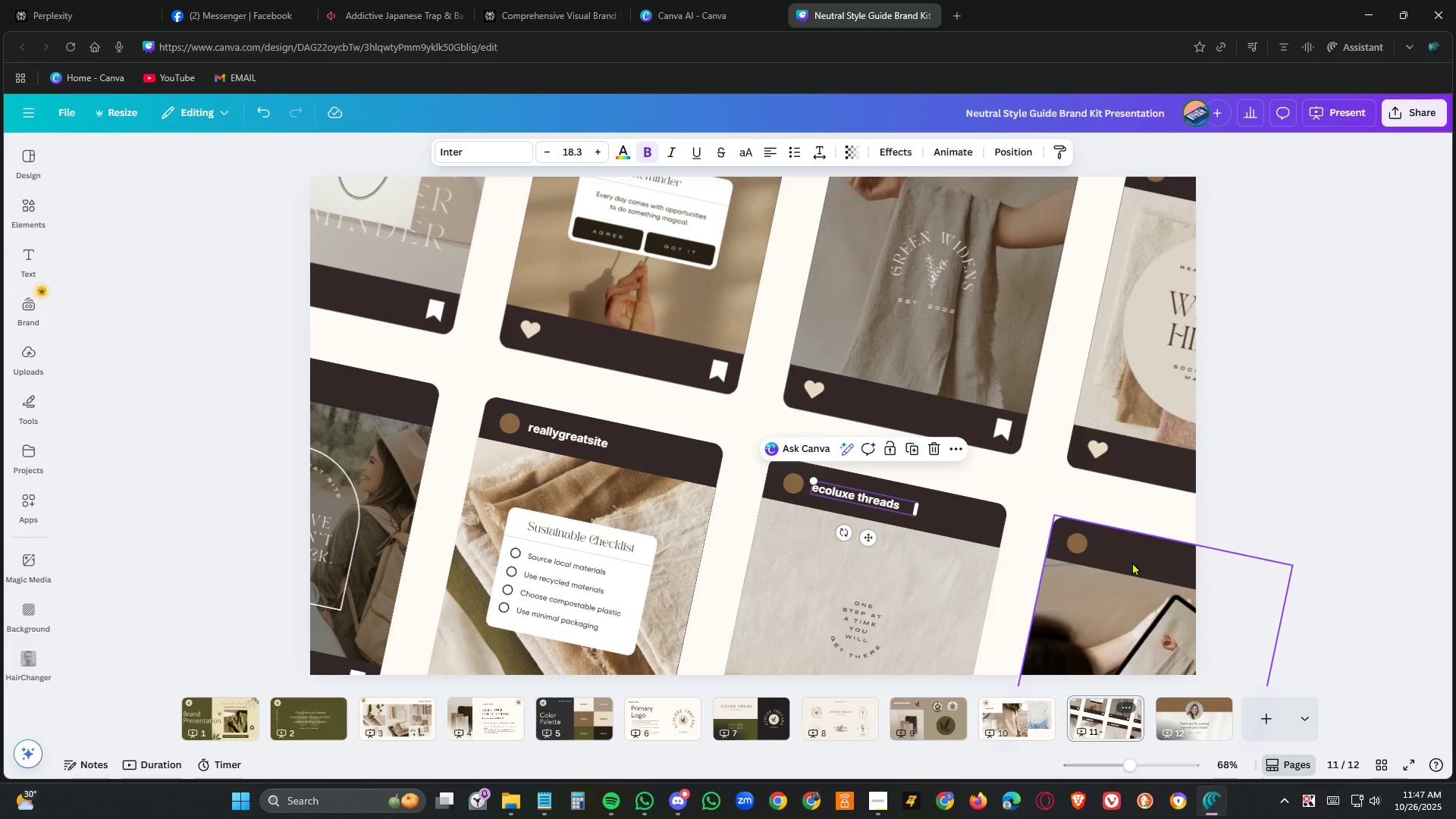 
left_click([1133, 561])
 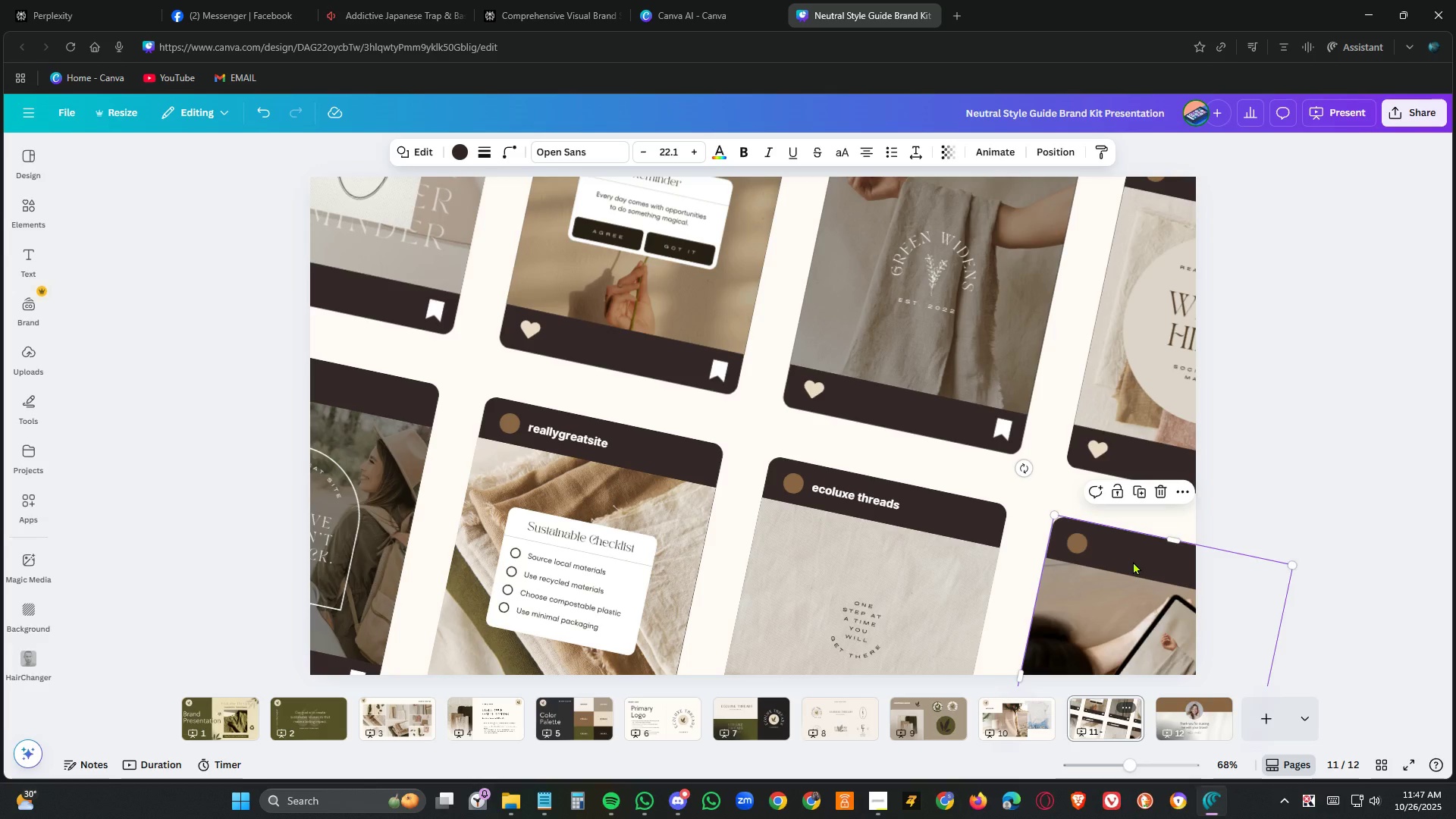 
key(Control+V)
 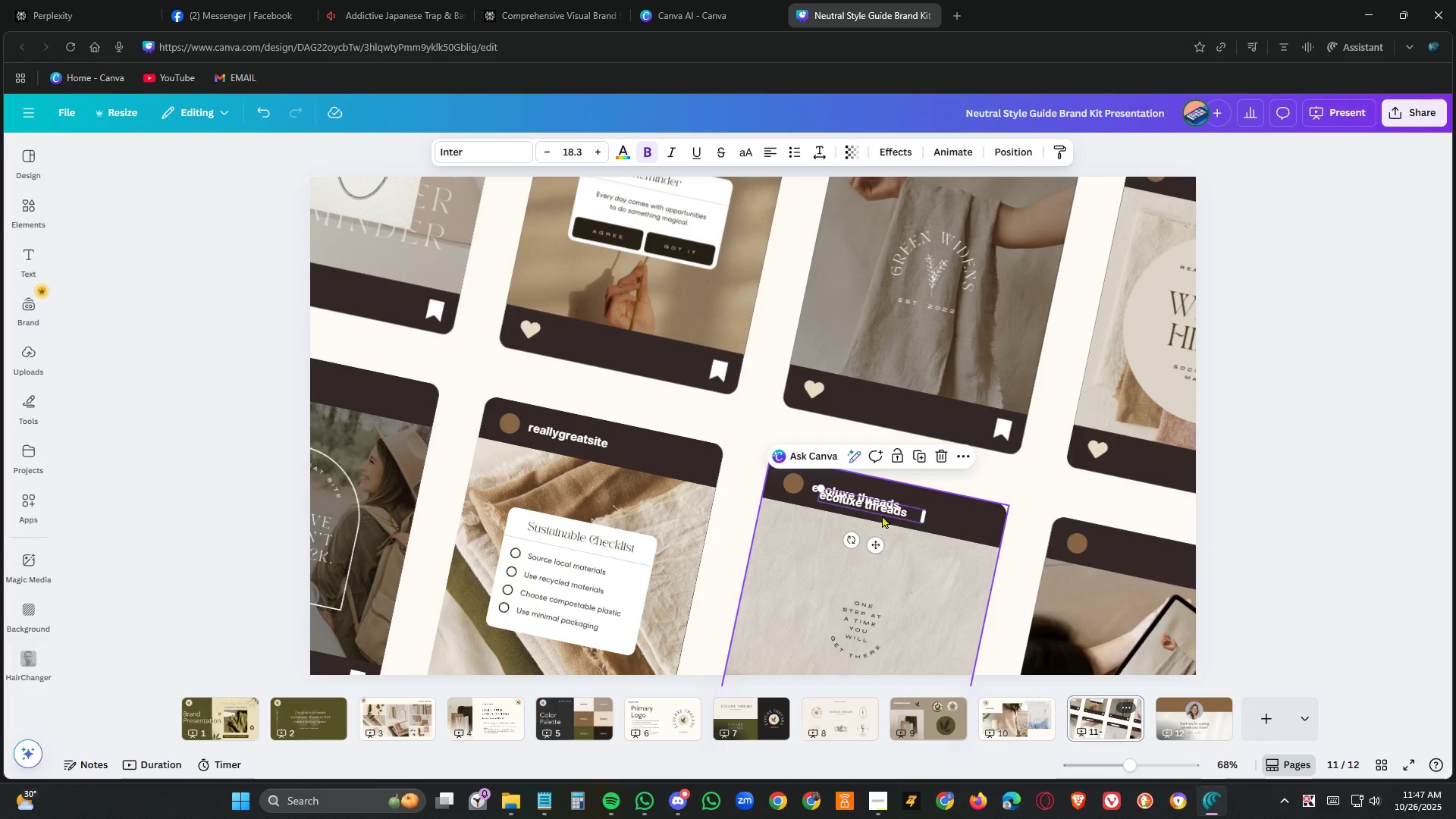 
left_click_drag(start_coordinate=[884, 510], to_coordinate=[1158, 563])
 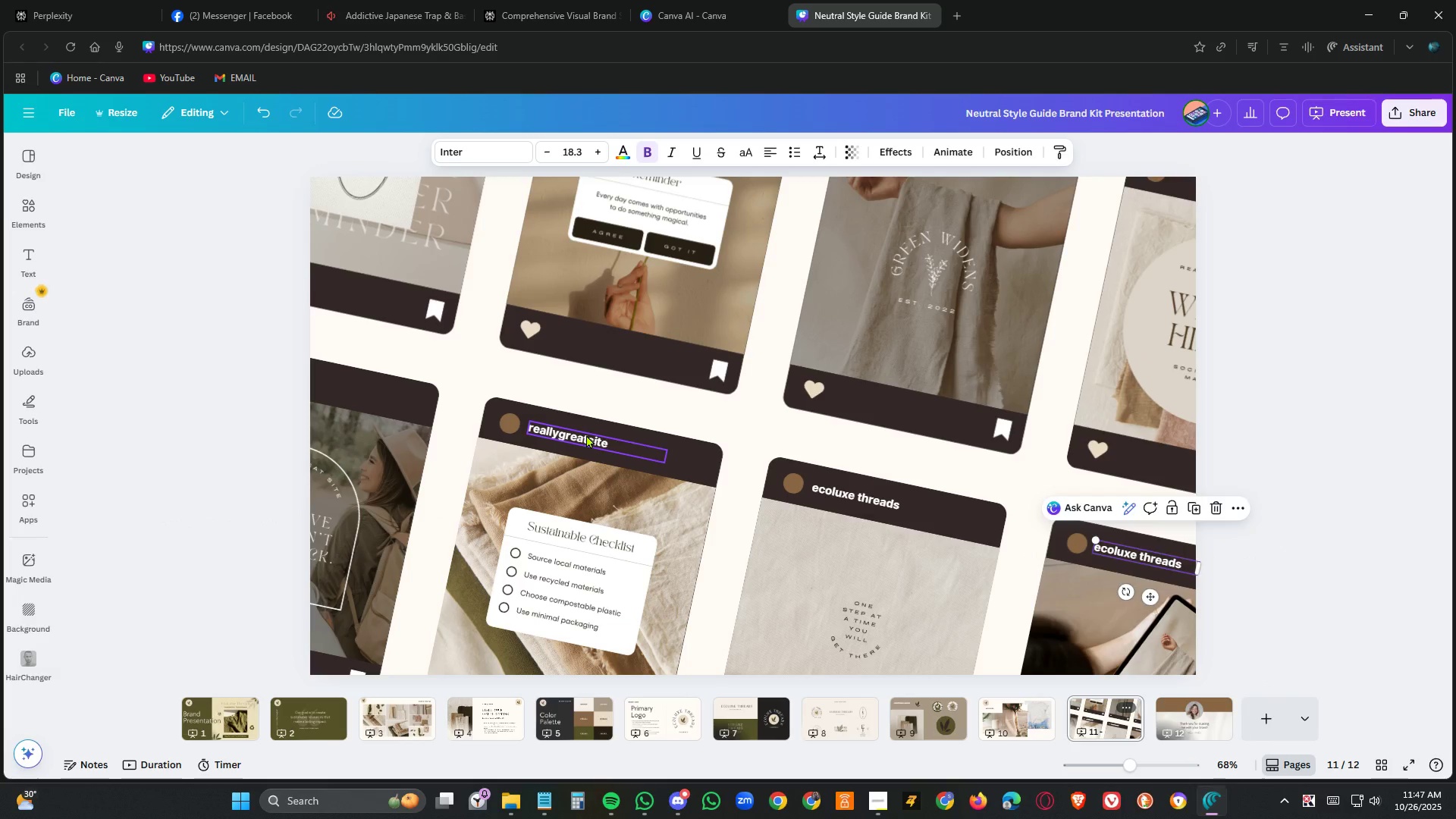 
double_click([586, 435])
 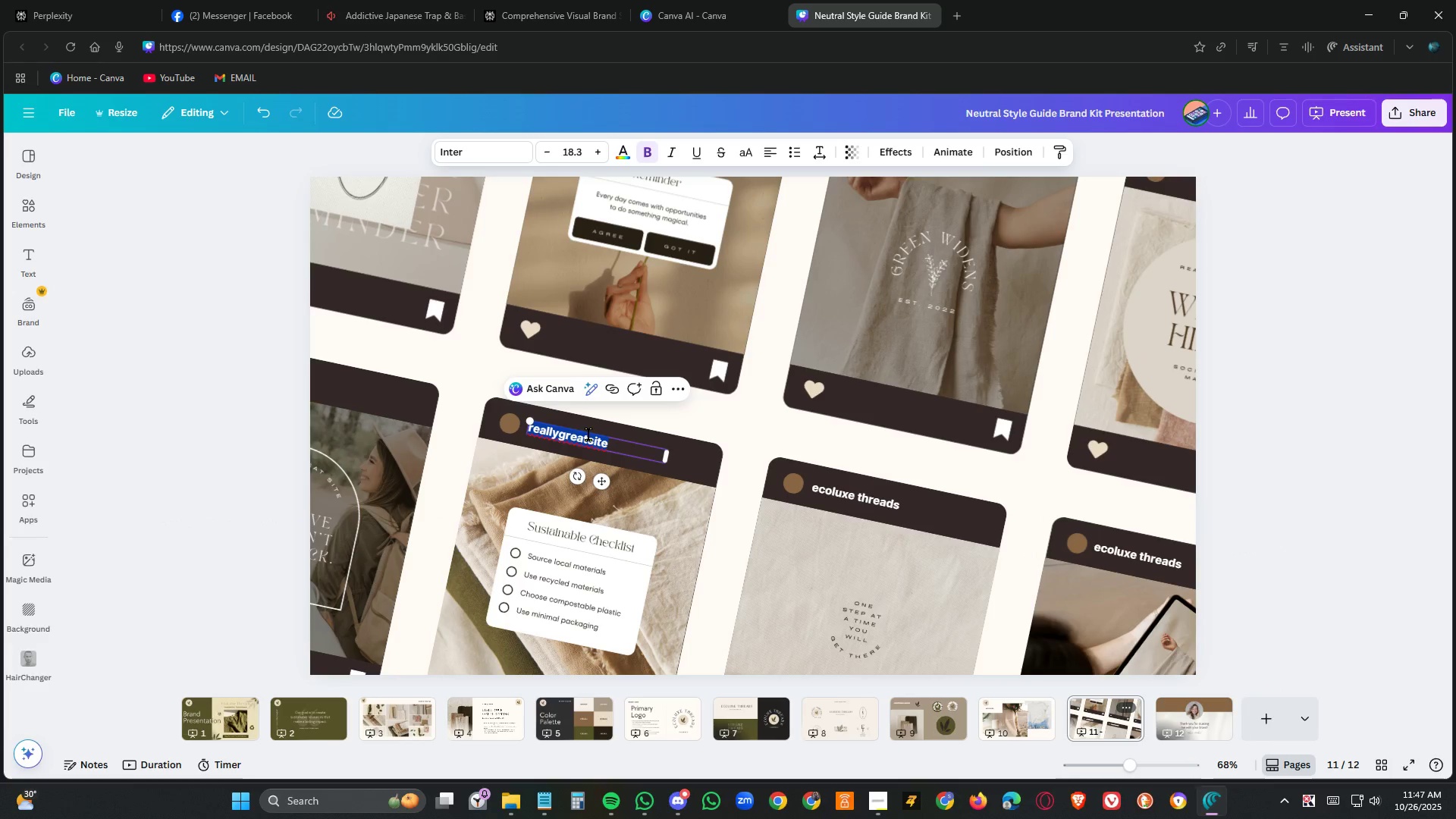 
type(ecoluxe threads)
 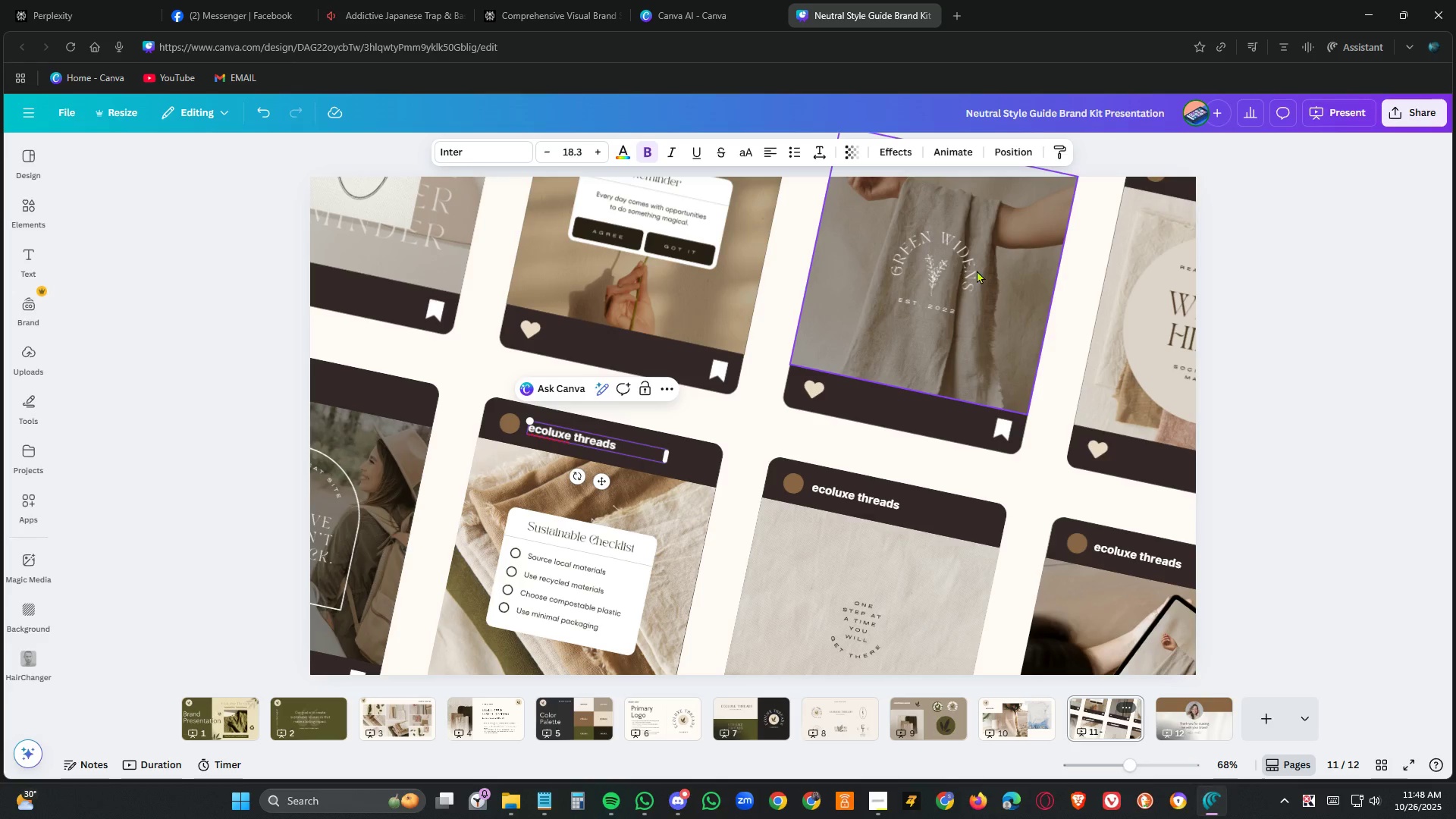 
left_click([968, 274])
 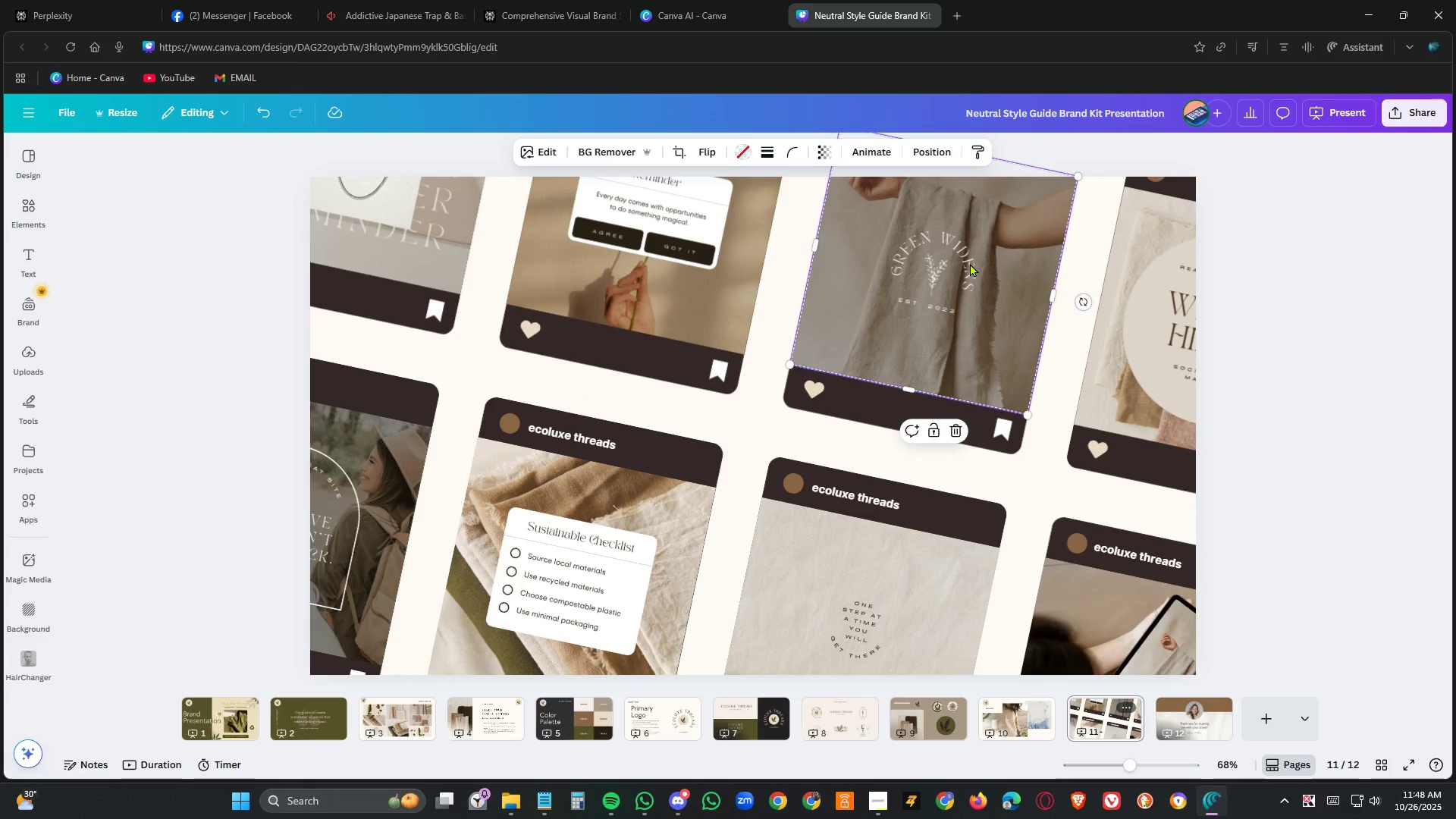 
double_click([970, 263])
 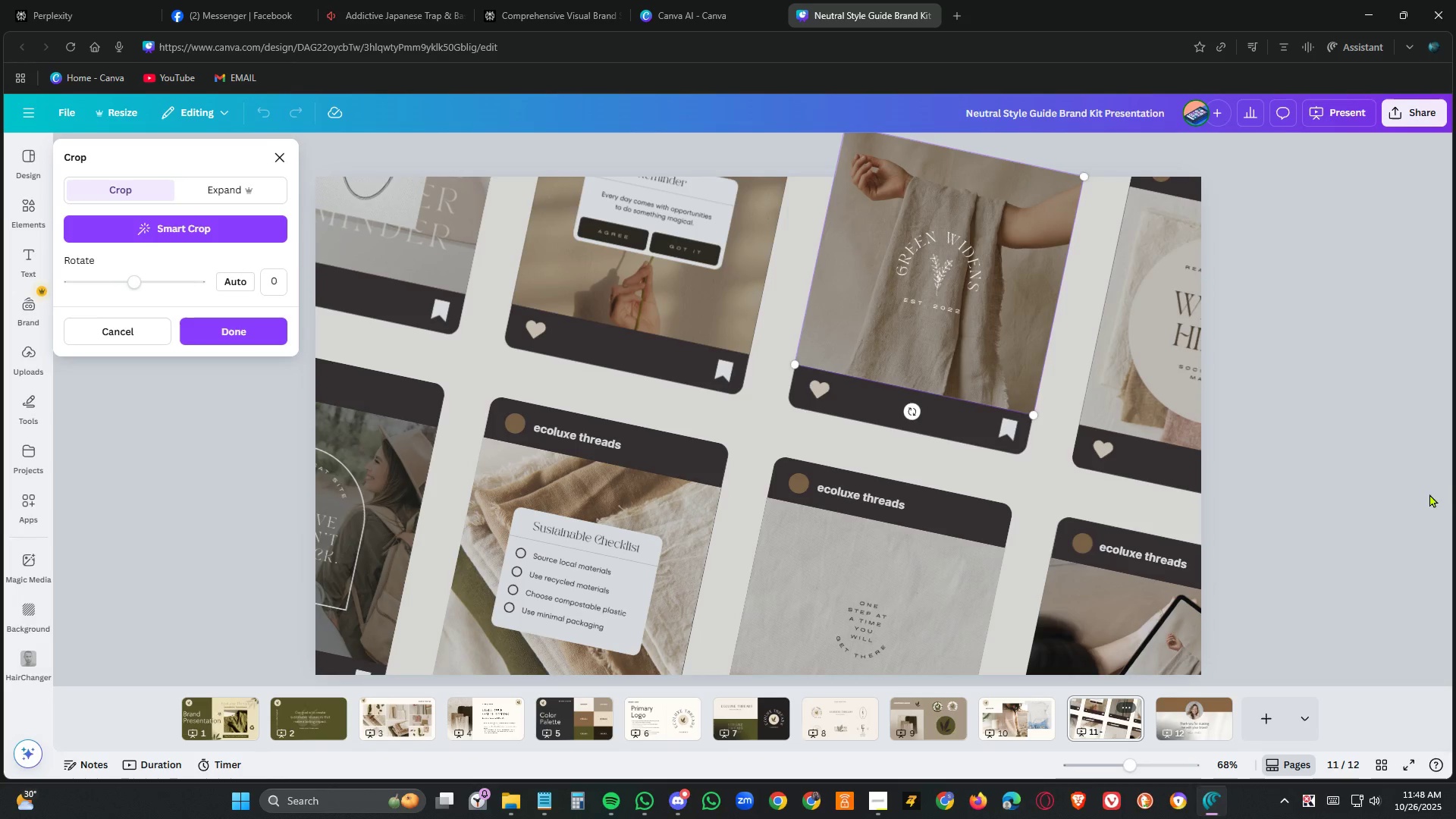 
left_click([1351, 469])
 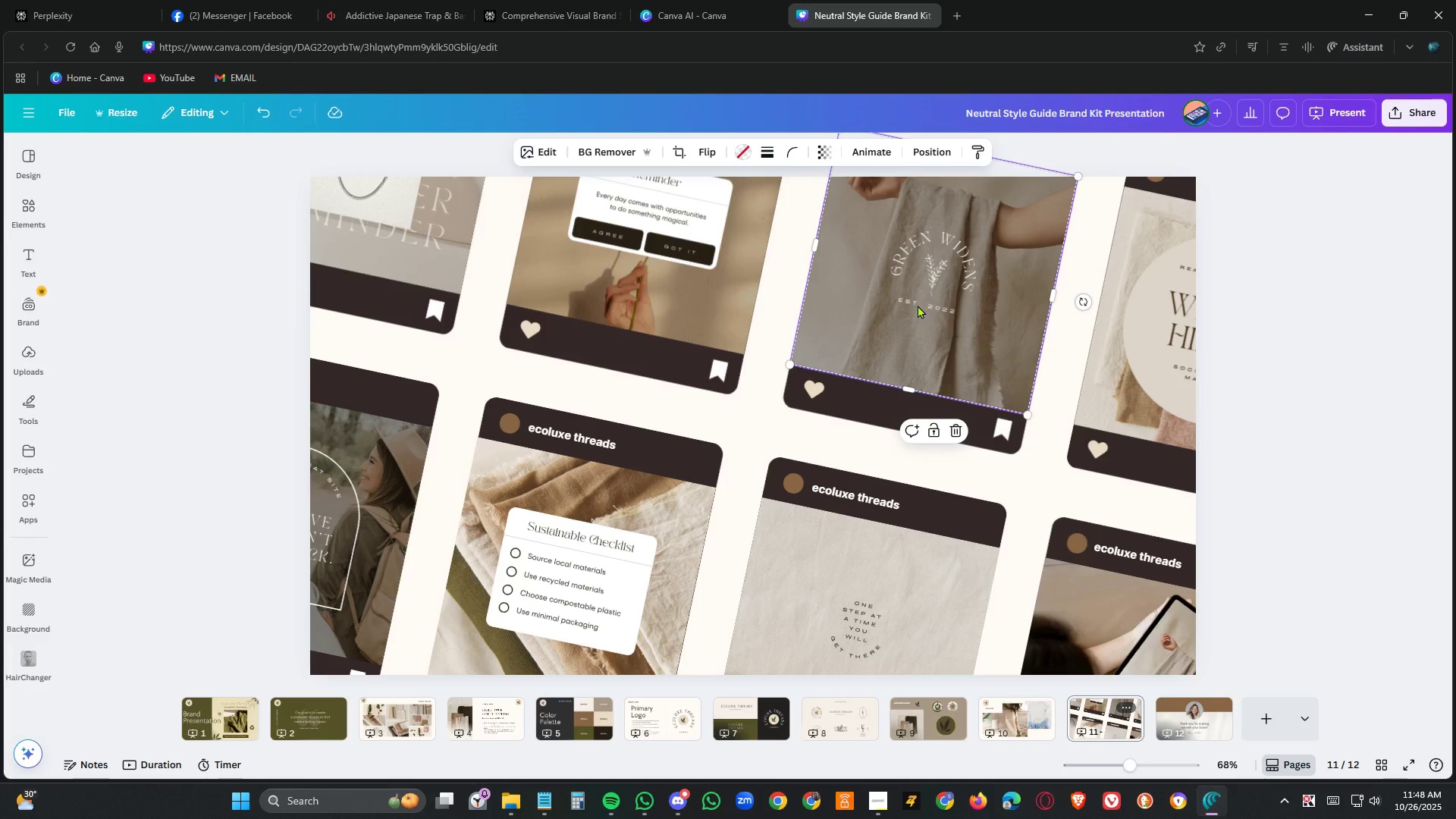 
left_click([918, 305])
 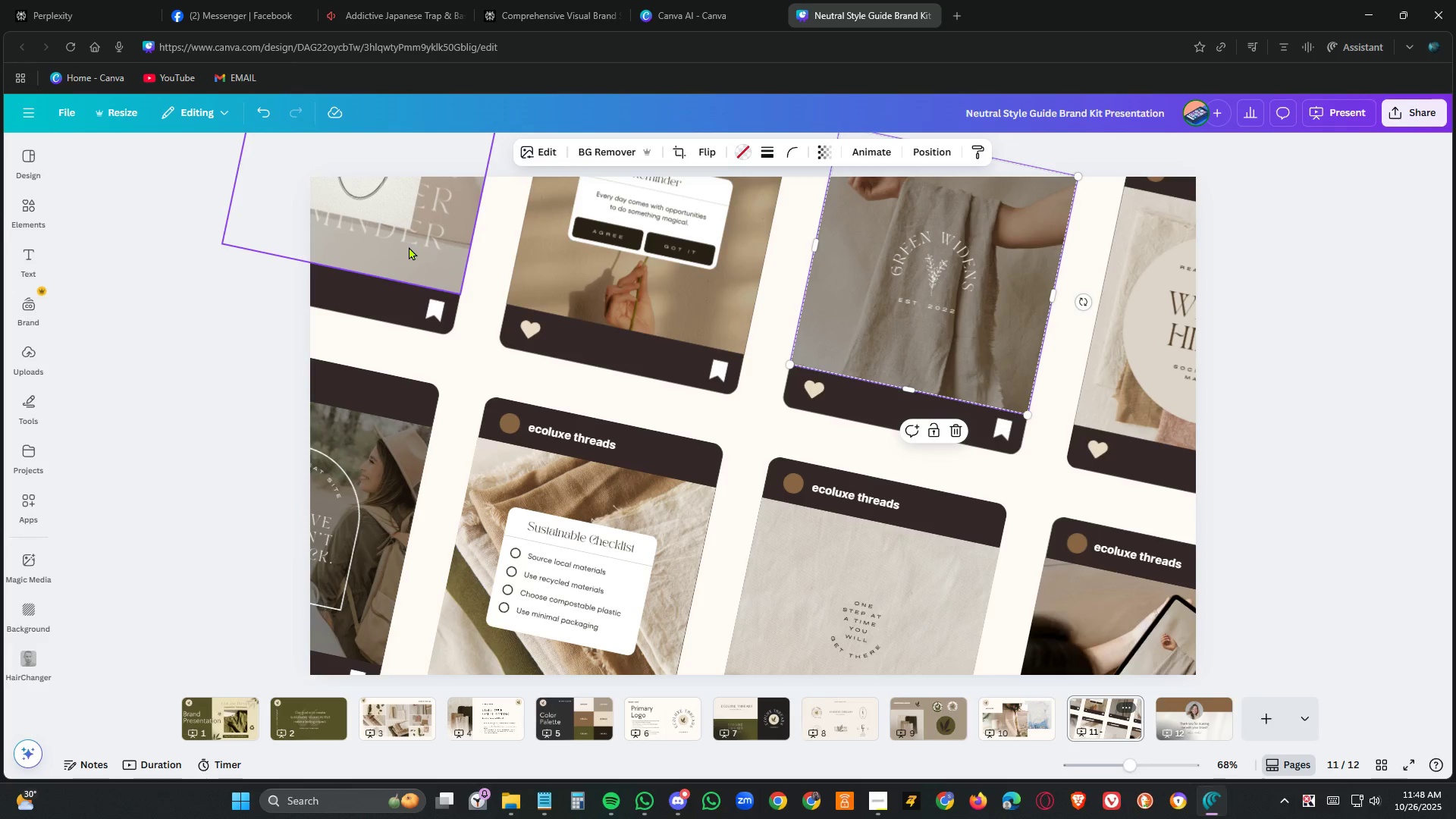 
left_click([409, 246])
 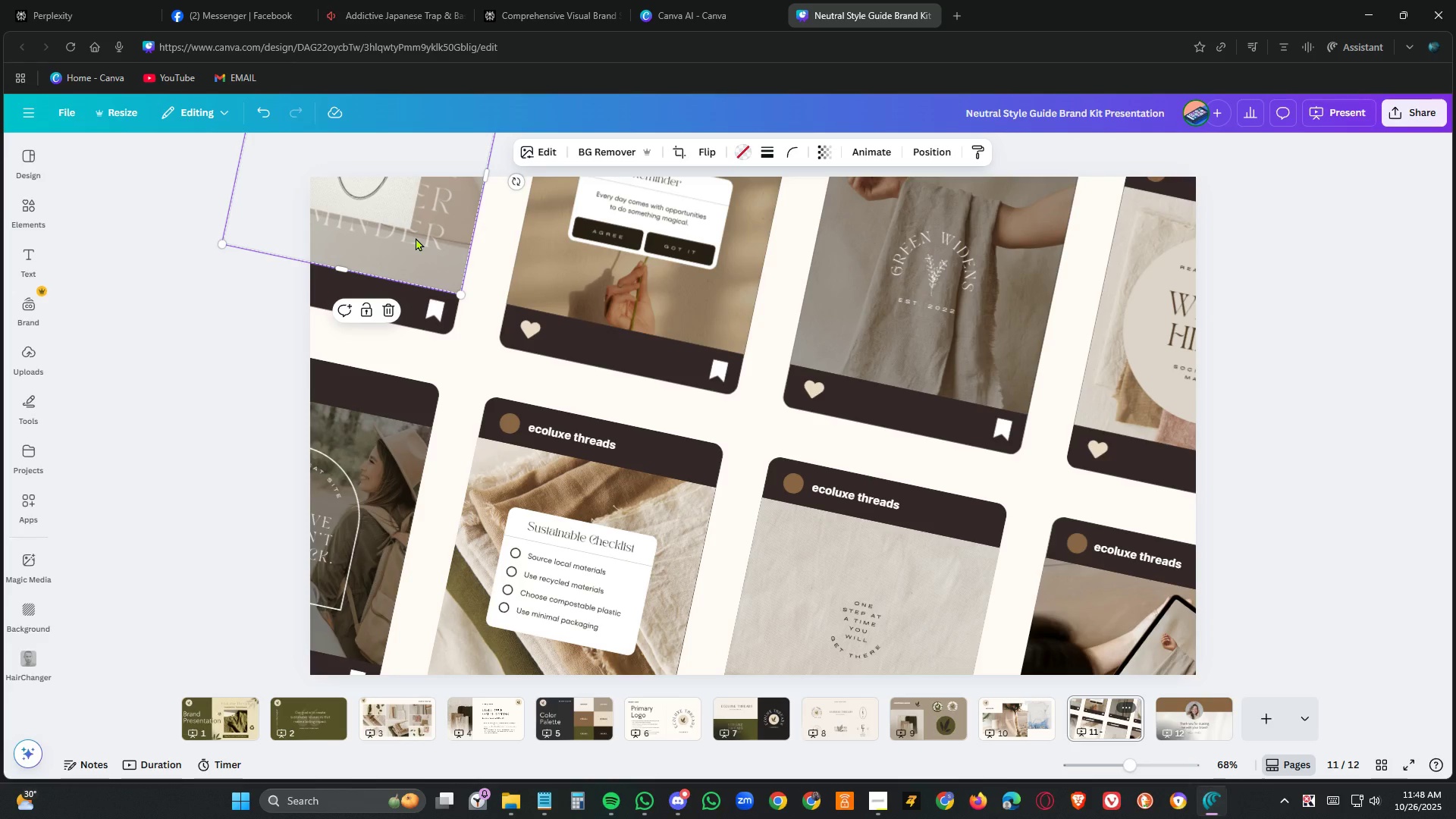 
left_click([416, 237])
 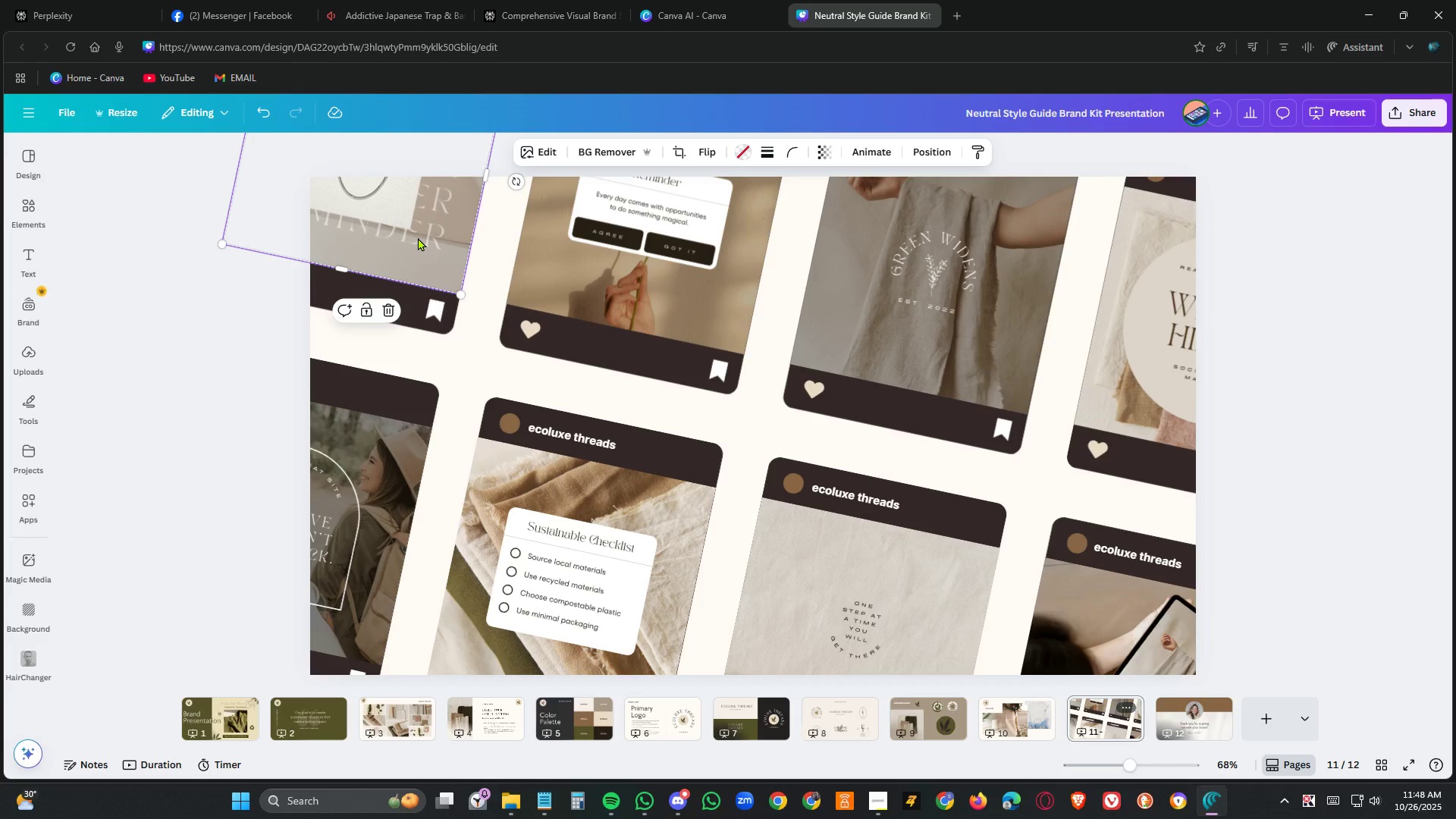 
double_click([418, 237])
 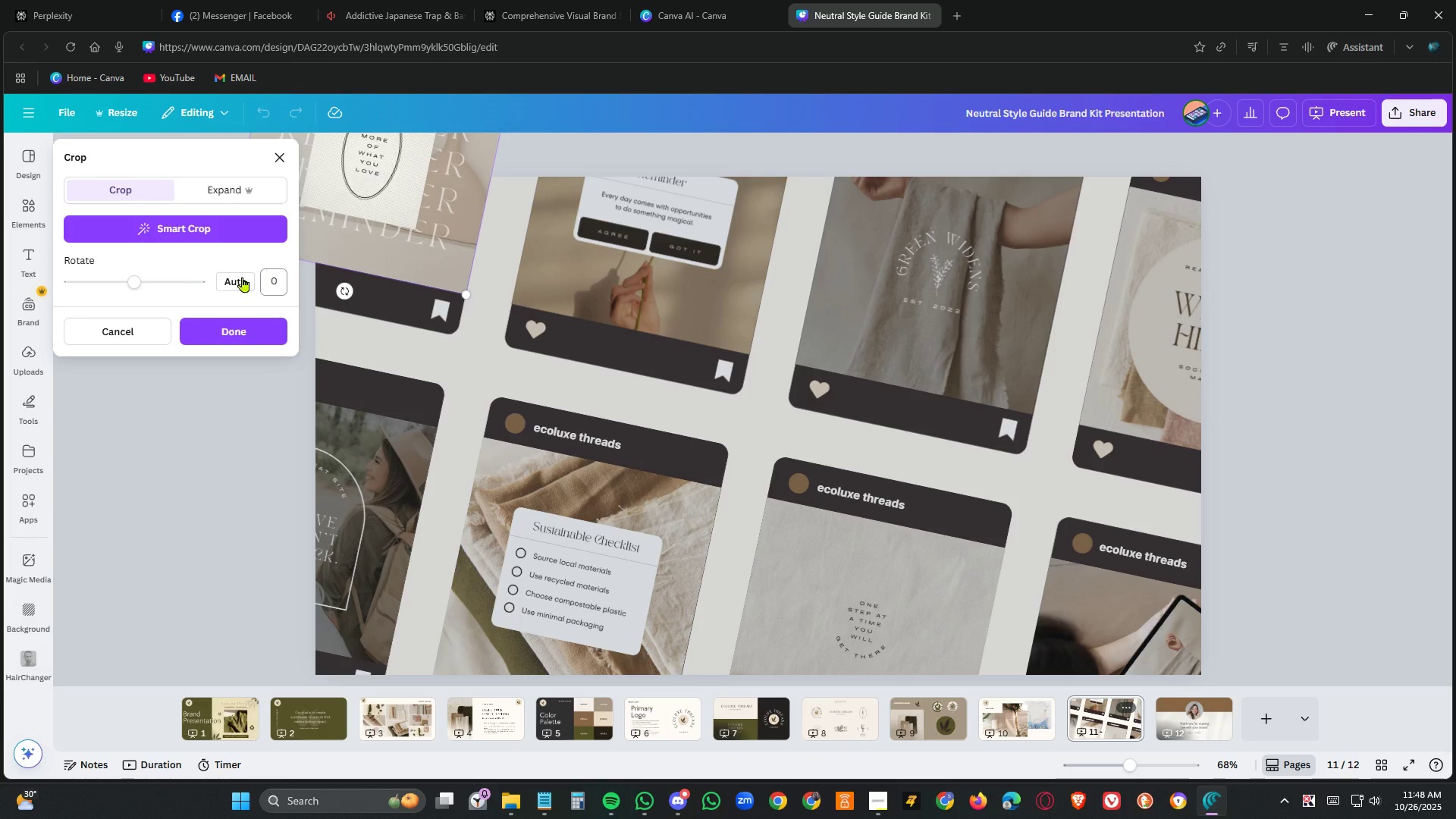 
left_click([193, 444])
 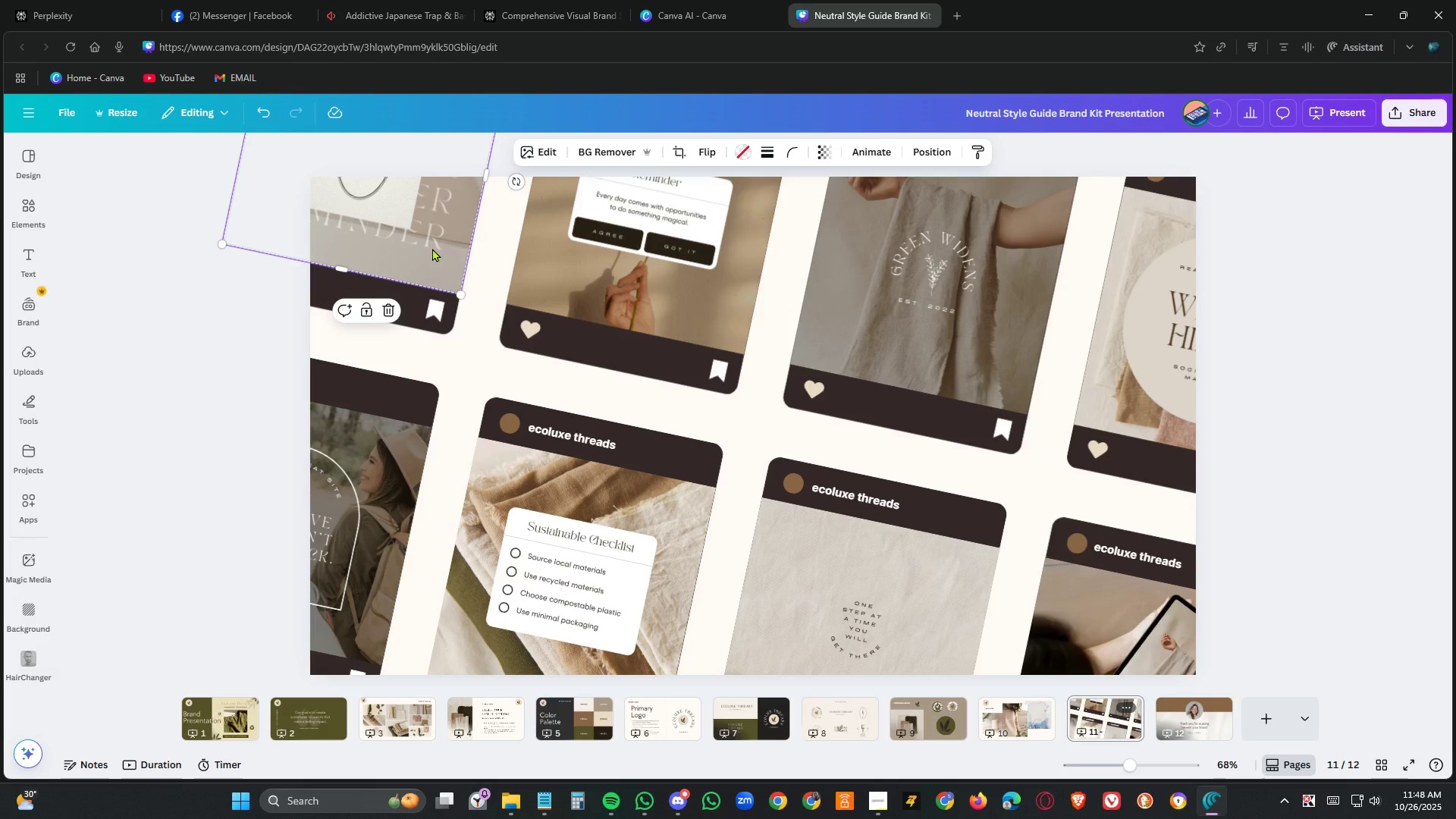 
left_click([394, 202])
 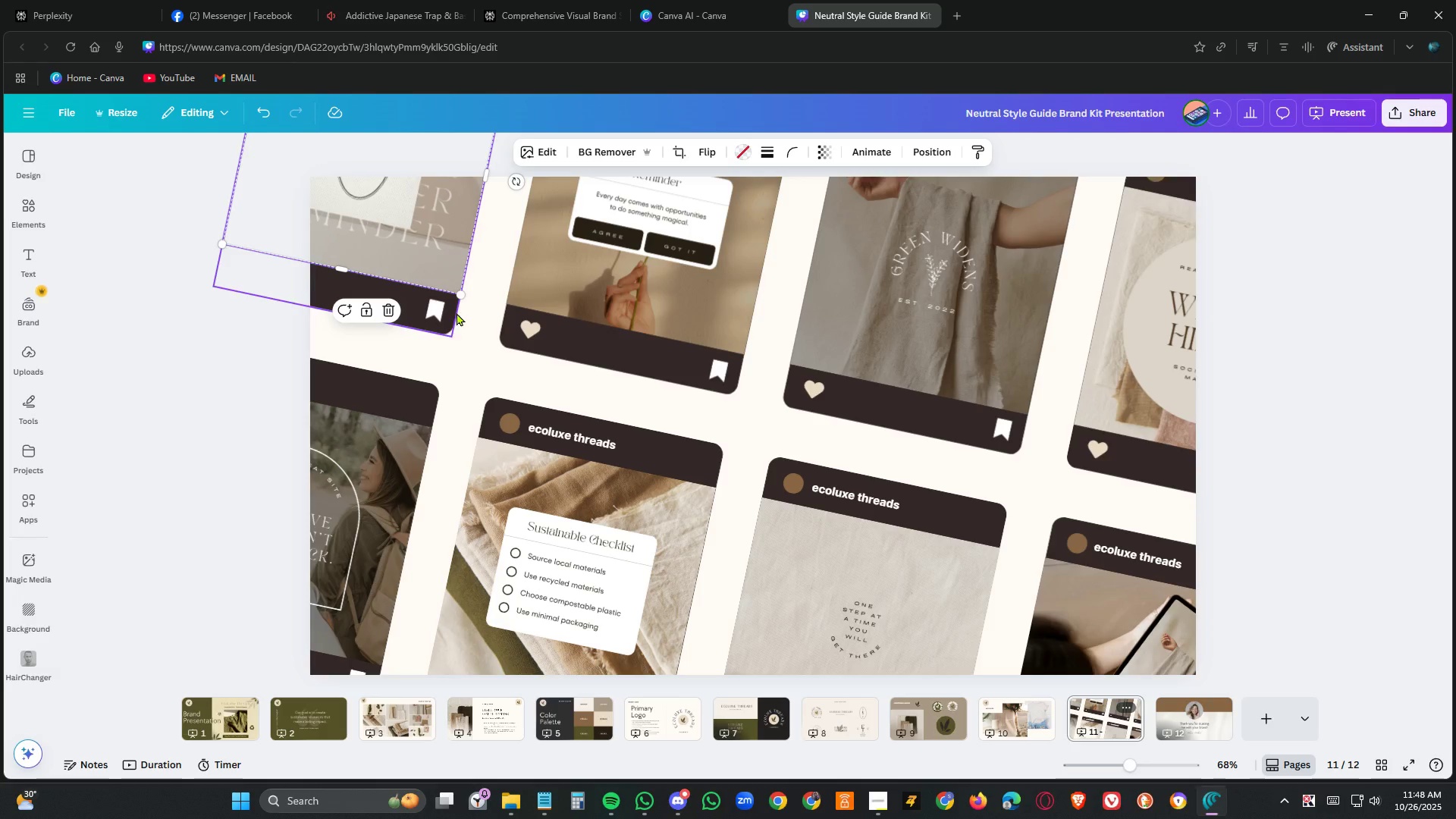 
left_click_drag(start_coordinate=[461, 293], to_coordinate=[427, 220])
 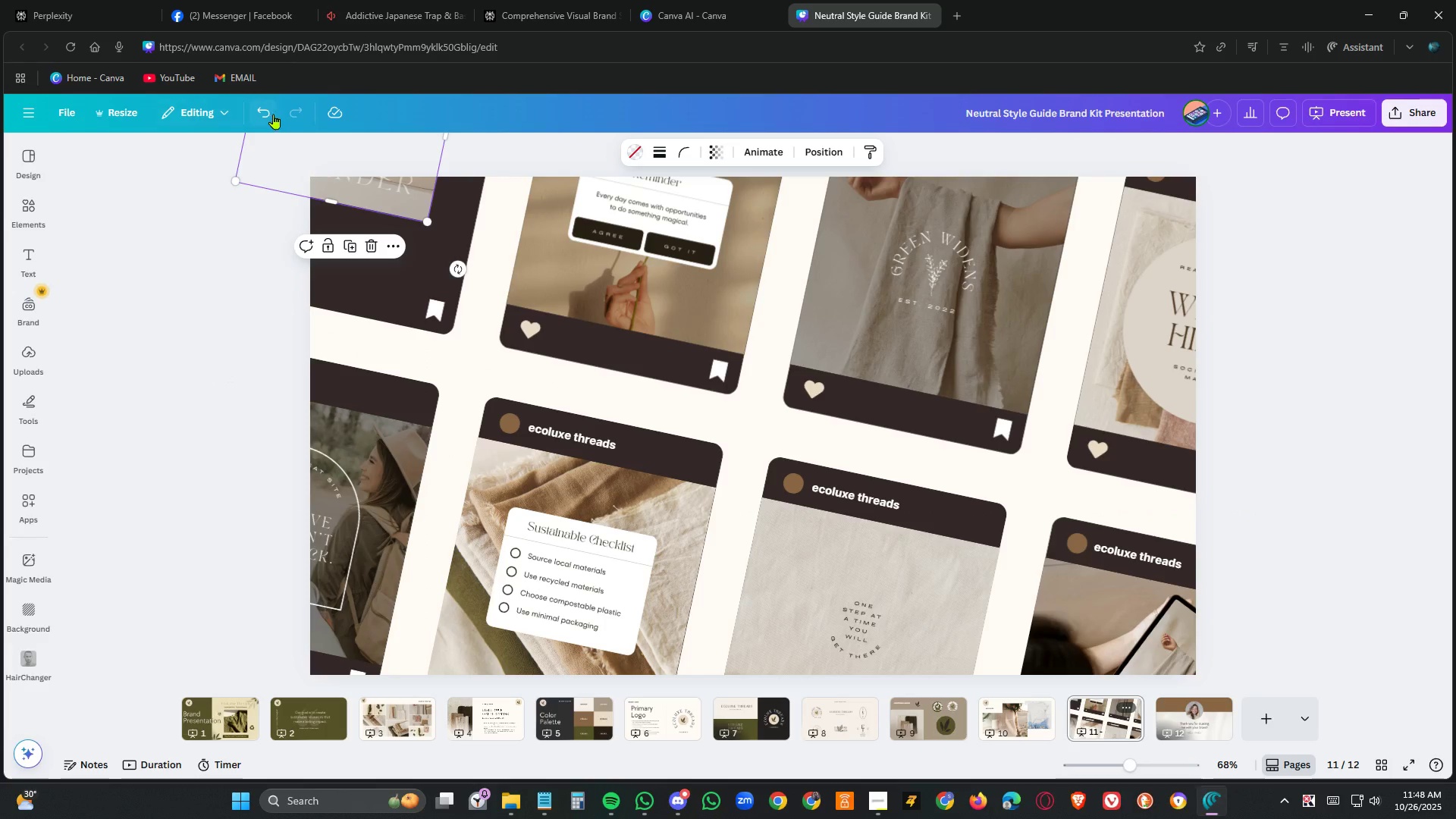 
left_click([274, 114])
 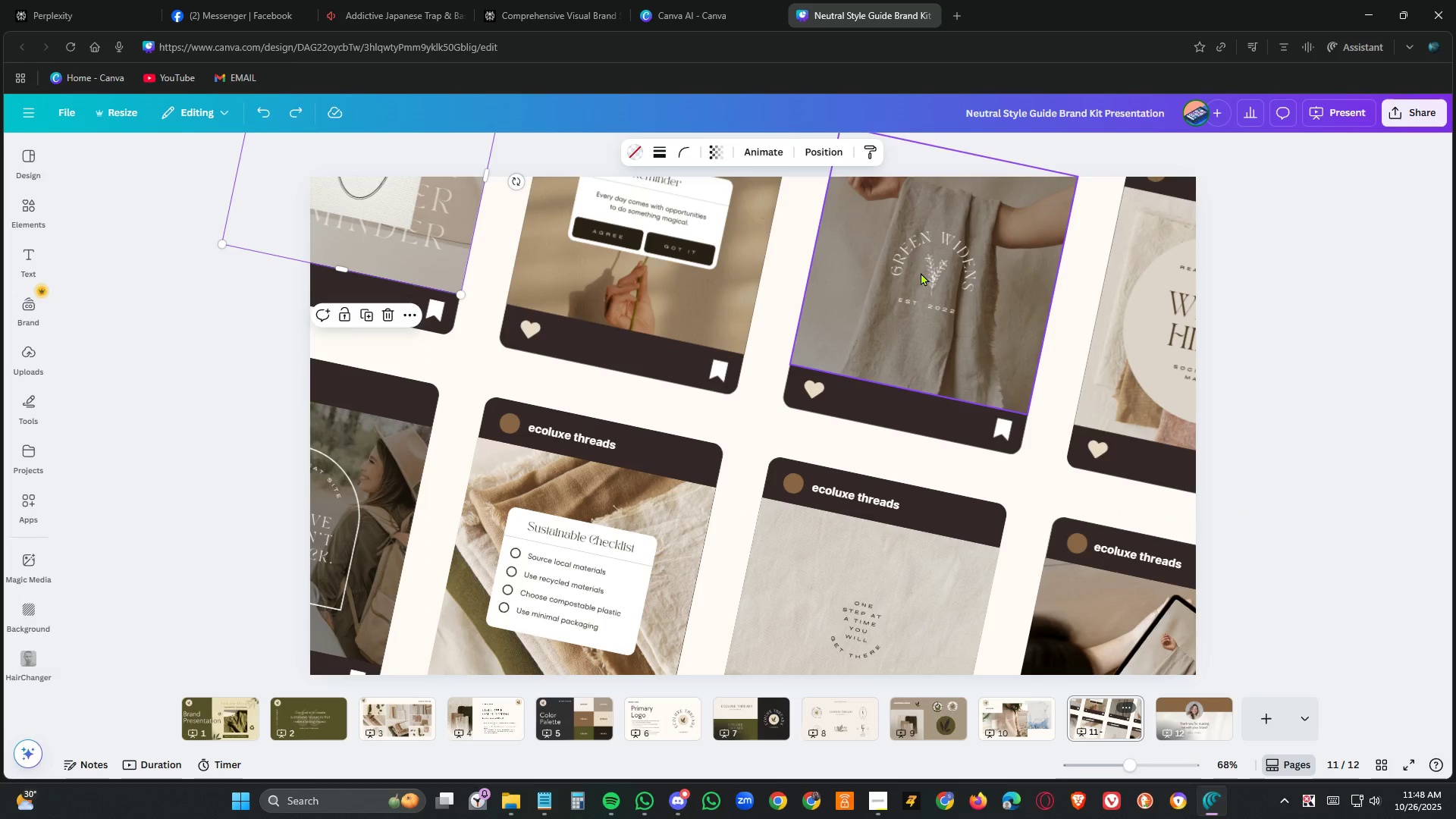 
left_click([921, 272])
 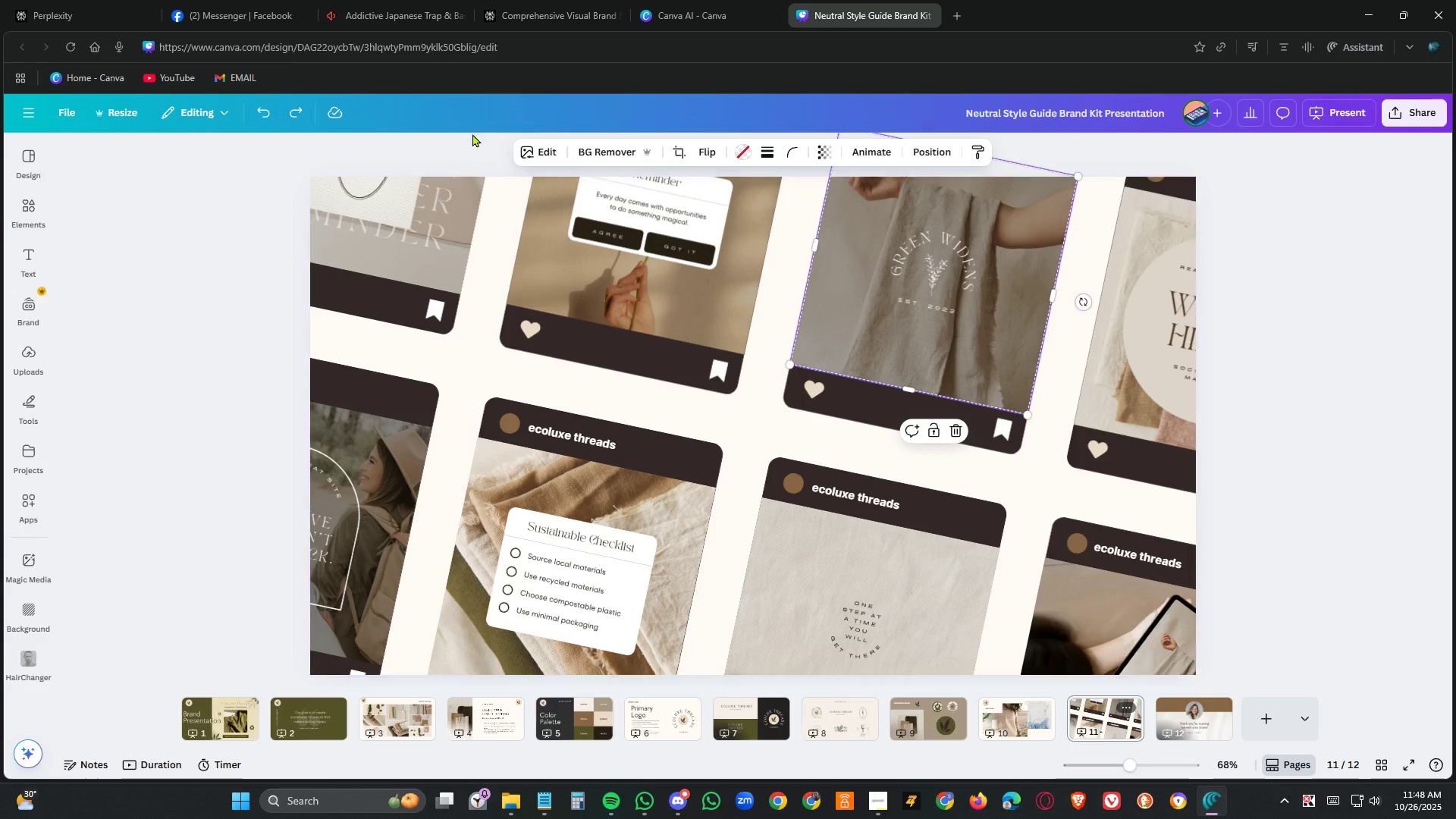 
wait(5.74)
 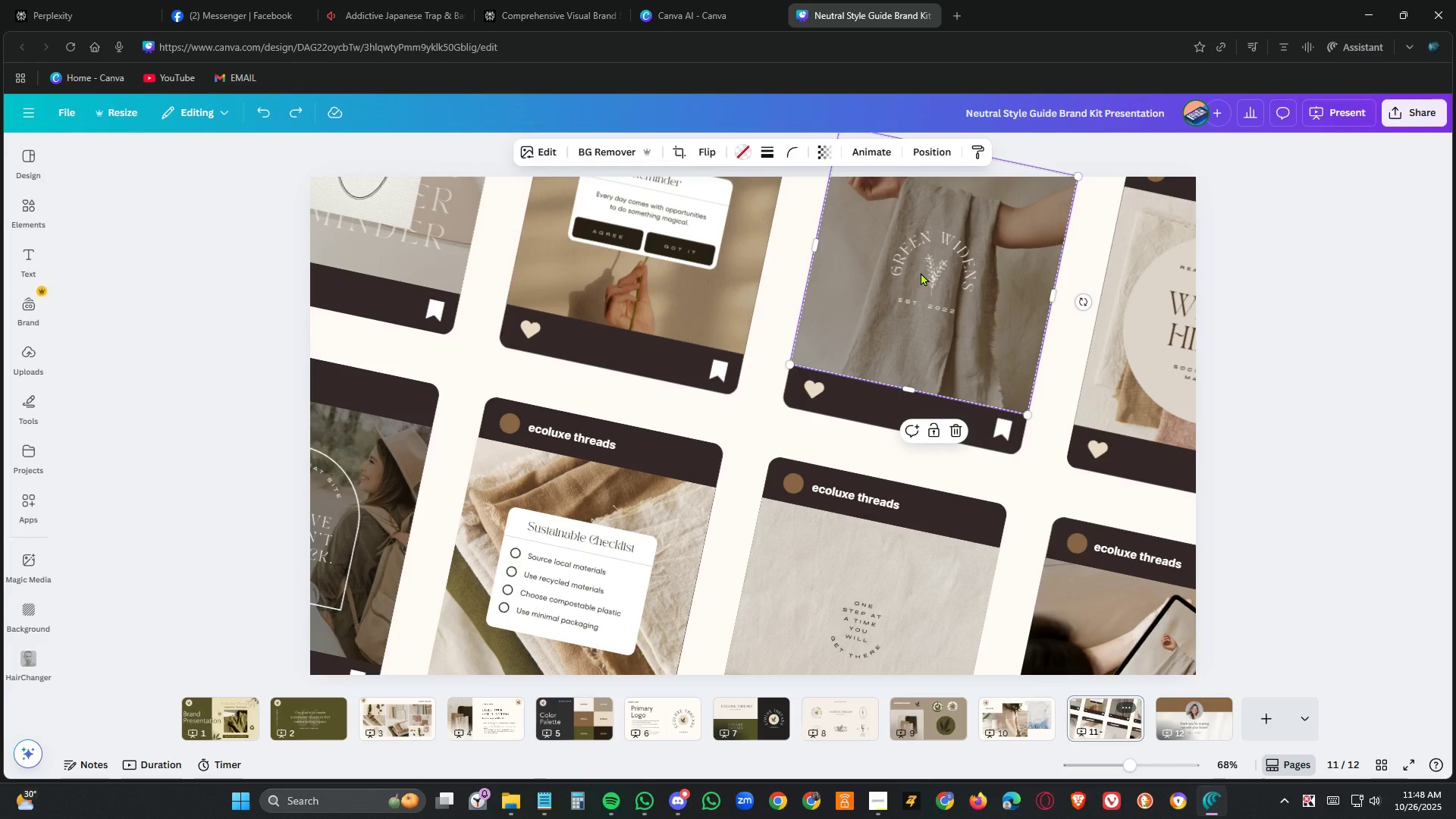 
left_click([546, 155])
 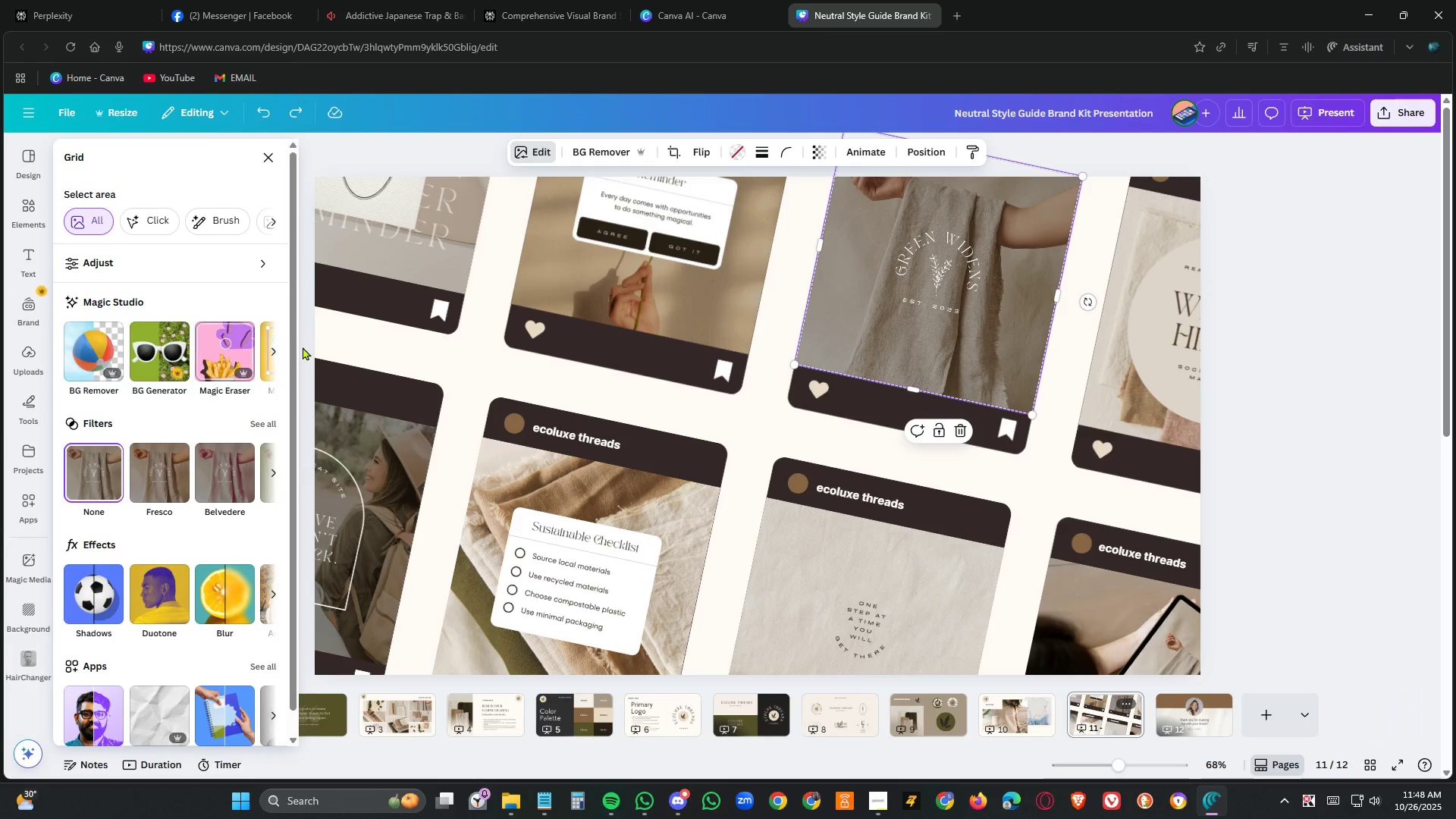 
left_click([234, 356])
 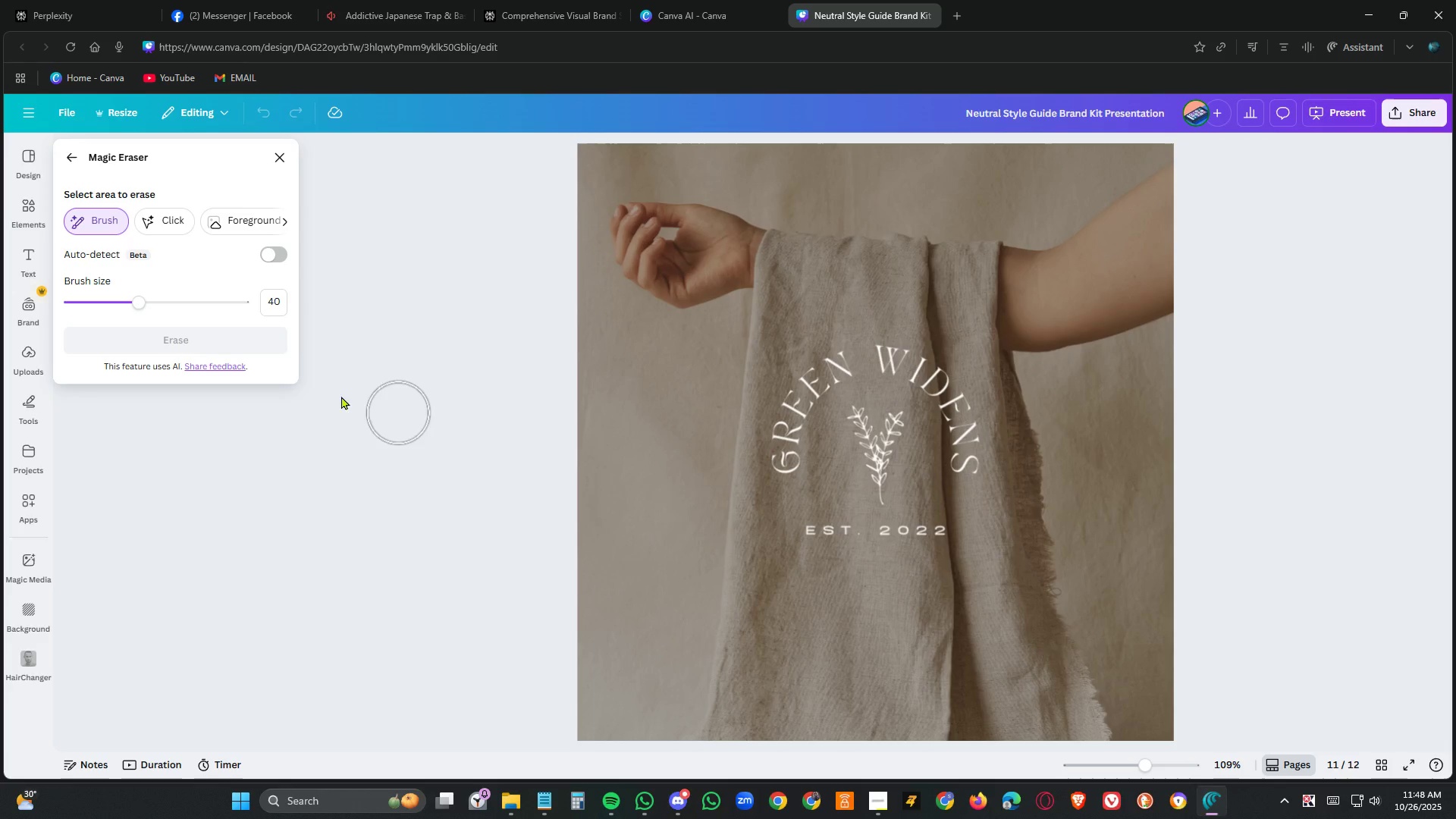 
wait(5.28)
 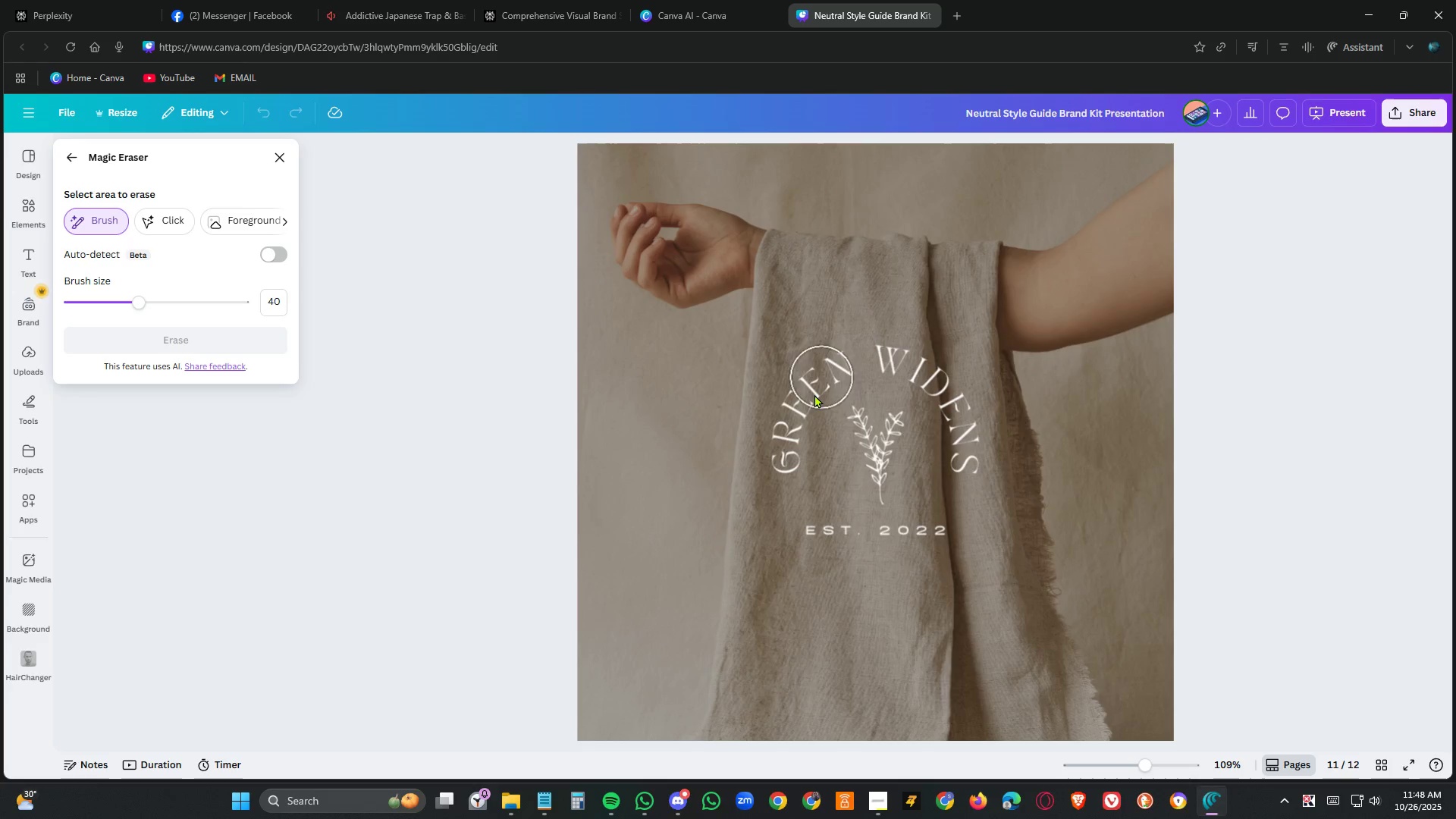 
left_click_drag(start_coordinate=[774, 482], to_coordinate=[888, 420])
 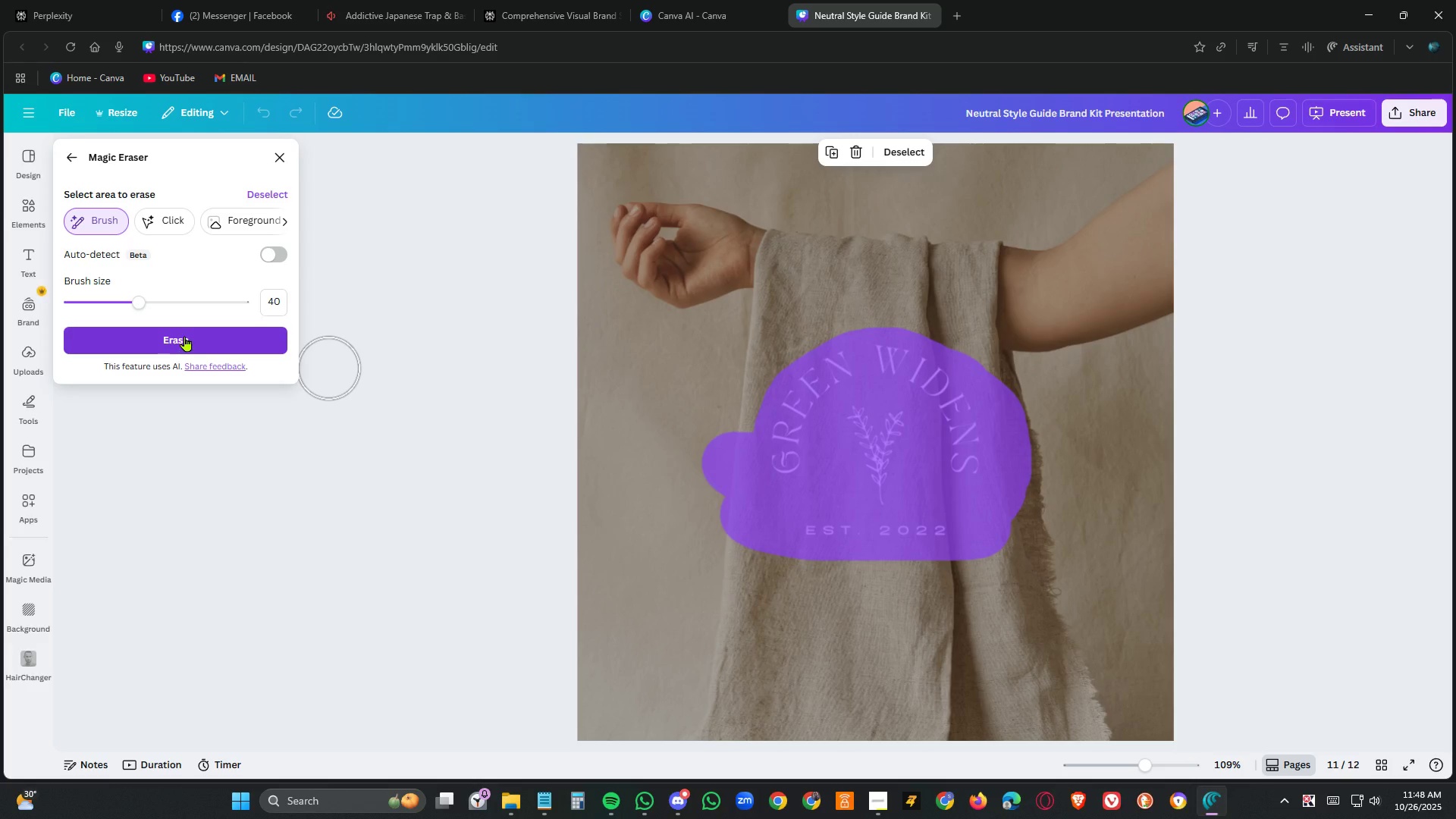 
left_click([185, 336])
 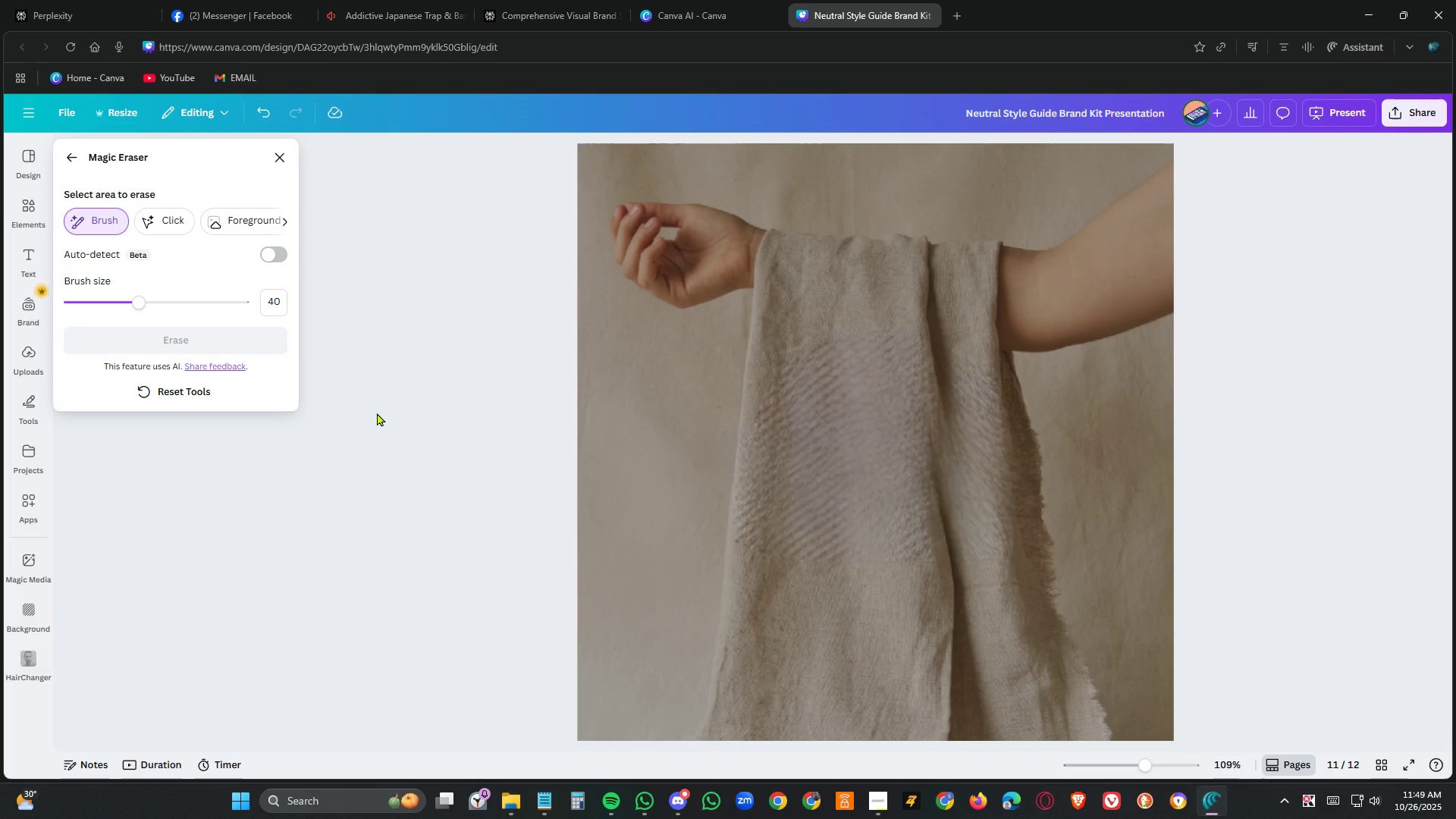 
wait(5.51)
 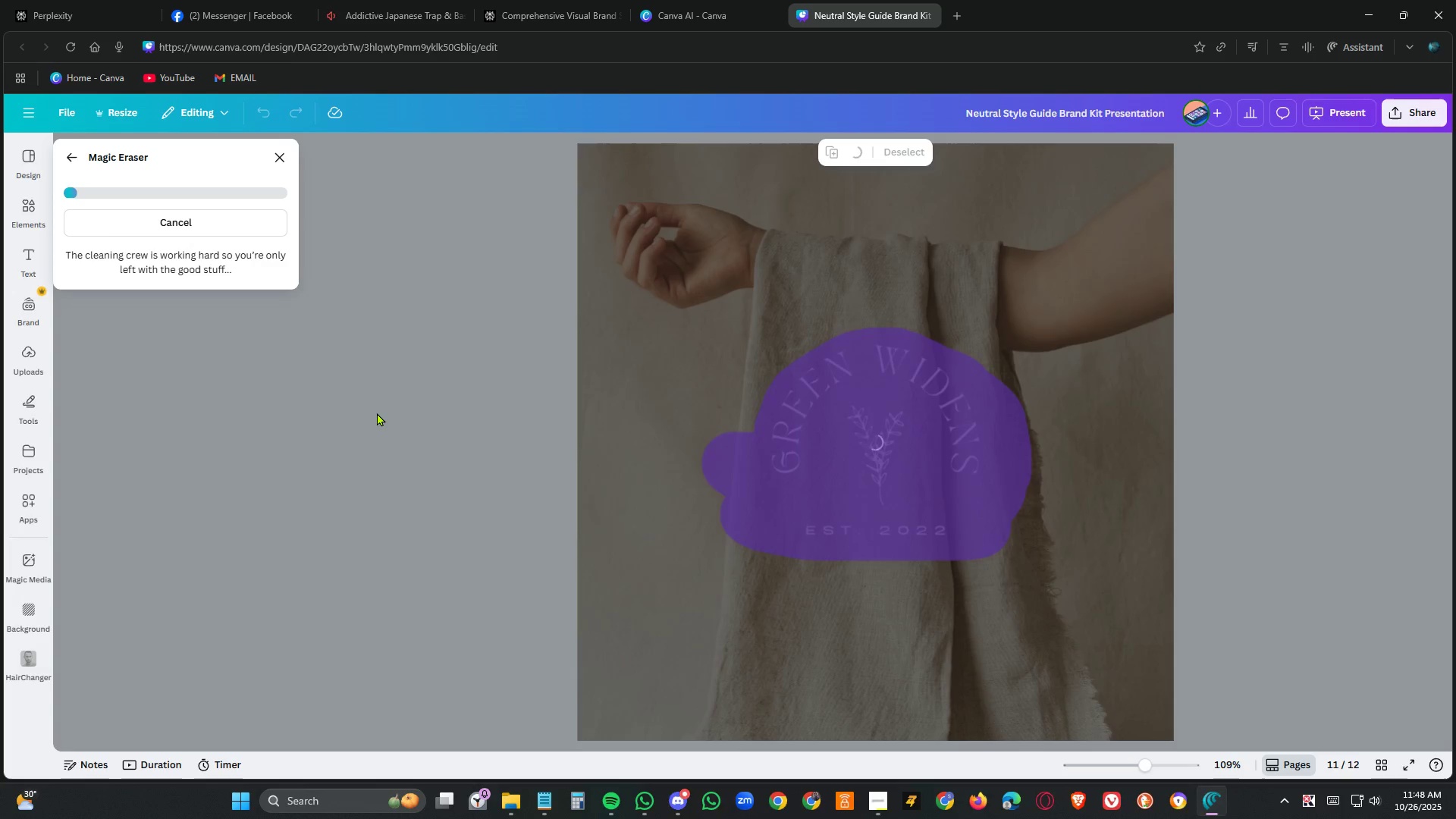 
left_click([283, 149])
 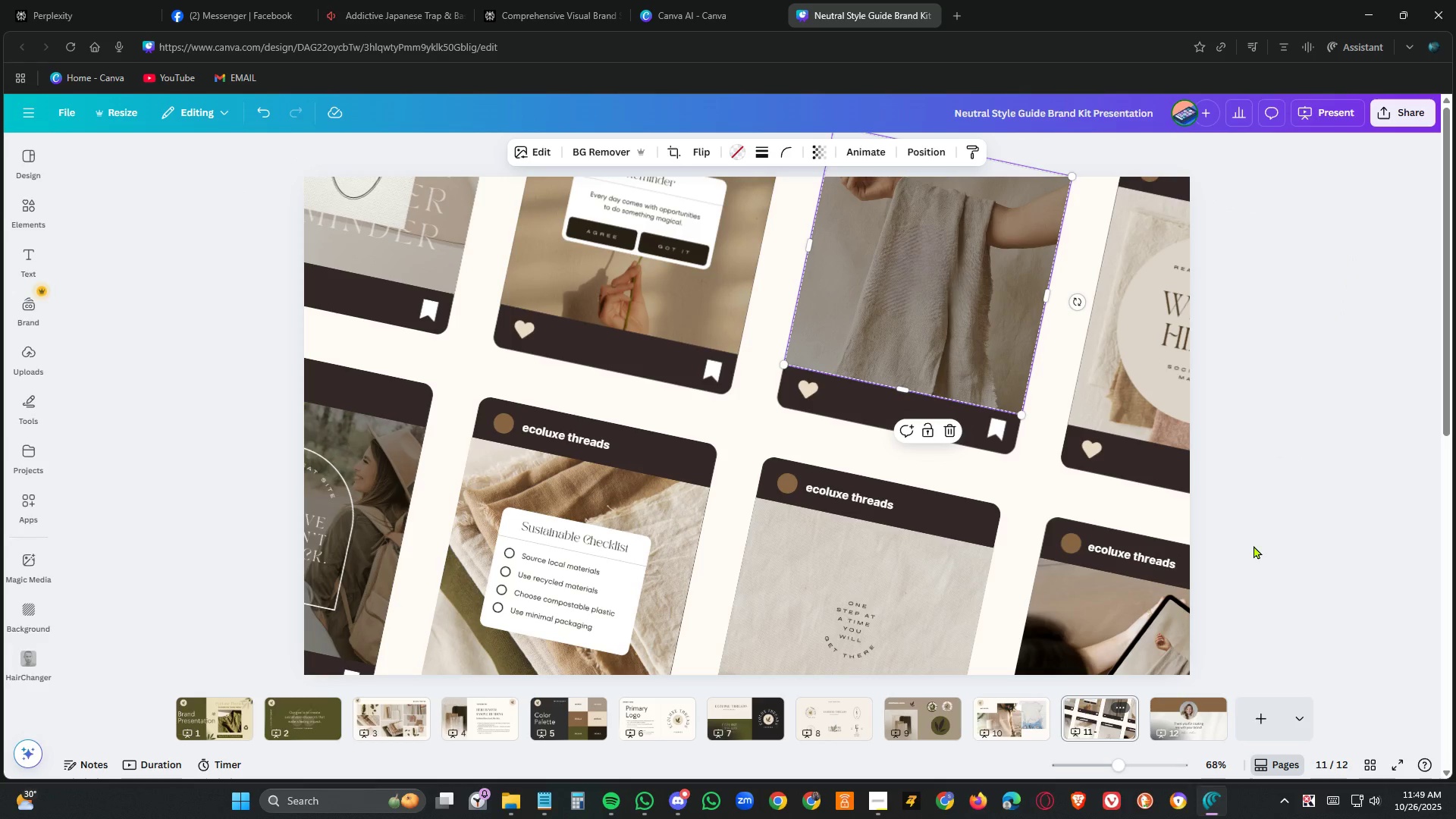 
wait(6.38)
 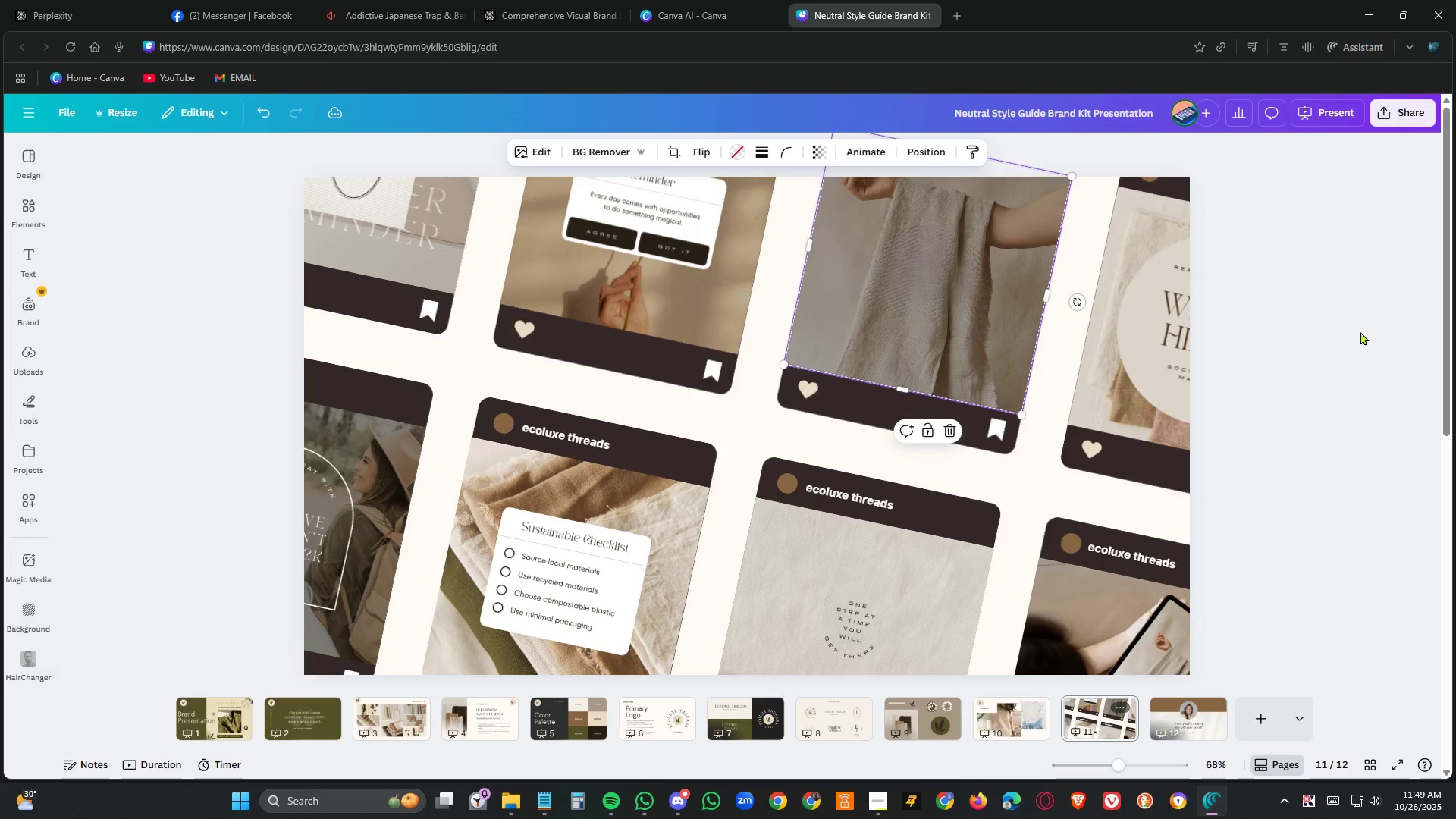 
scroll: coordinate [1254, 545], scroll_direction: down, amount: 2.0
 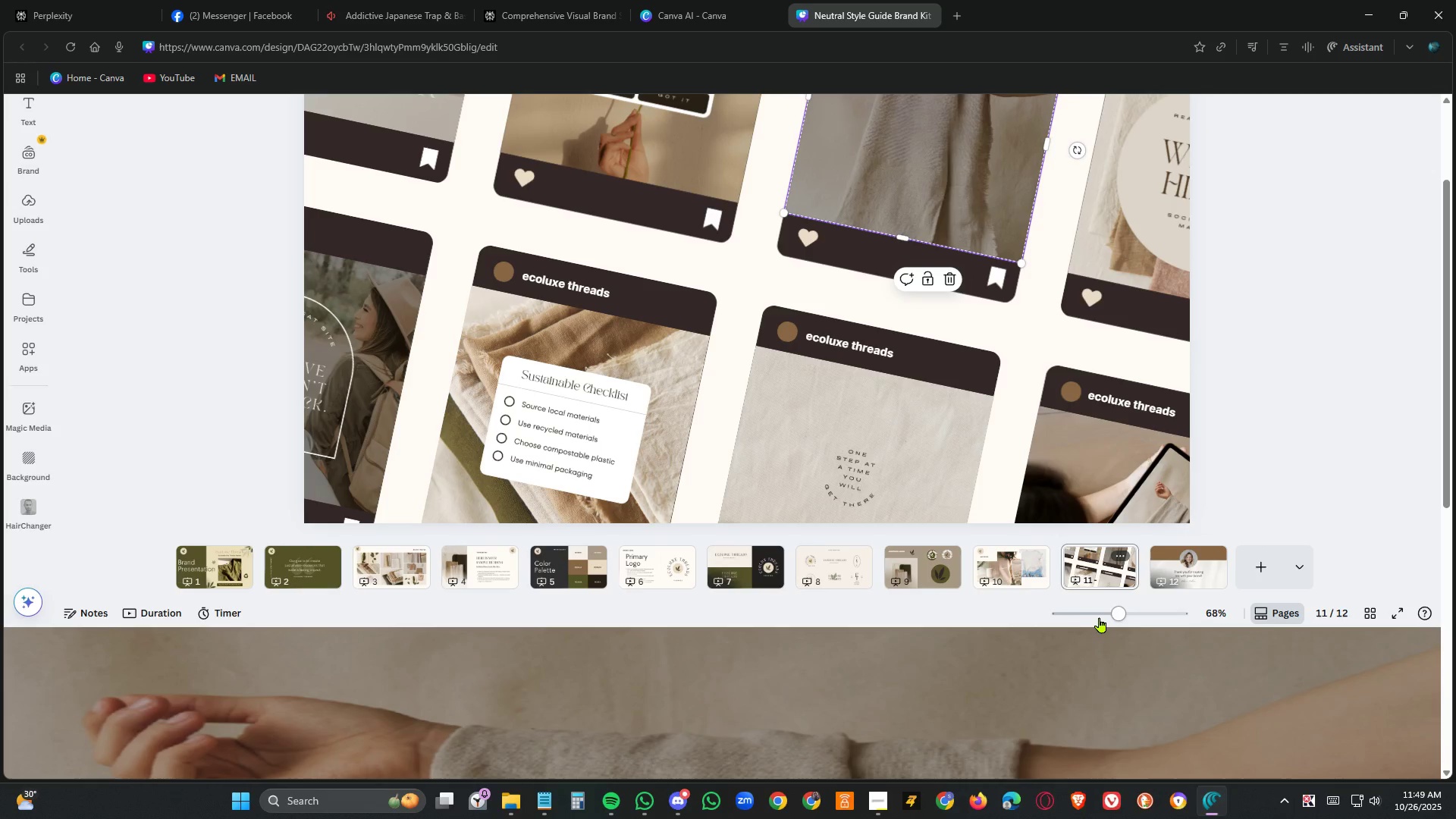 
left_click_drag(start_coordinate=[1119, 617], to_coordinate=[1113, 598])
 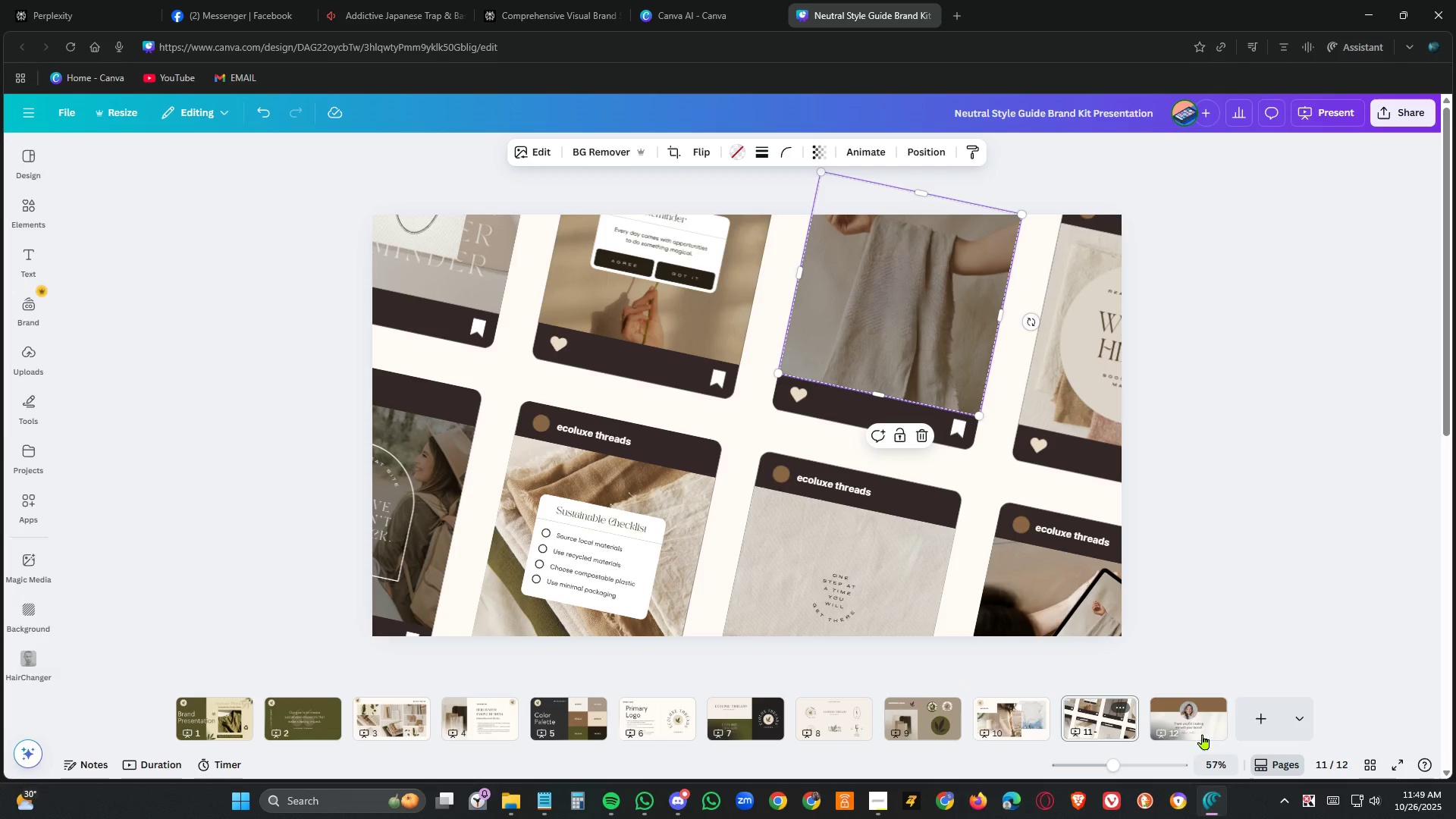 
left_click([1181, 715])
 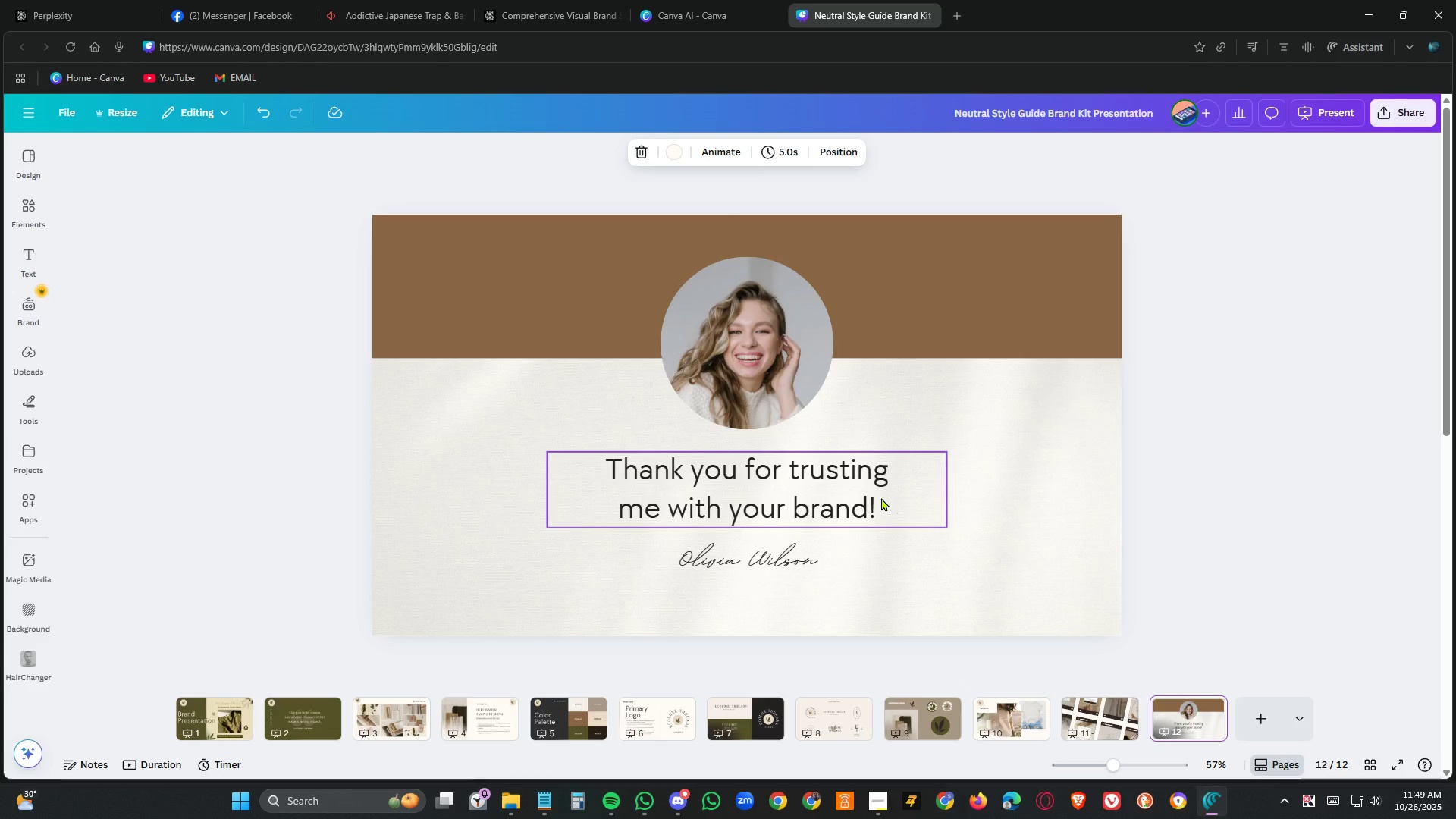 
left_click([881, 497])
 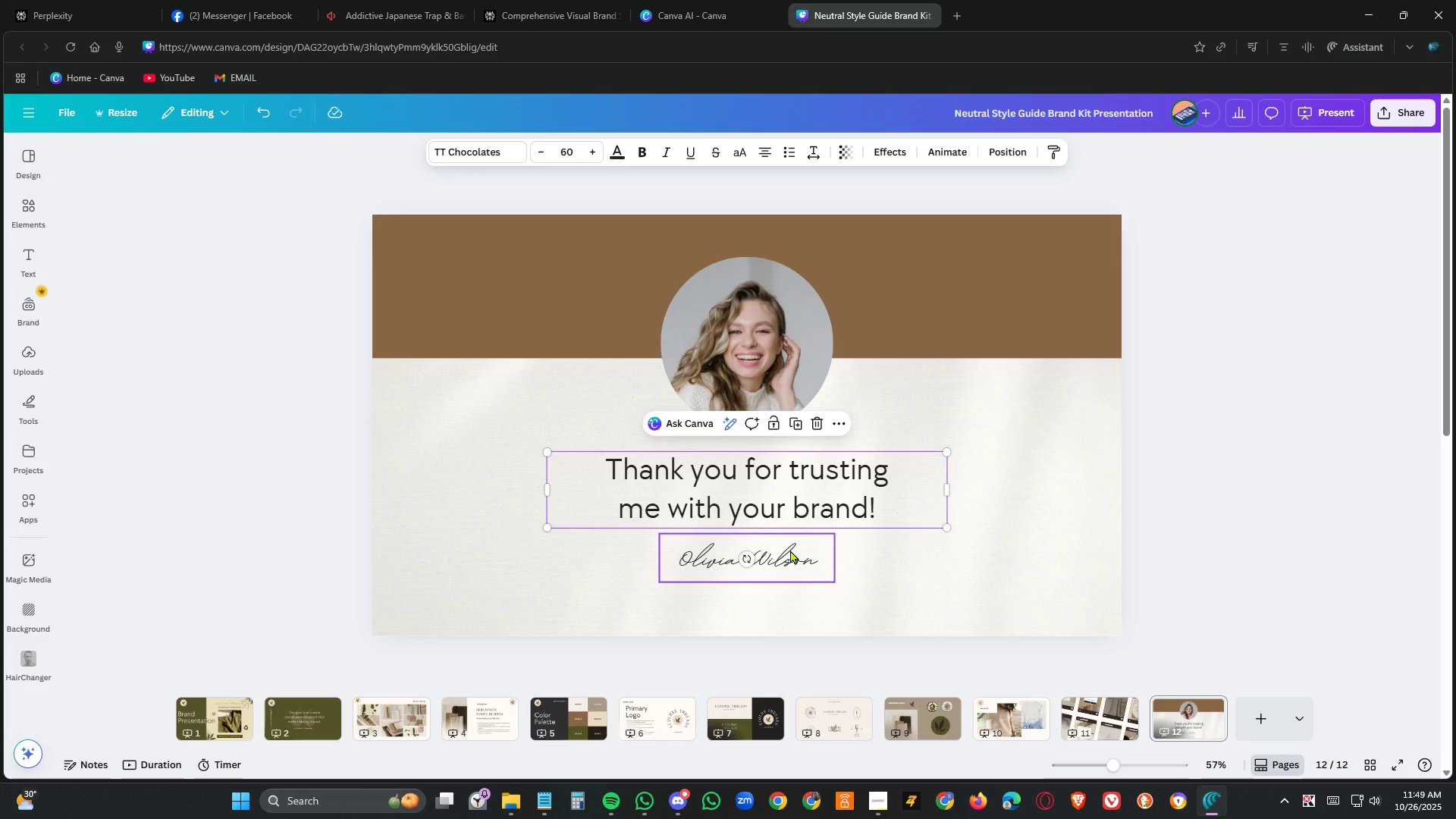 
double_click([790, 550])
 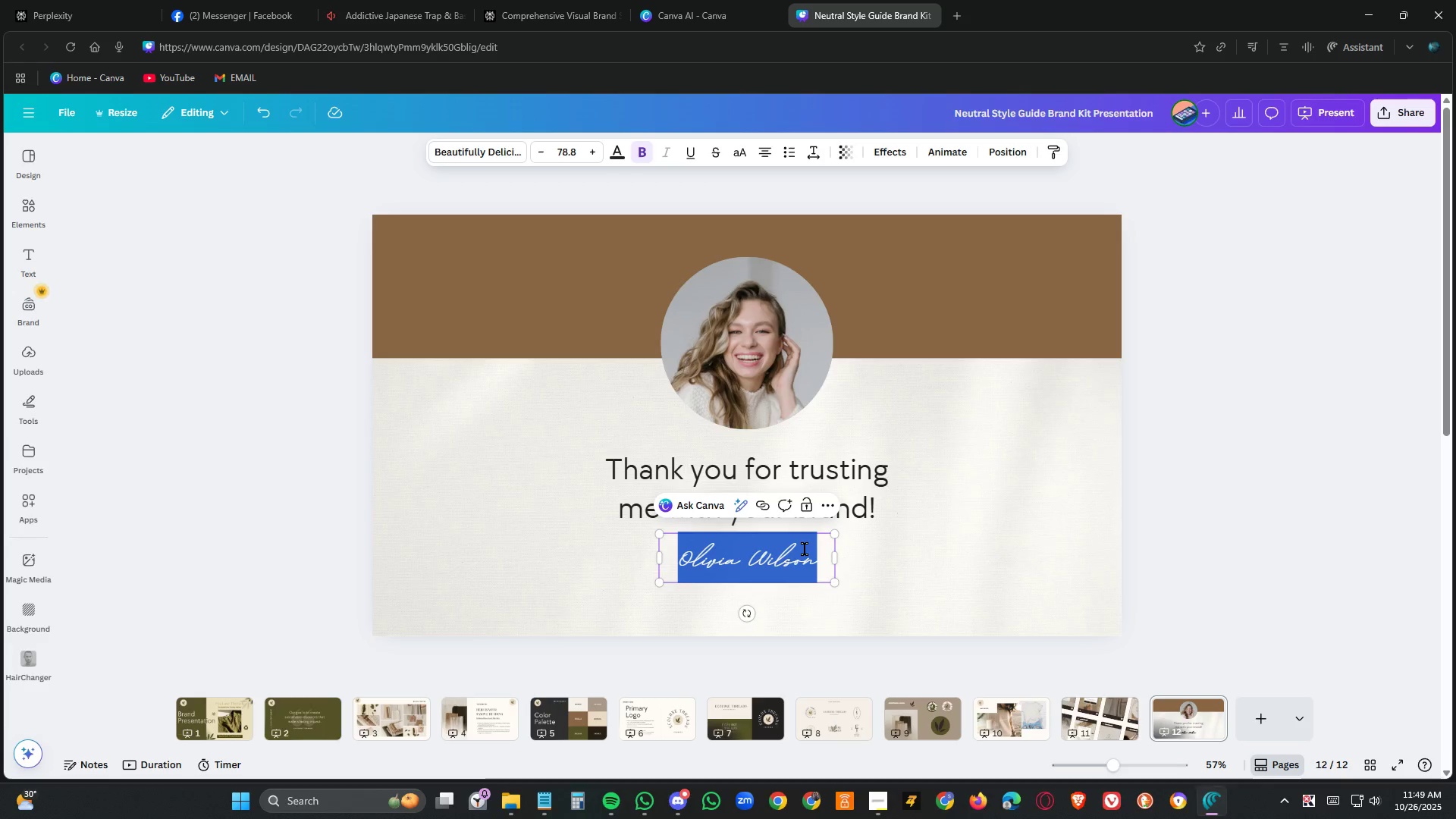 
type(Victoria)
 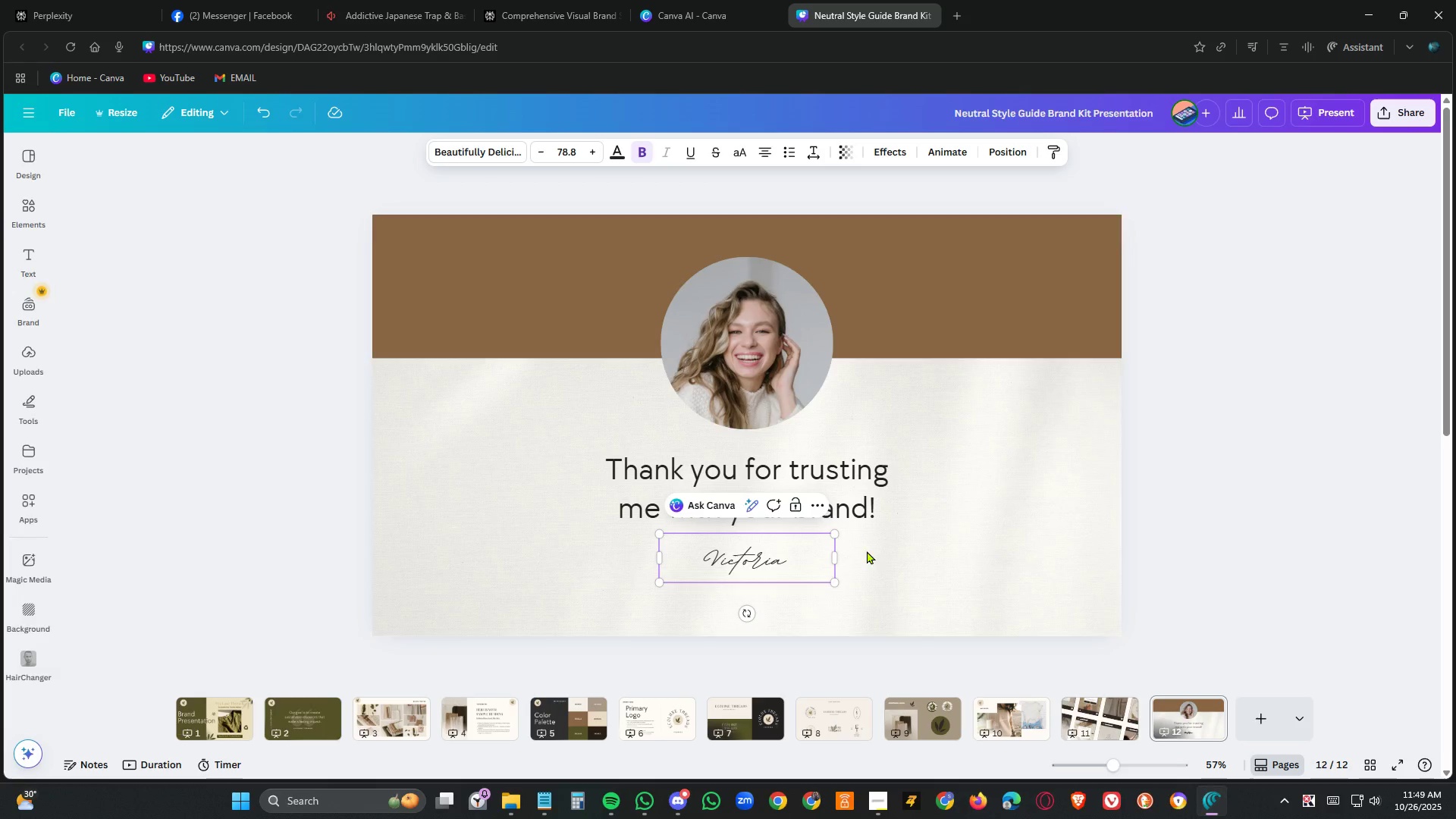 
left_click([980, 543])
 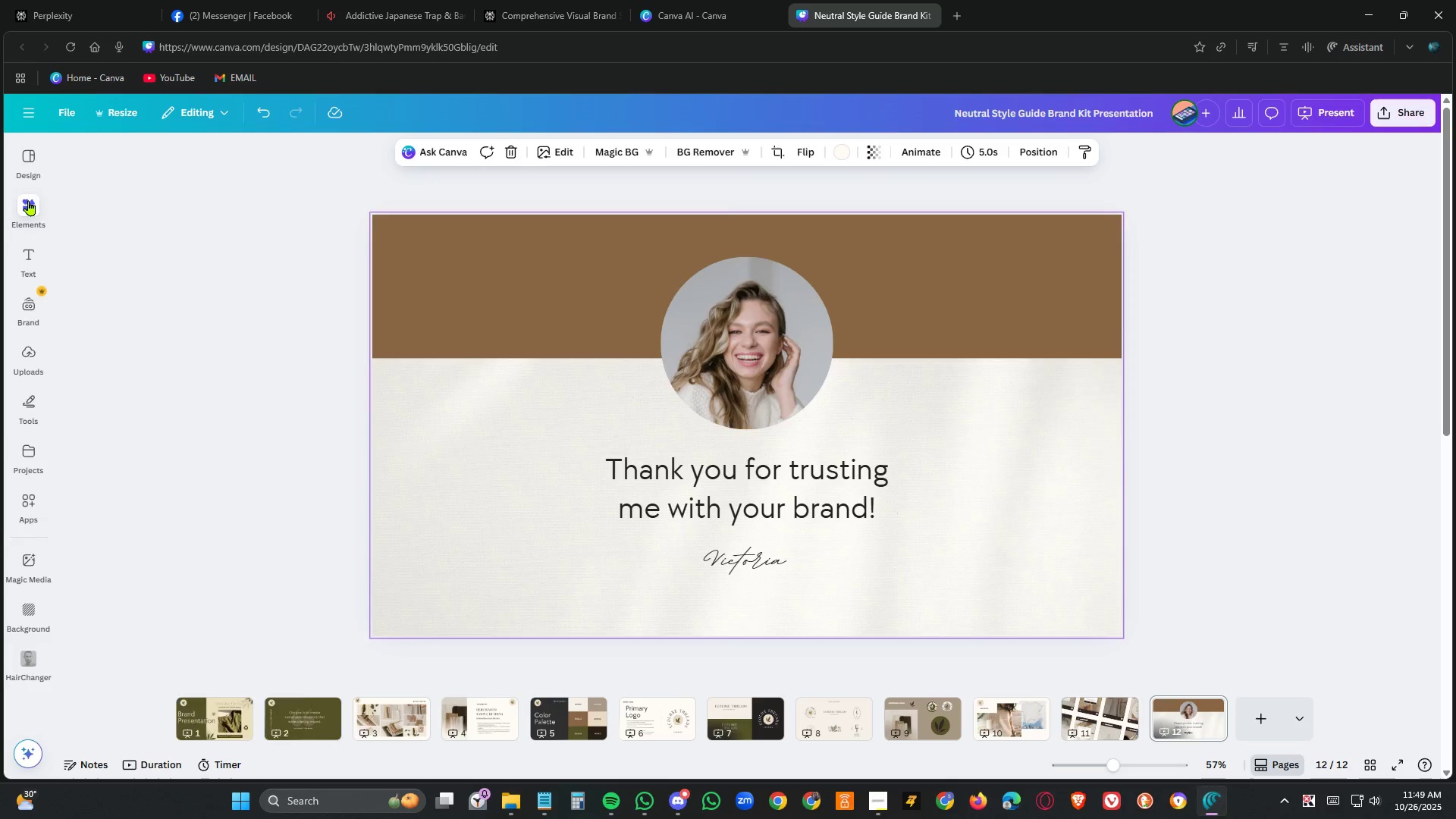 
mouse_move([66, 202])
 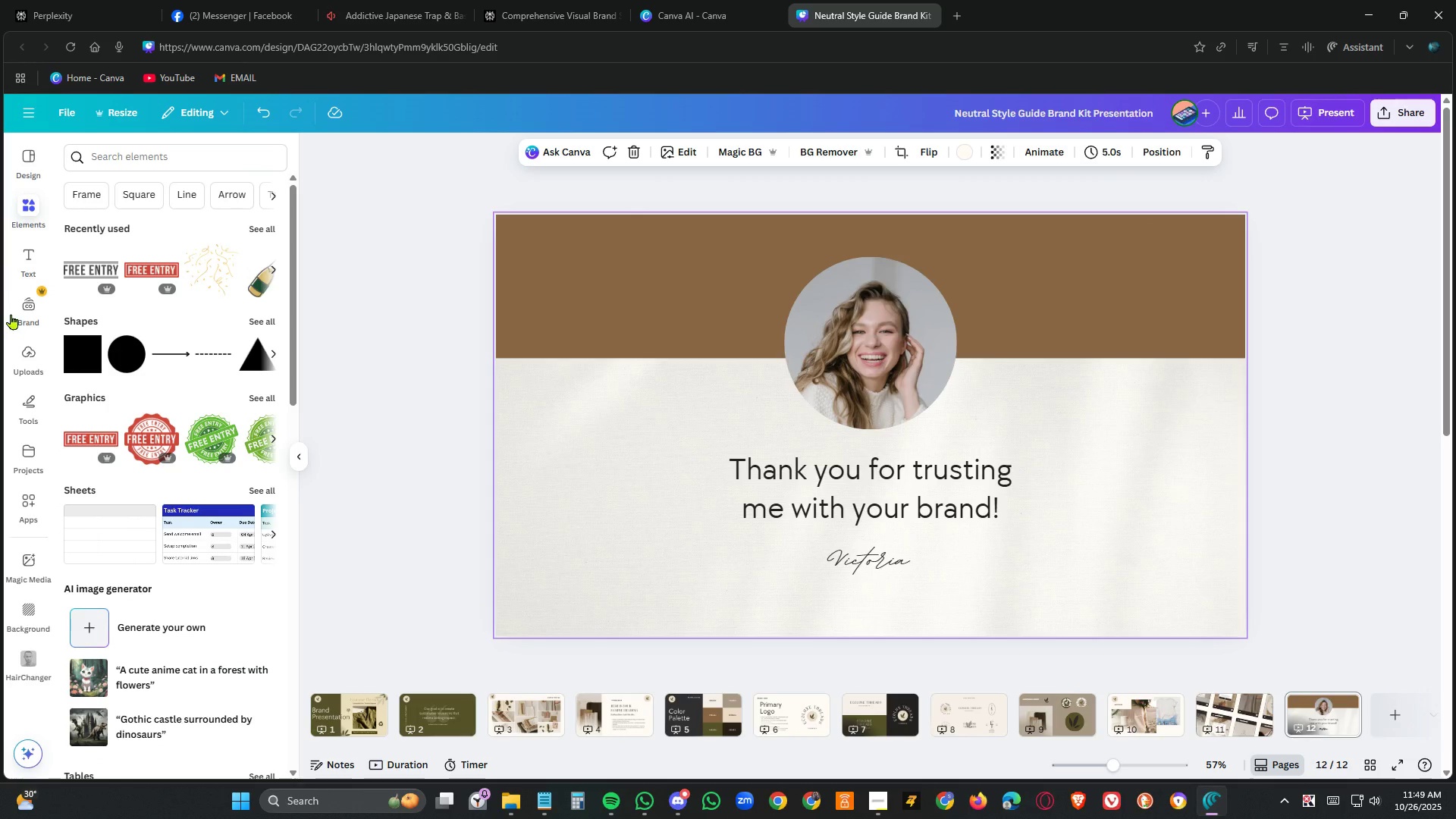 
left_click([147, 161])
 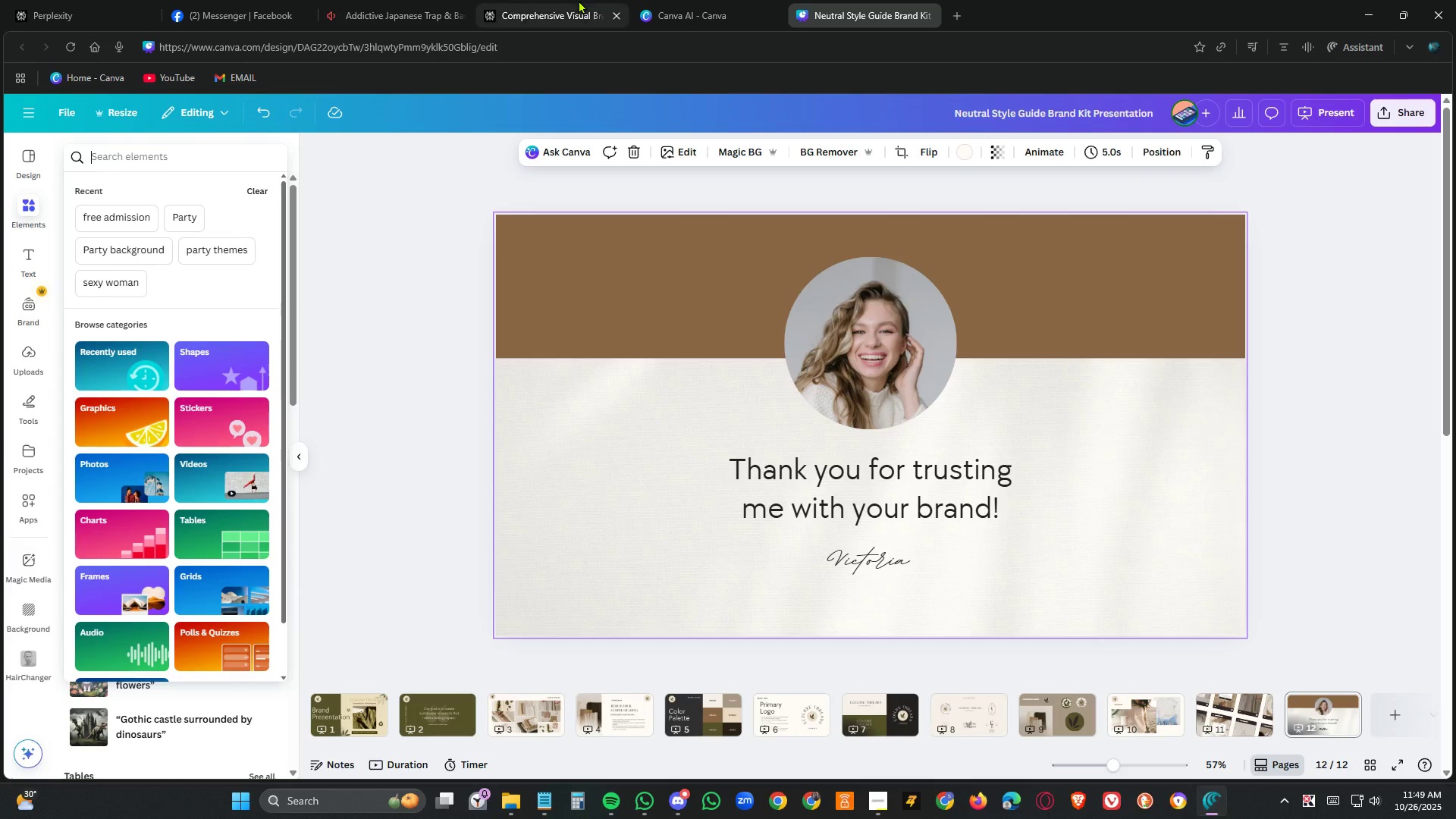 
left_click([571, 7])
 